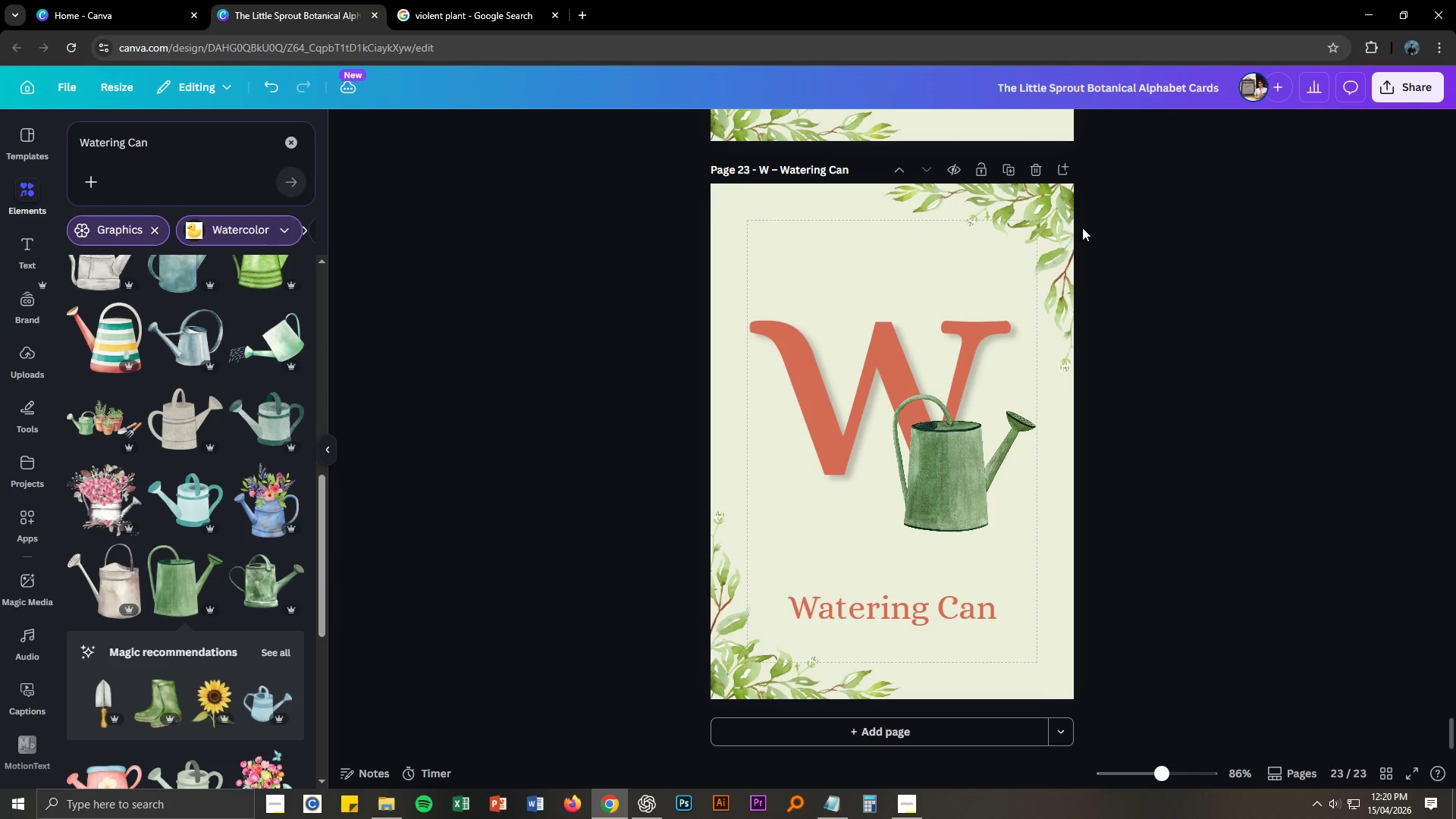 
scroll: coordinate [1223, 638], scroll_direction: down, amount: 3.0
 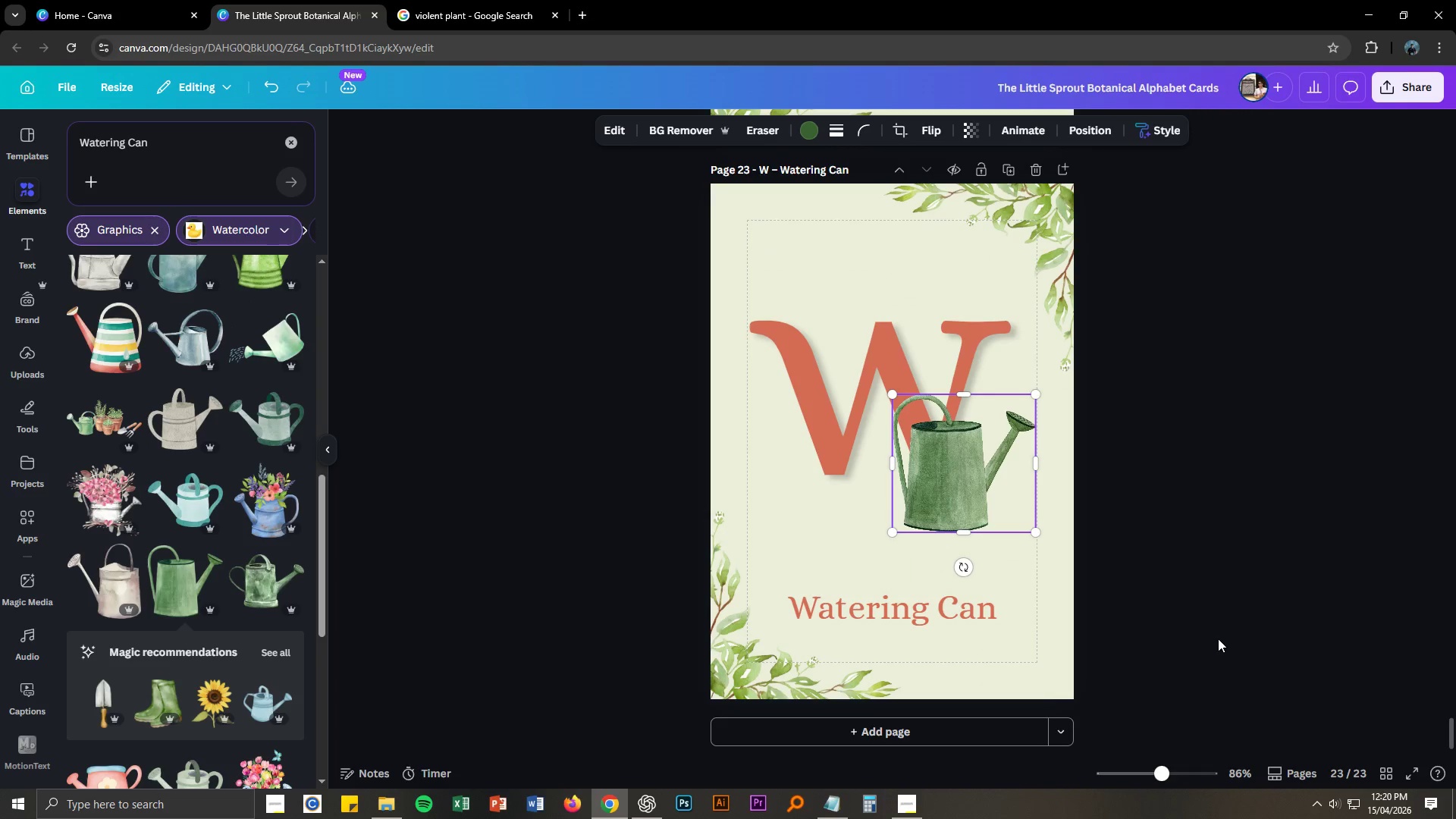 
left_click([1050, 219])
 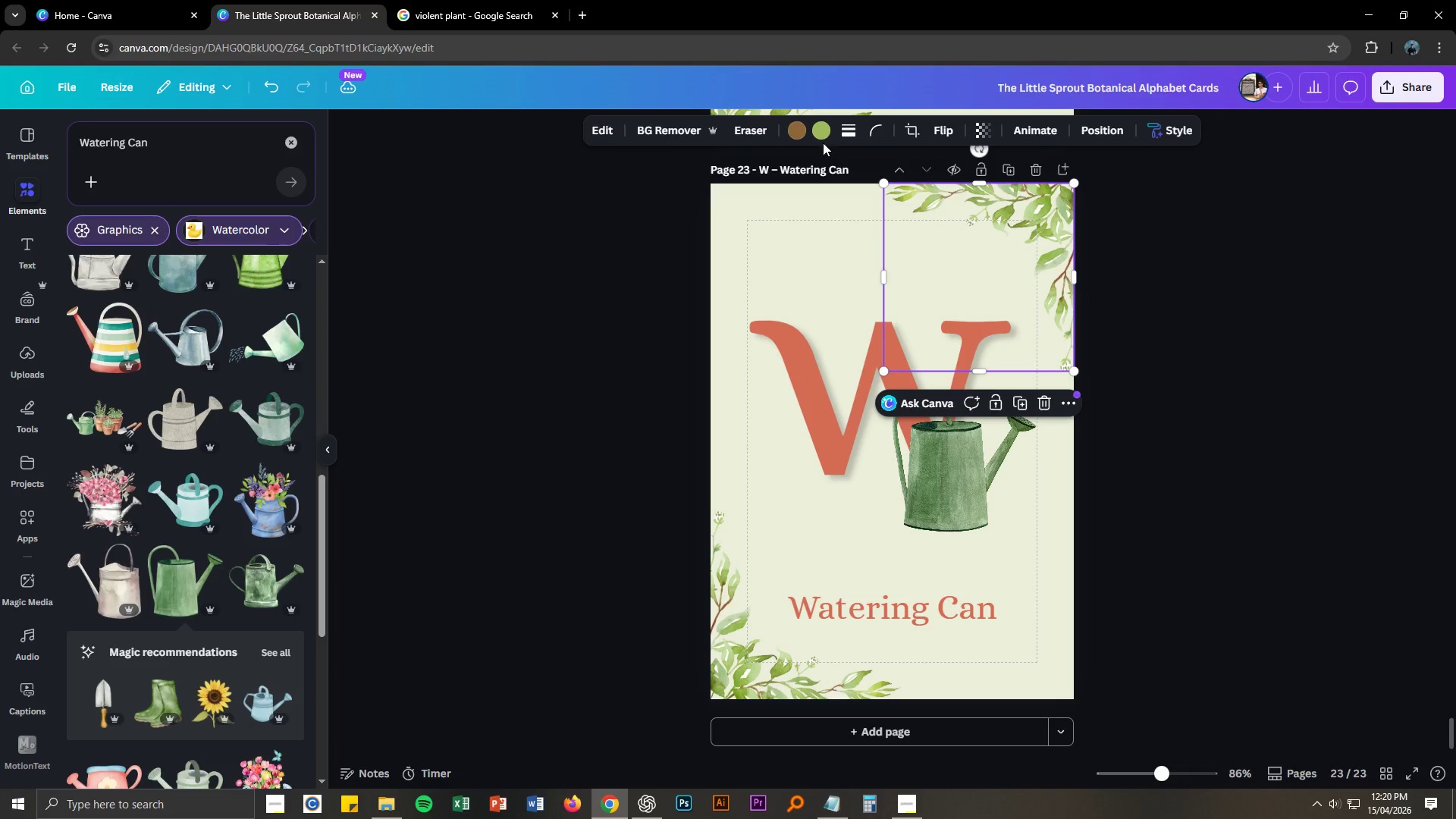 
left_click([821, 138])
 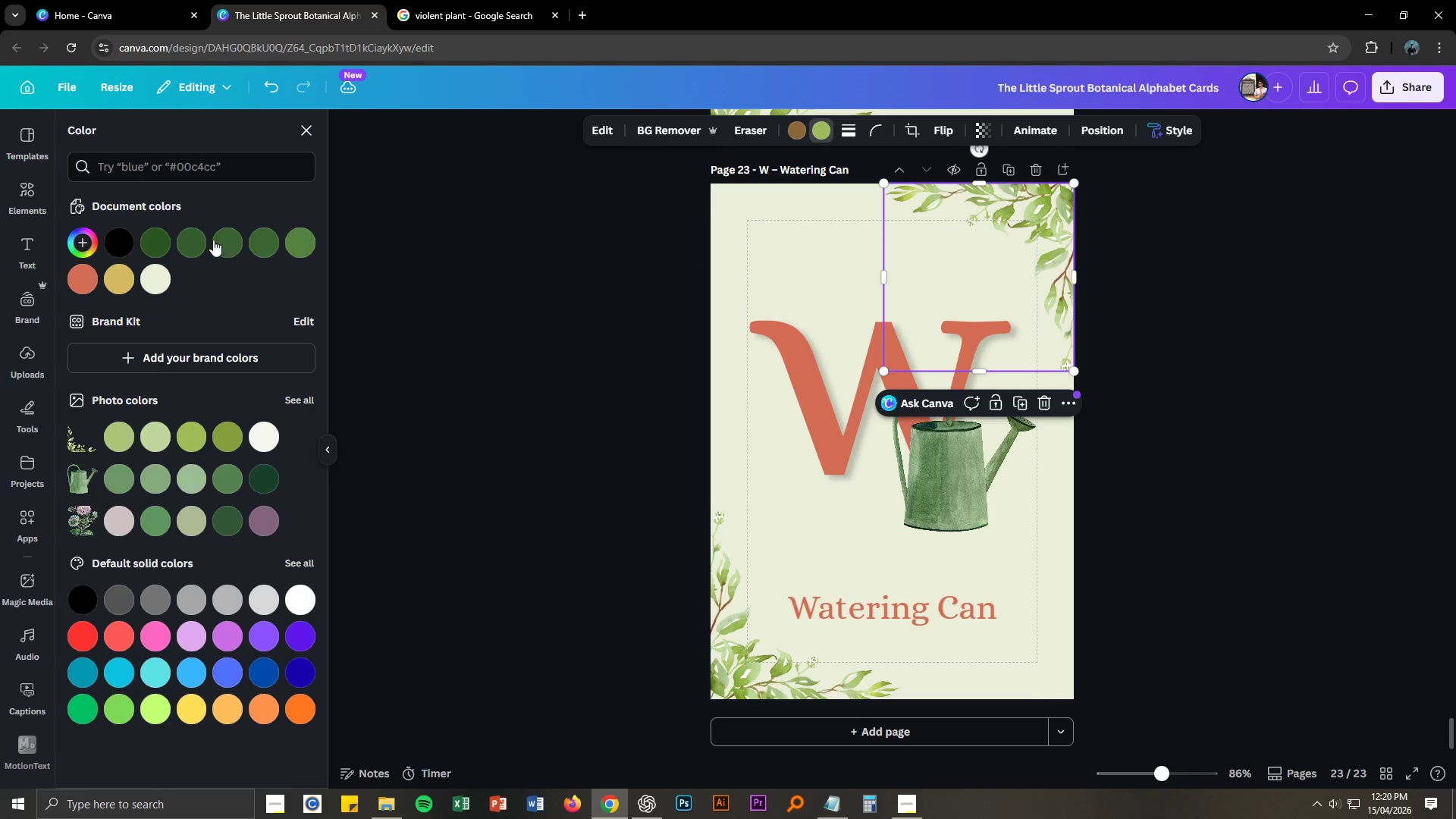 
left_click([159, 236])
 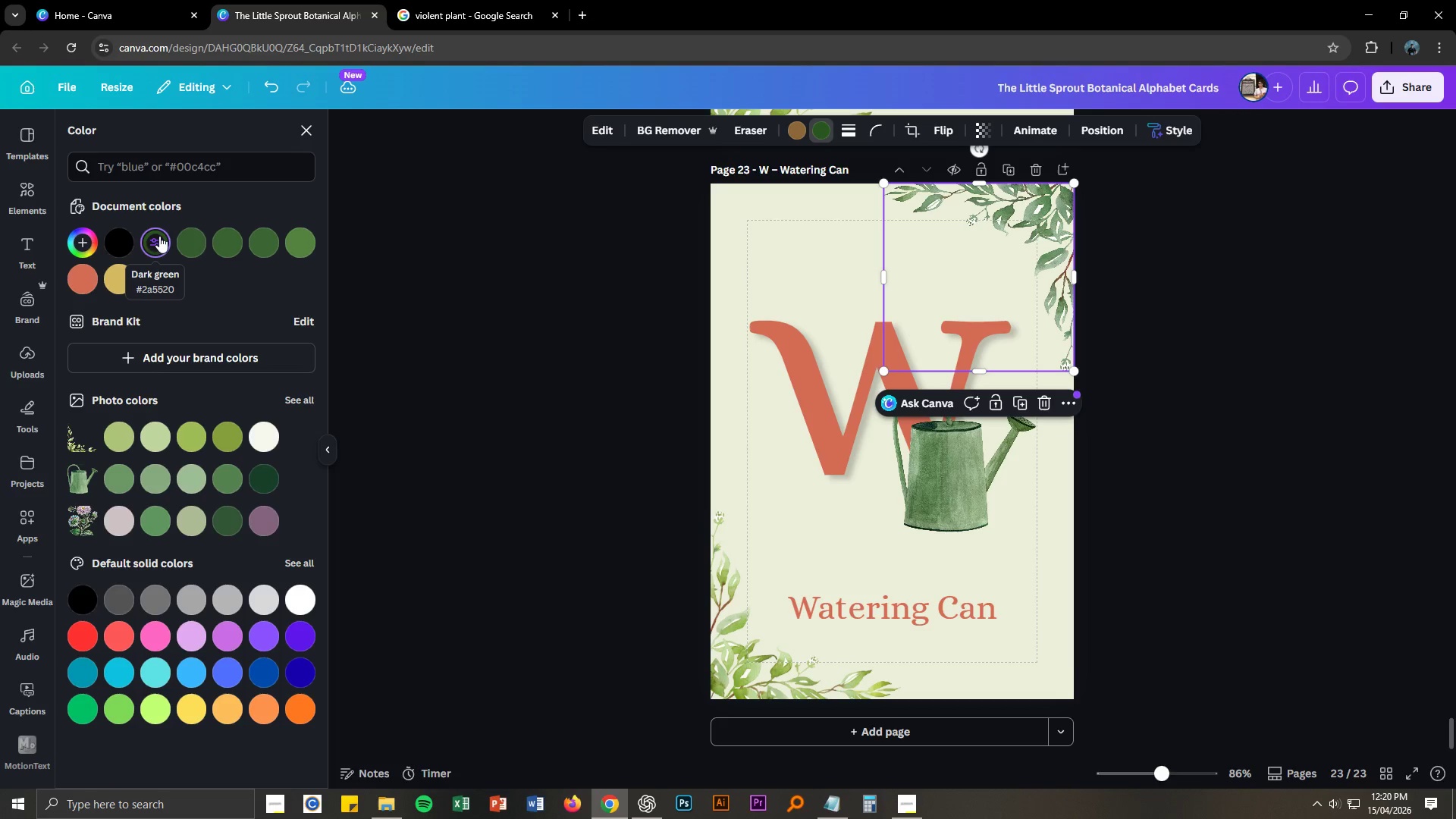 
left_click([191, 242])
 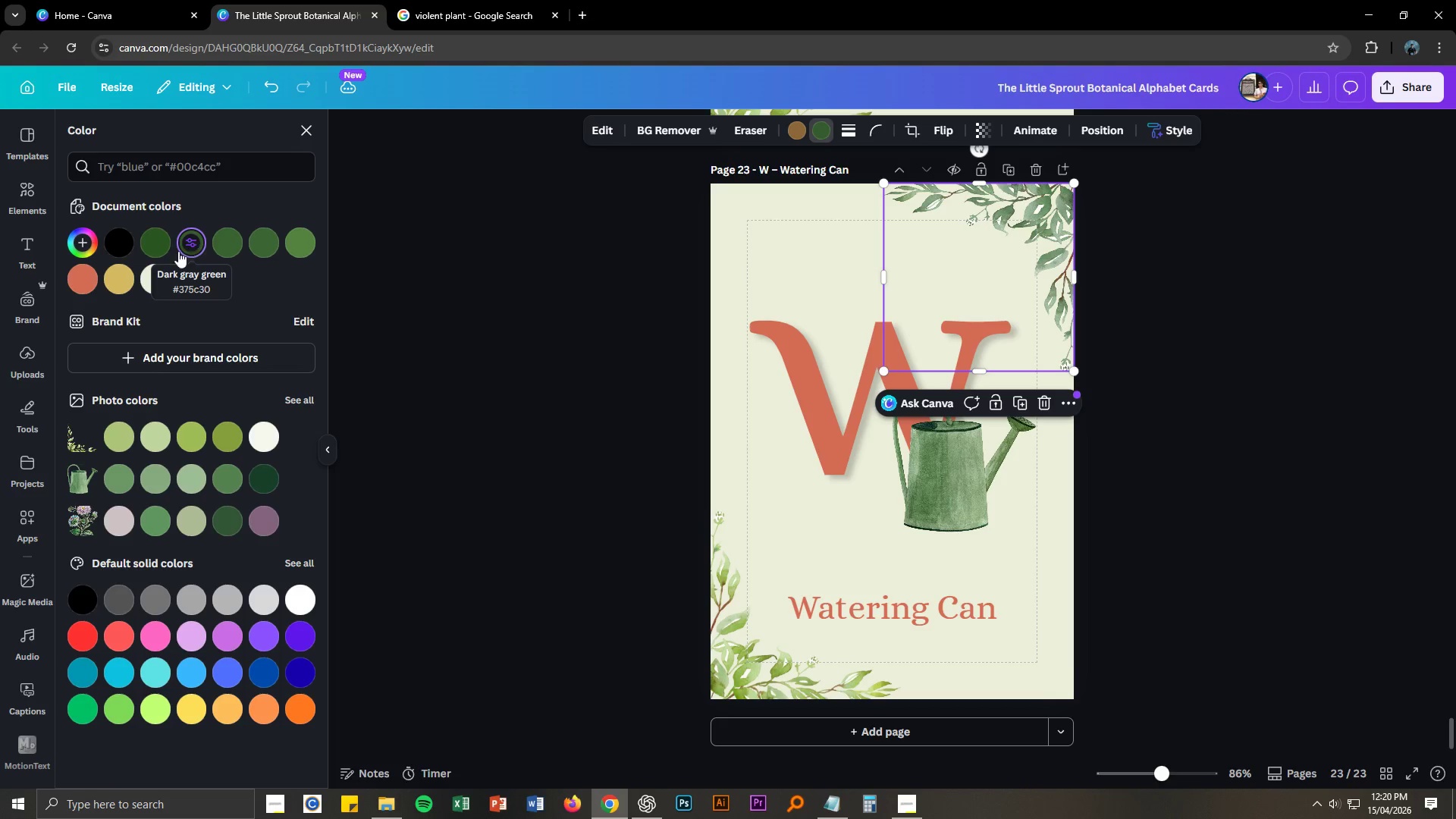 
left_click([293, 242])
 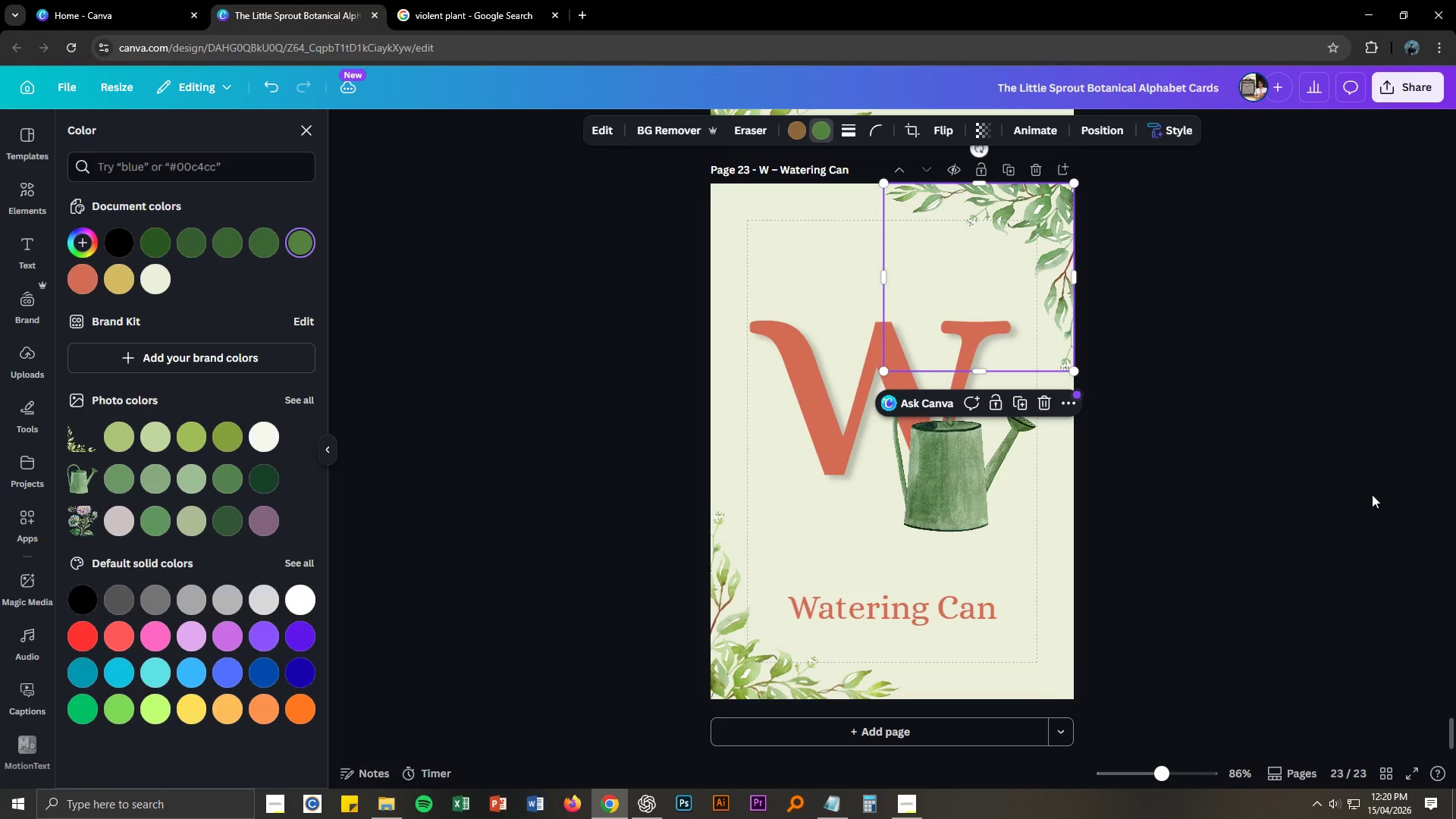 
left_click([1276, 471])
 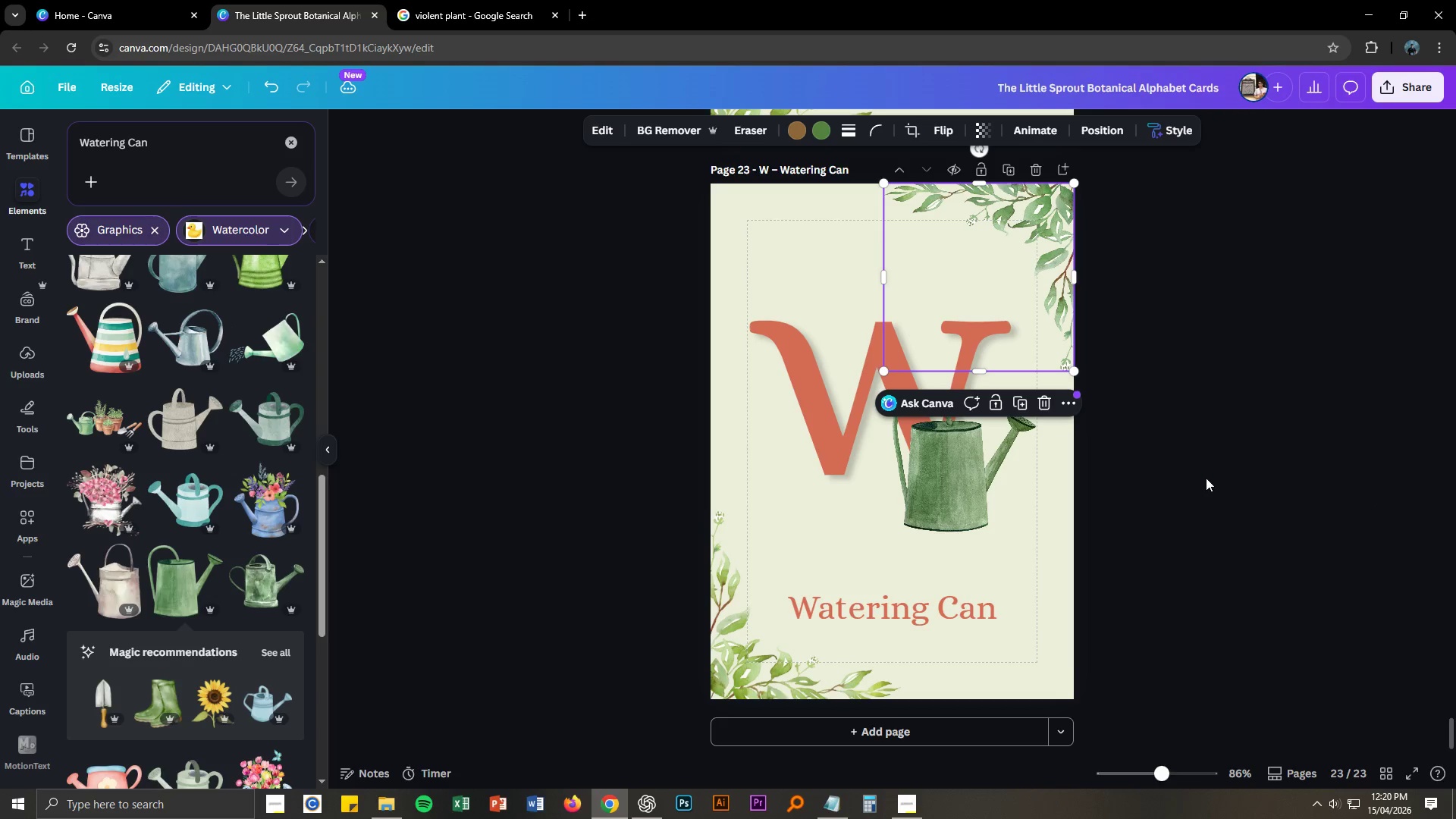 
left_click([1205, 481])
 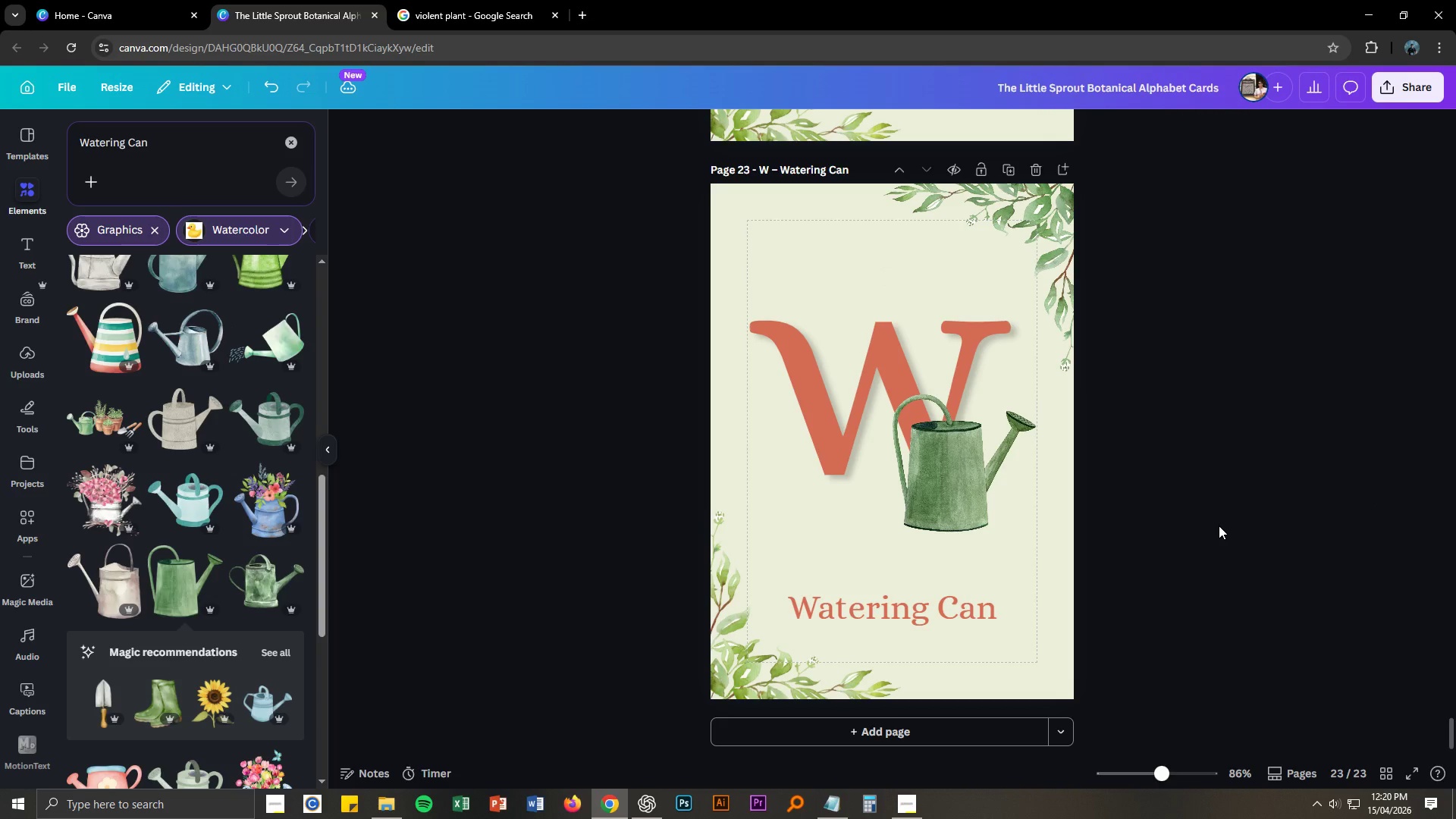 
scroll: coordinate [1219, 526], scroll_direction: up, amount: 3.0
 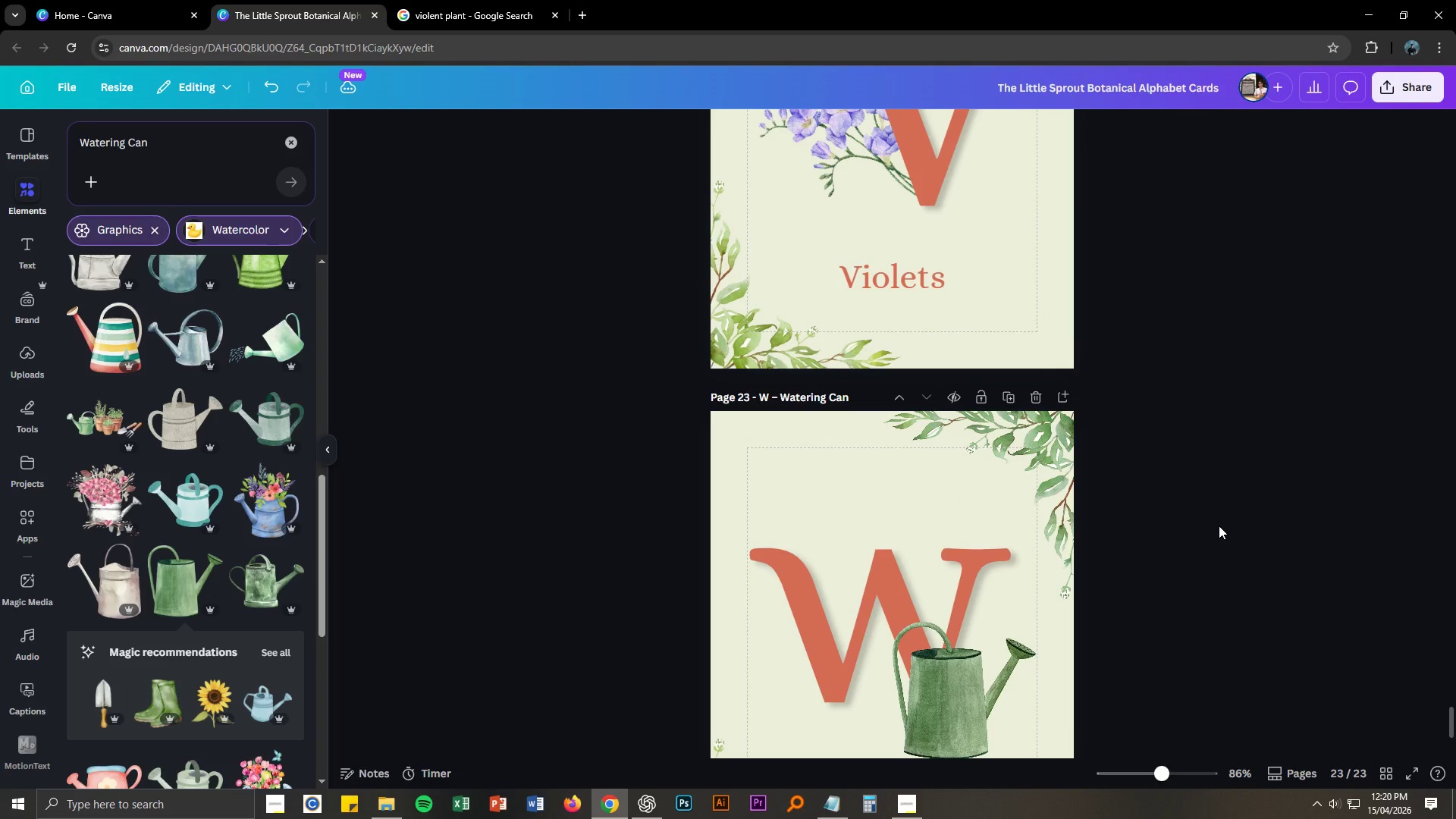 
scroll: coordinate [1219, 526], scroll_direction: down, amount: 3.0
 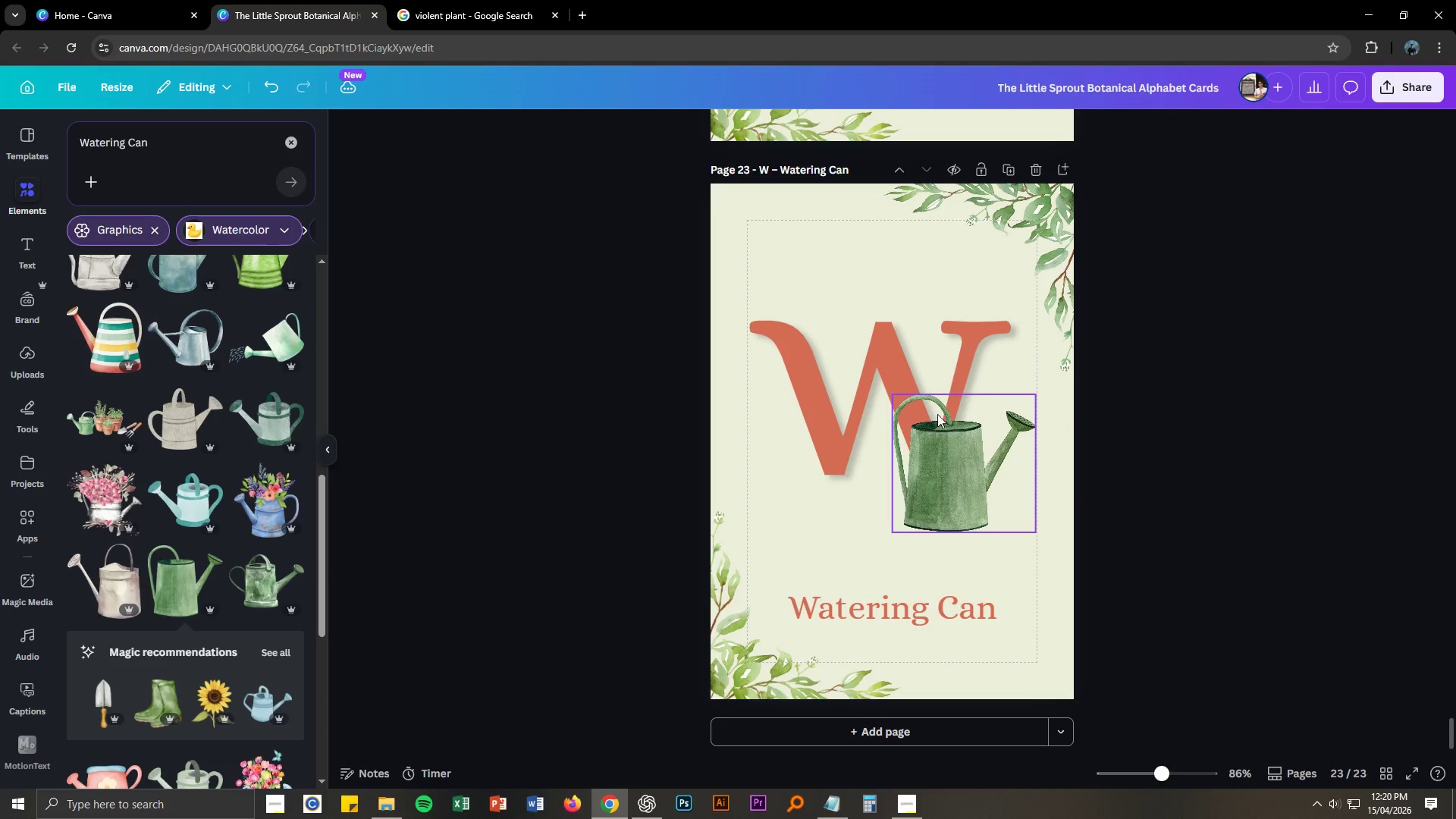 
left_click_drag(start_coordinate=[852, 382], to_coordinate=[852, 390])
 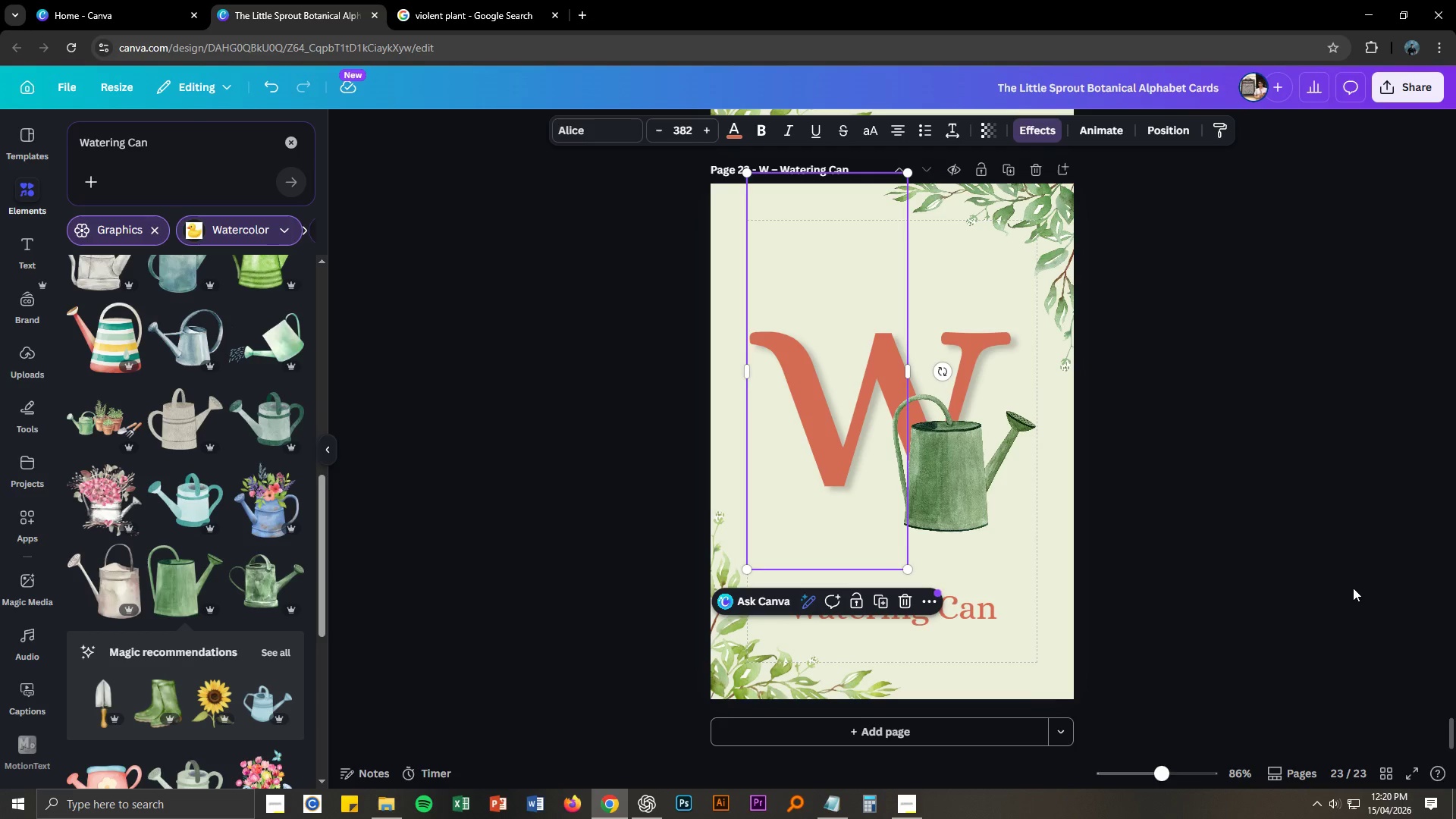 
left_click([1353, 588])
 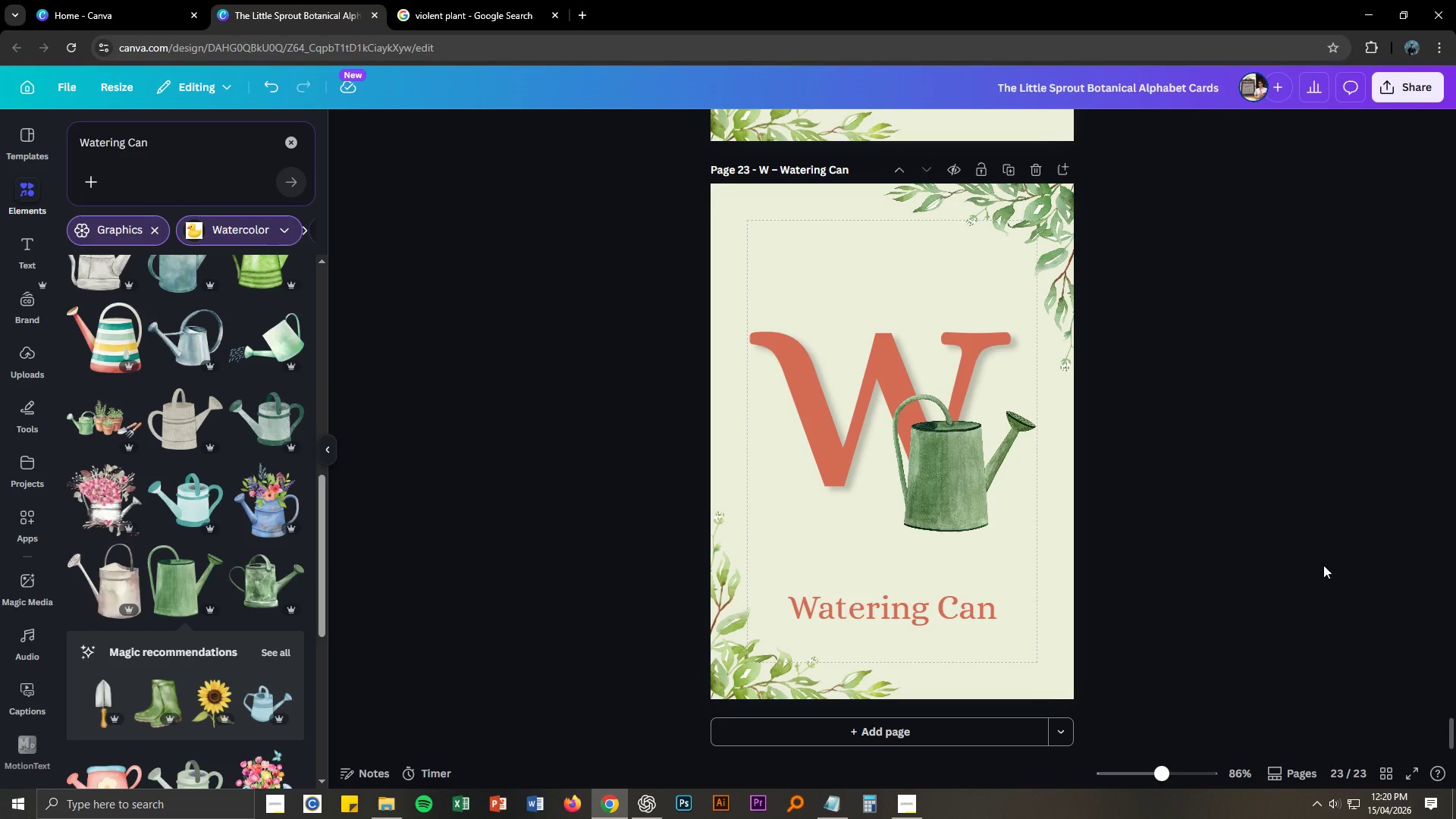 
left_click([1312, 565])
 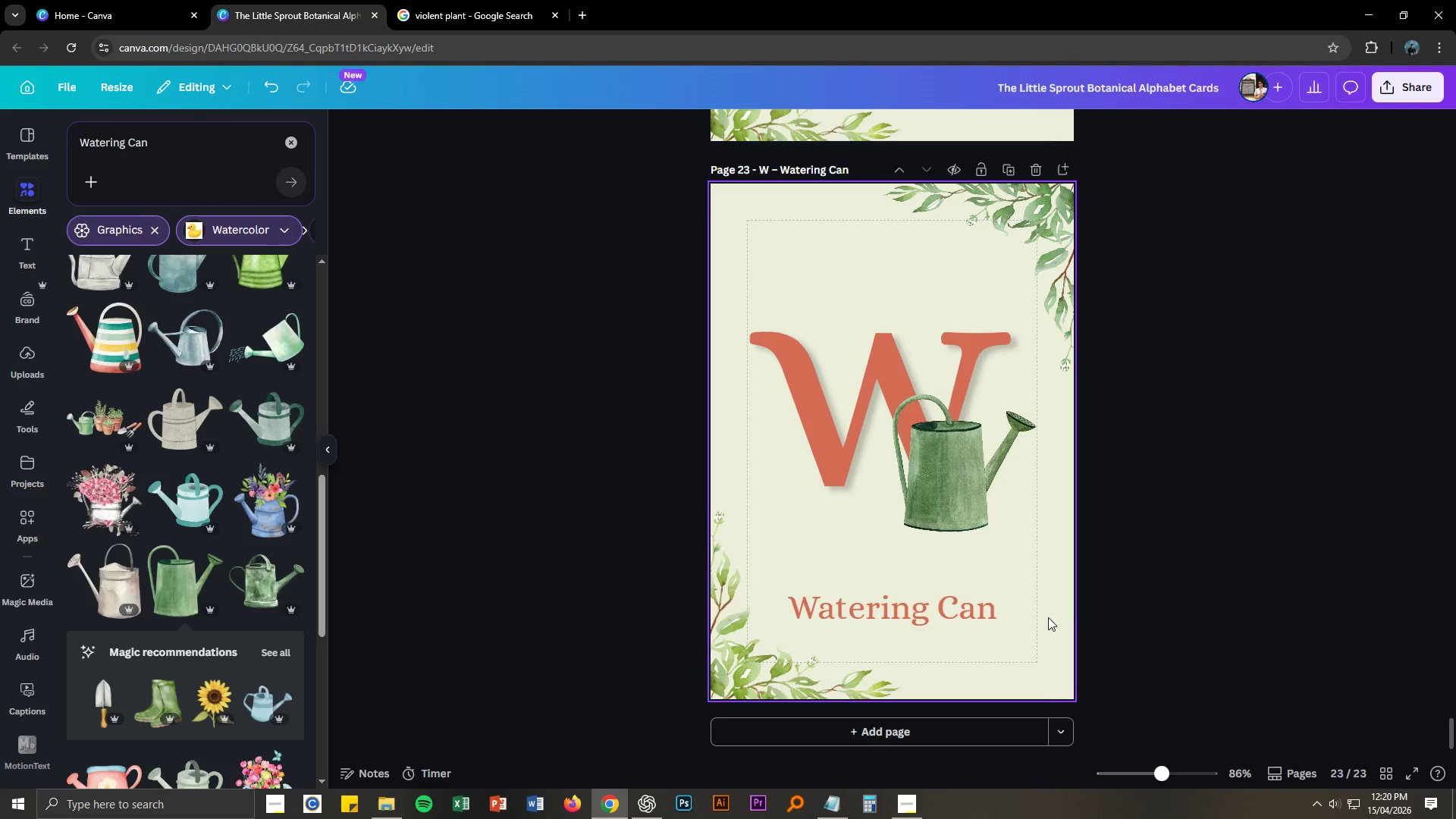 
key(Control+ControlLeft)
 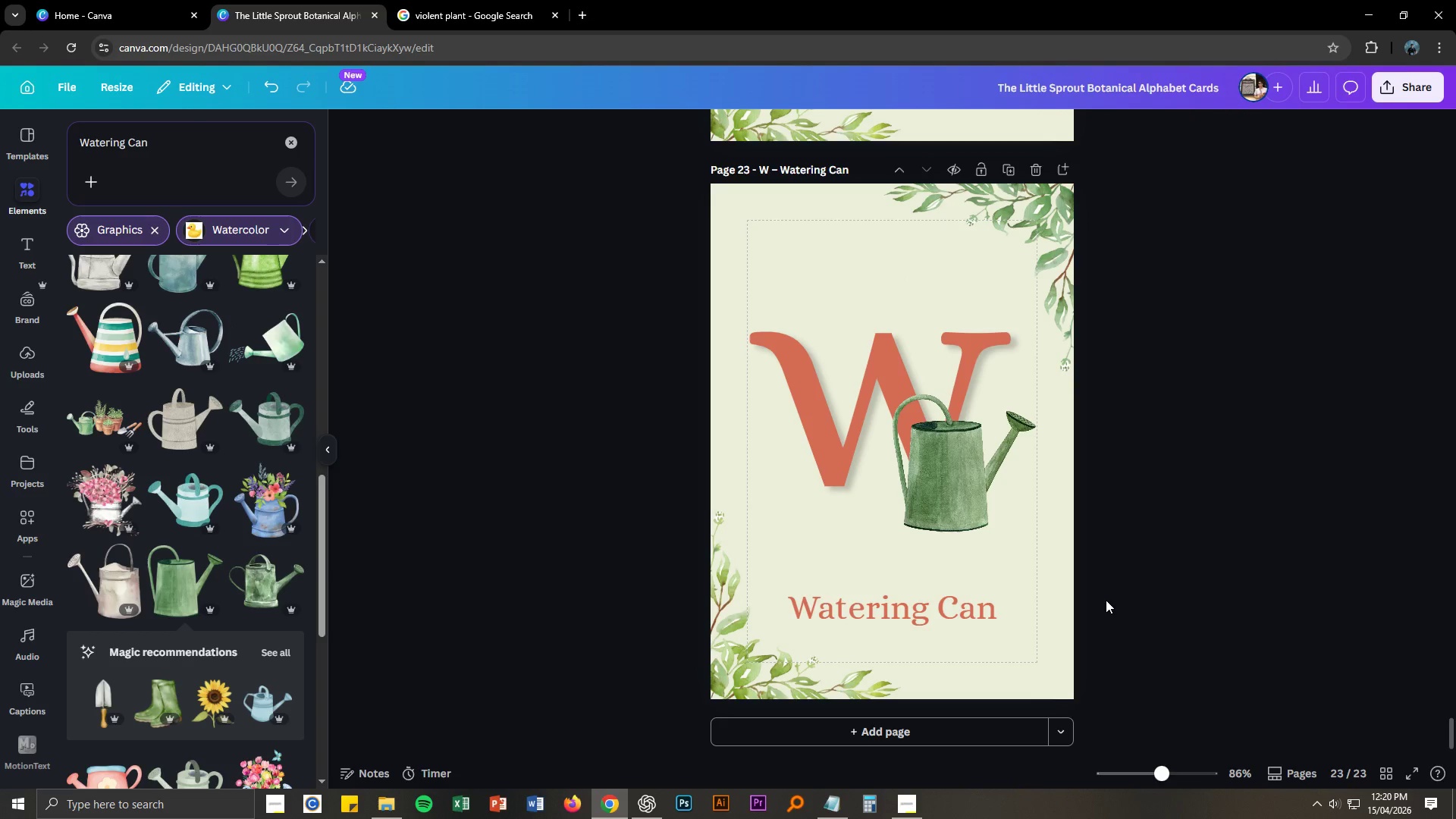 
key(Control+S)
 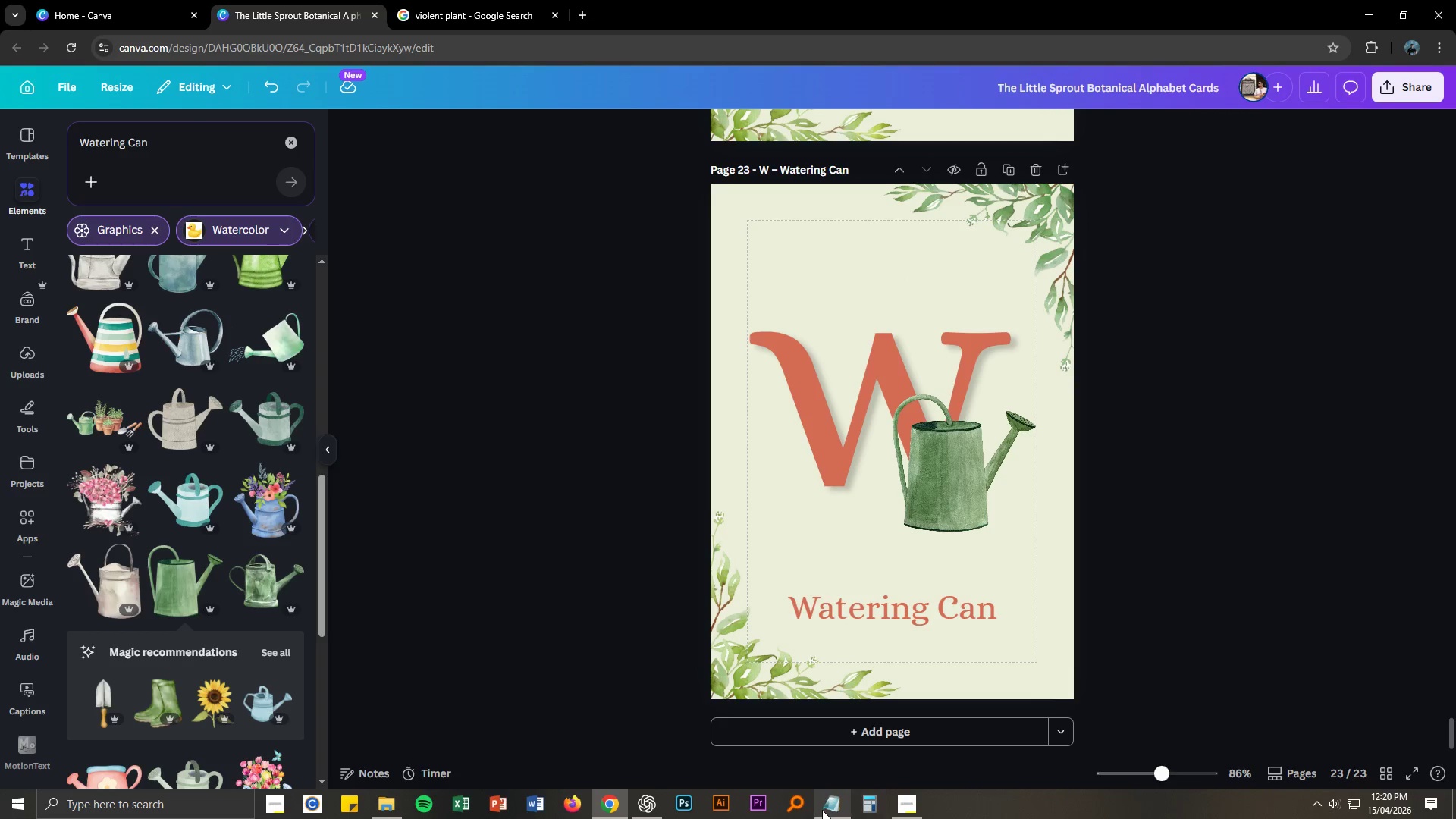 
left_click([822, 812])
 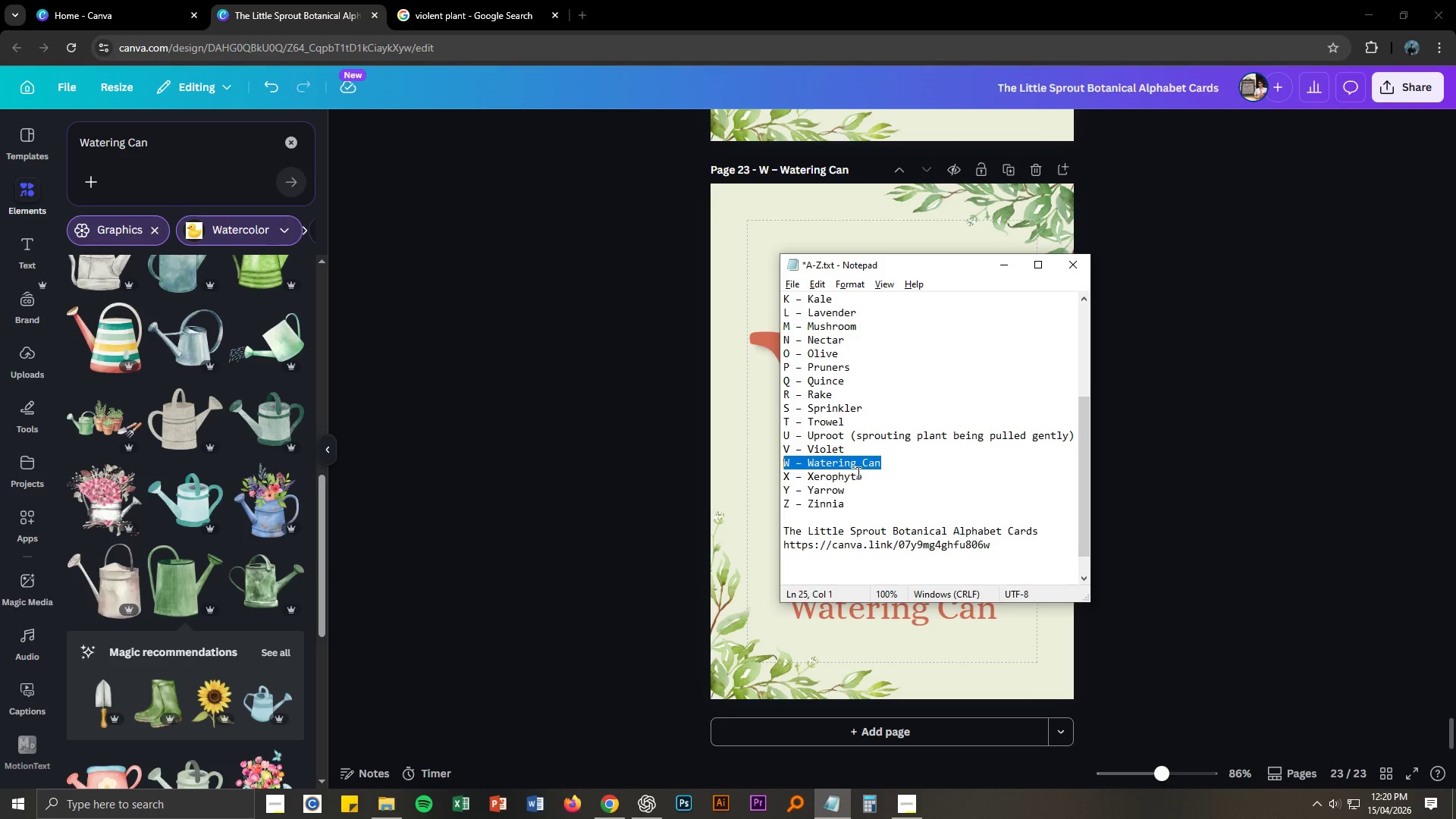 
left_click_drag(start_coordinate=[860, 473], to_coordinate=[777, 475])
 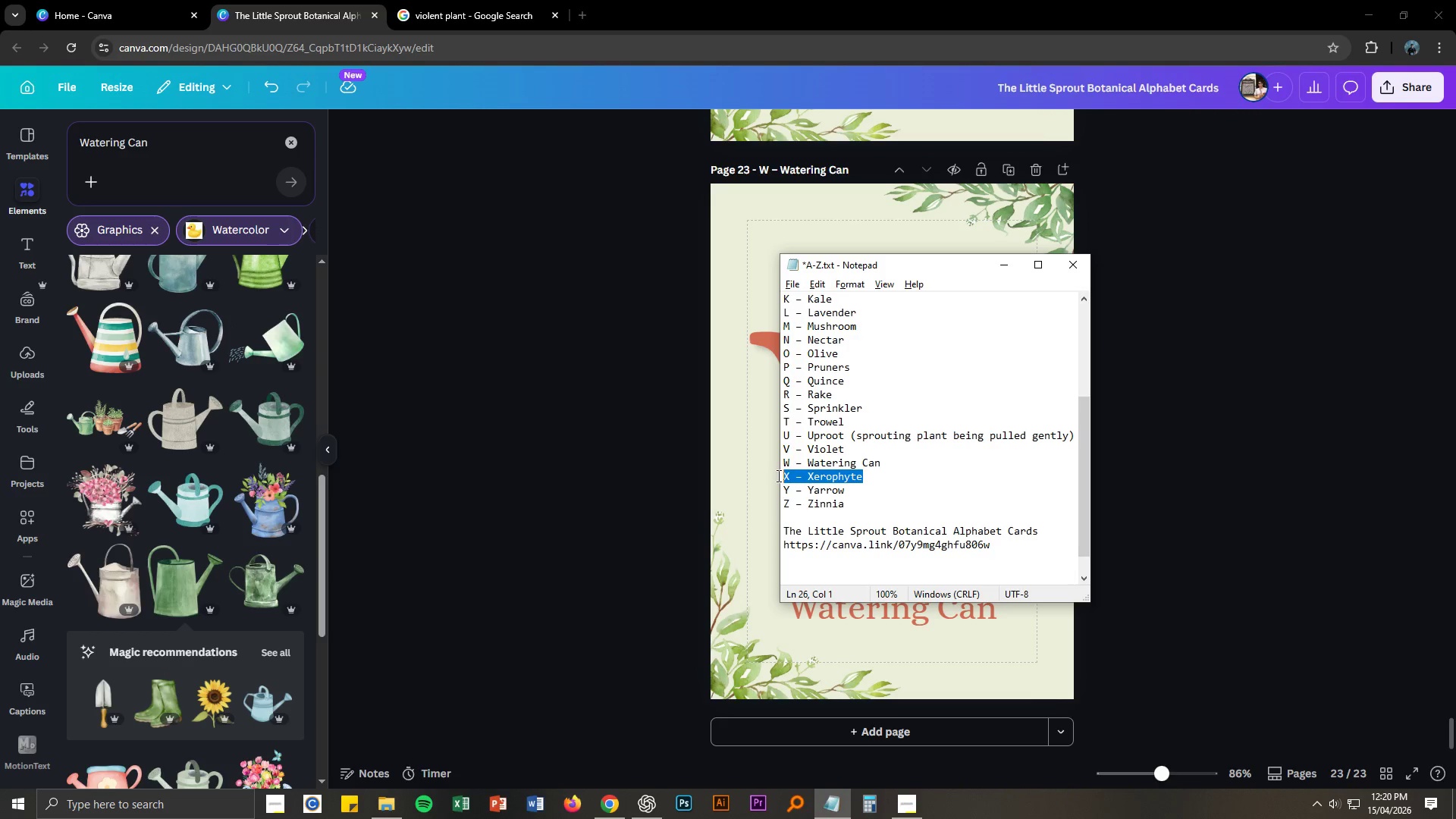 
key(Control+ControlLeft)
 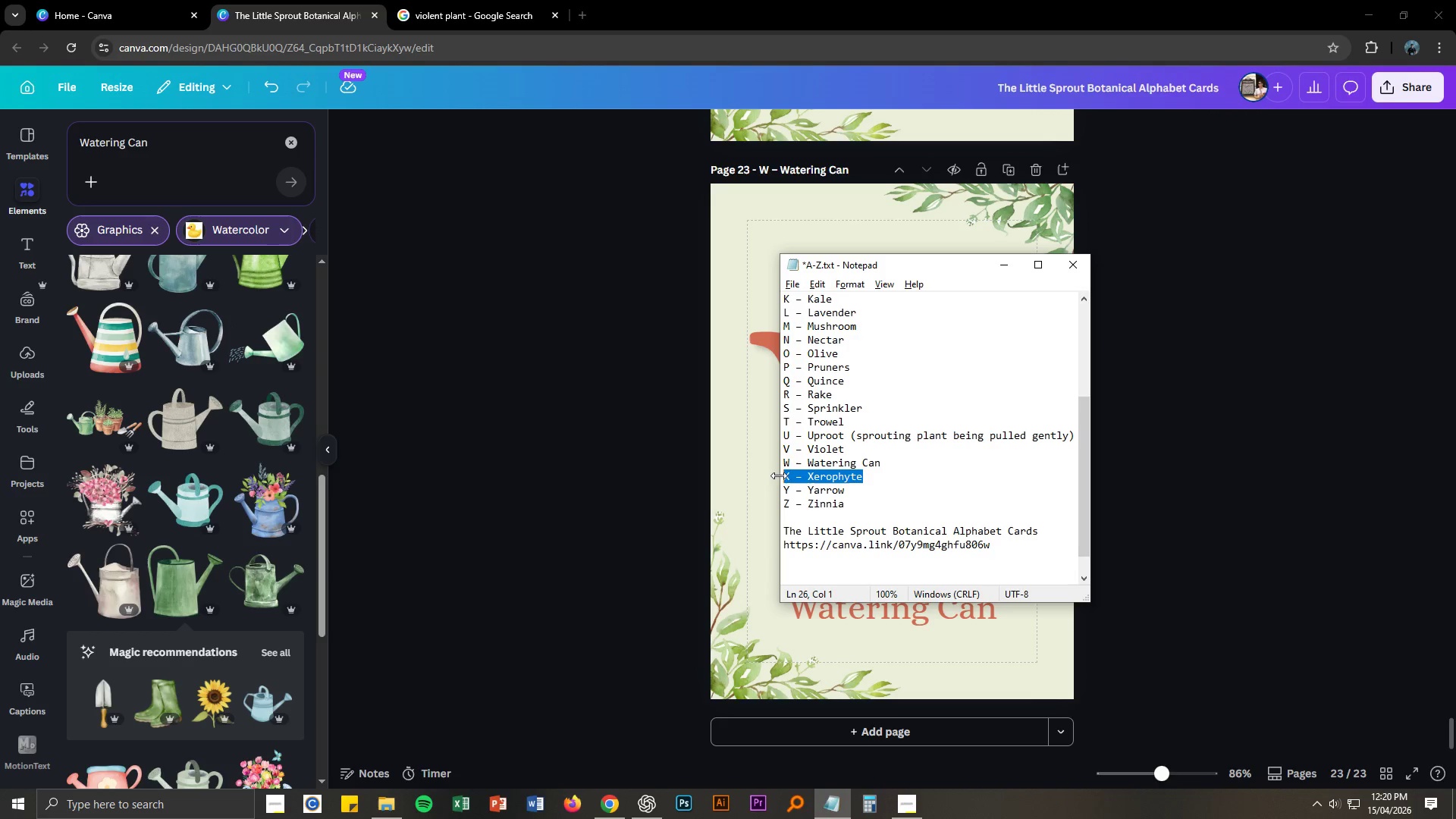 
key(Control+C)
 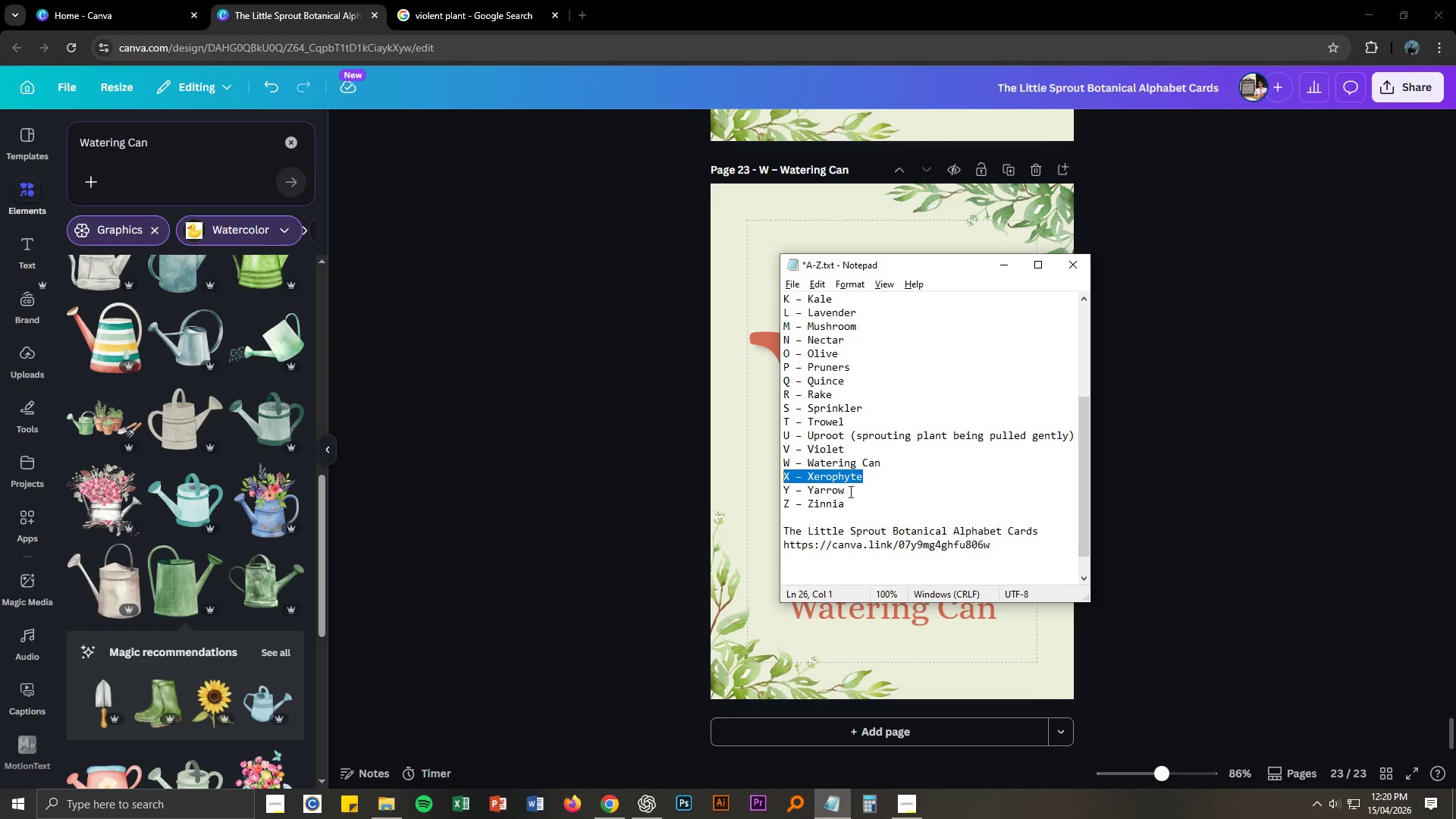 
key(Alt+AltLeft)
 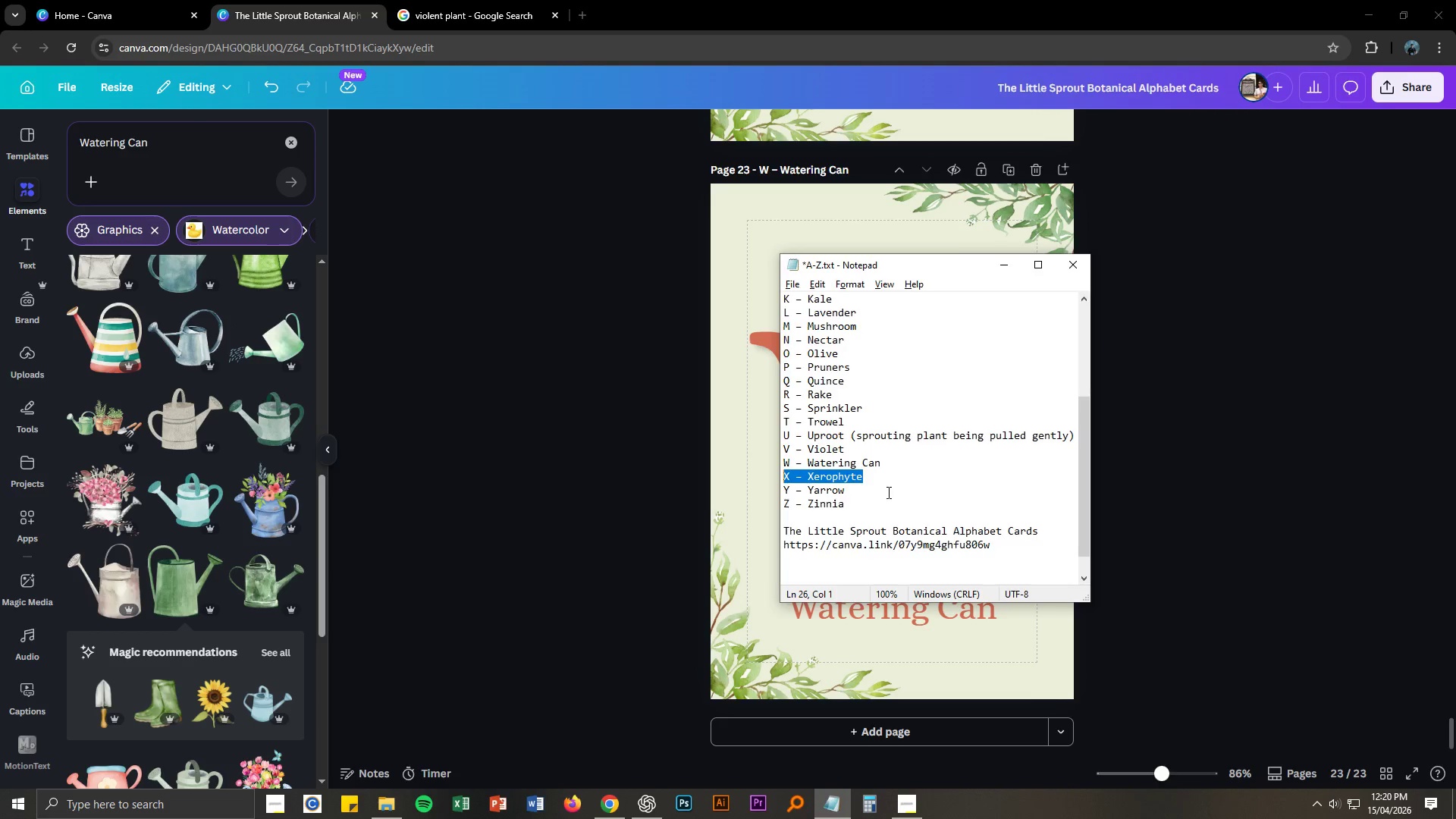 
key(Alt+Tab)
 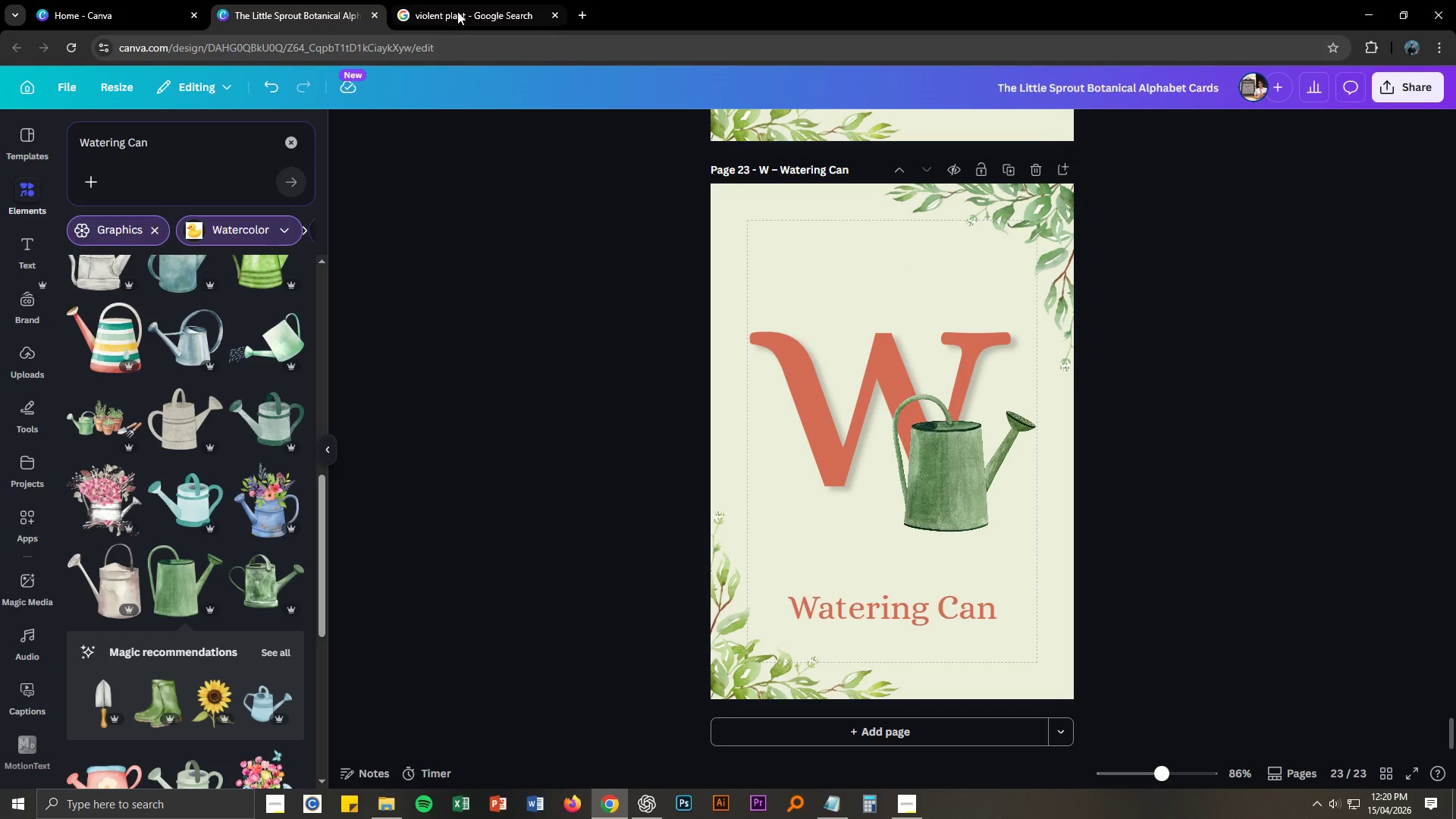 
double_click([469, 44])
 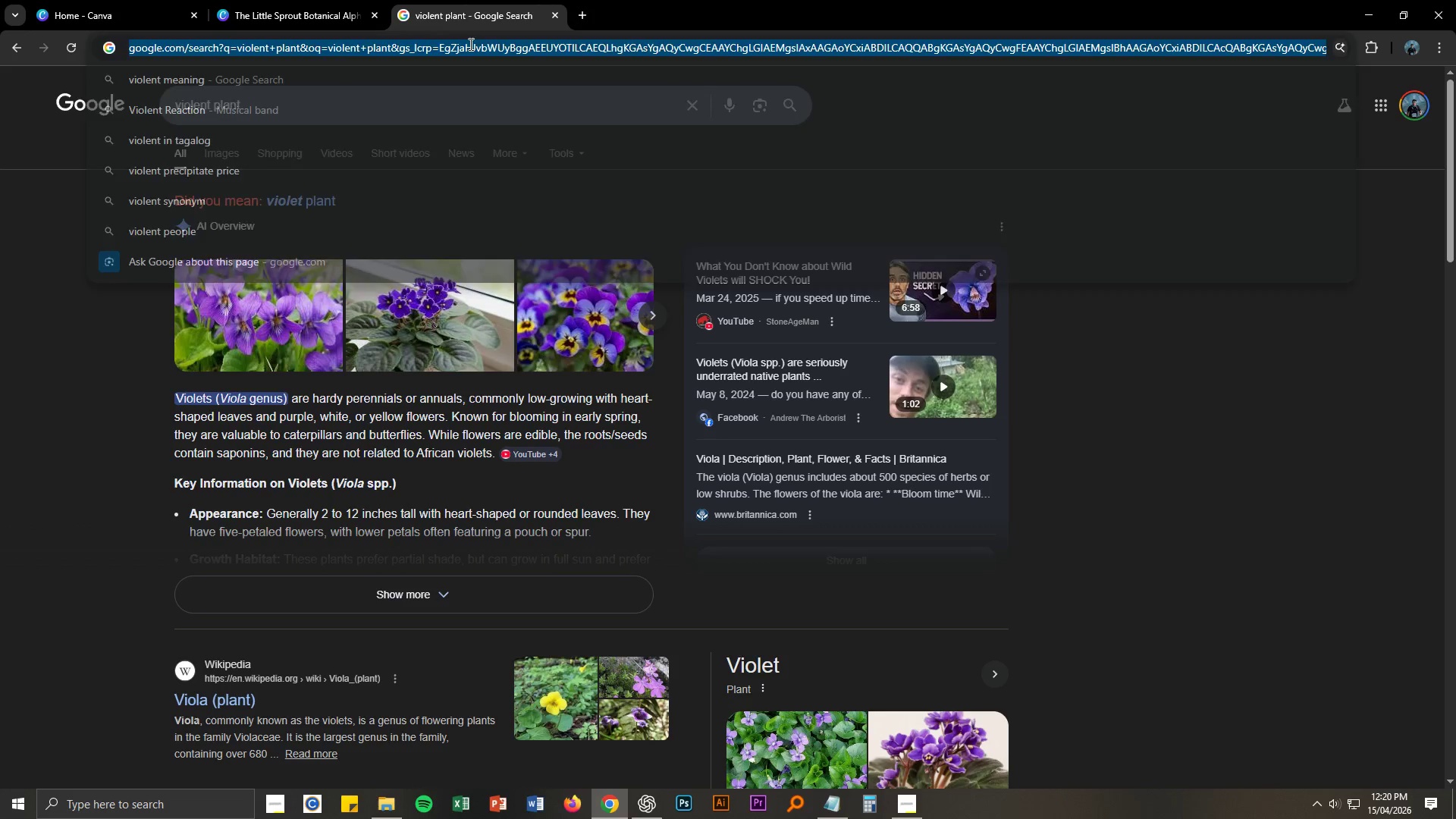 
key(Control+ControlLeft)
 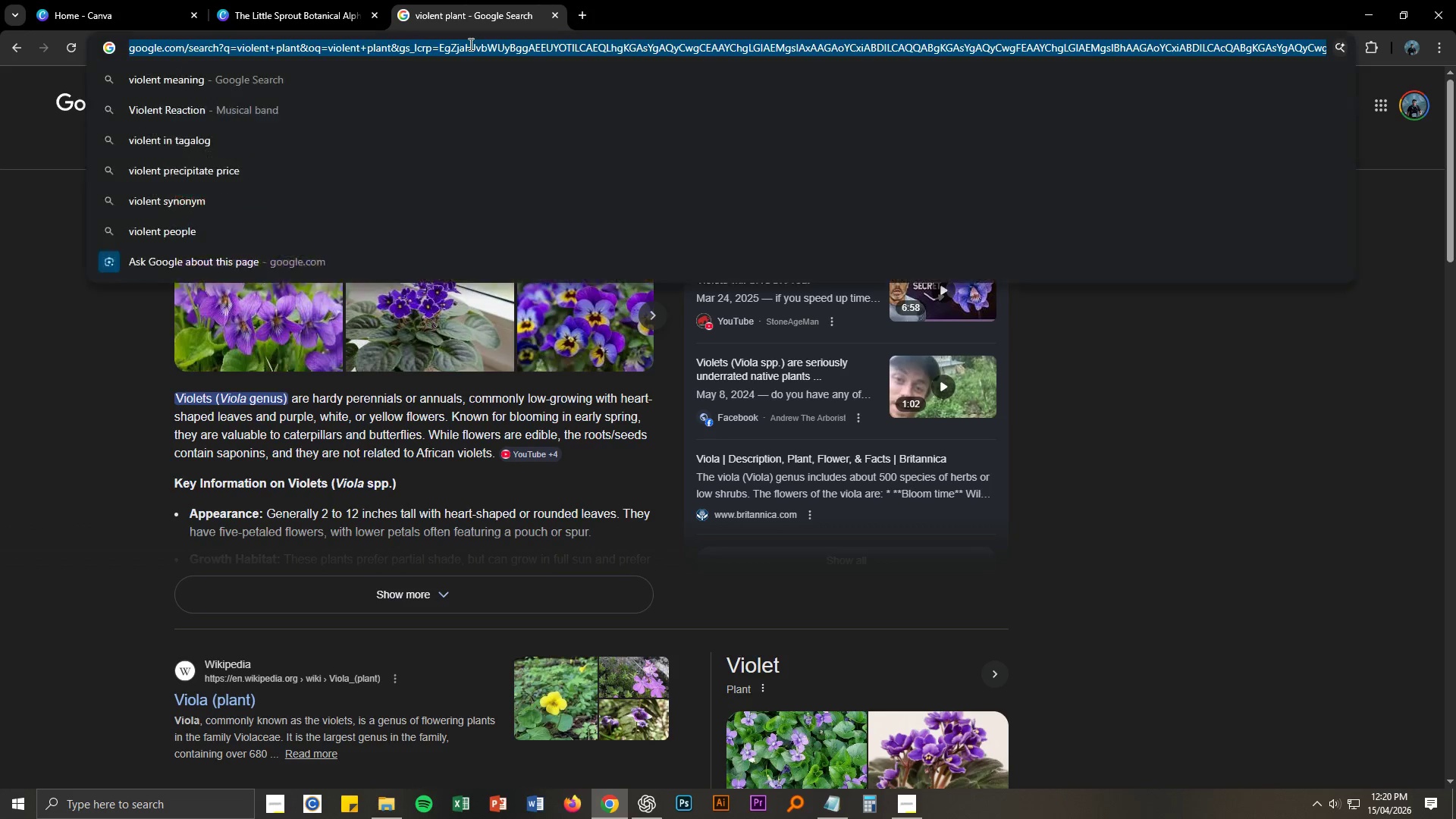 
key(Control+V)
 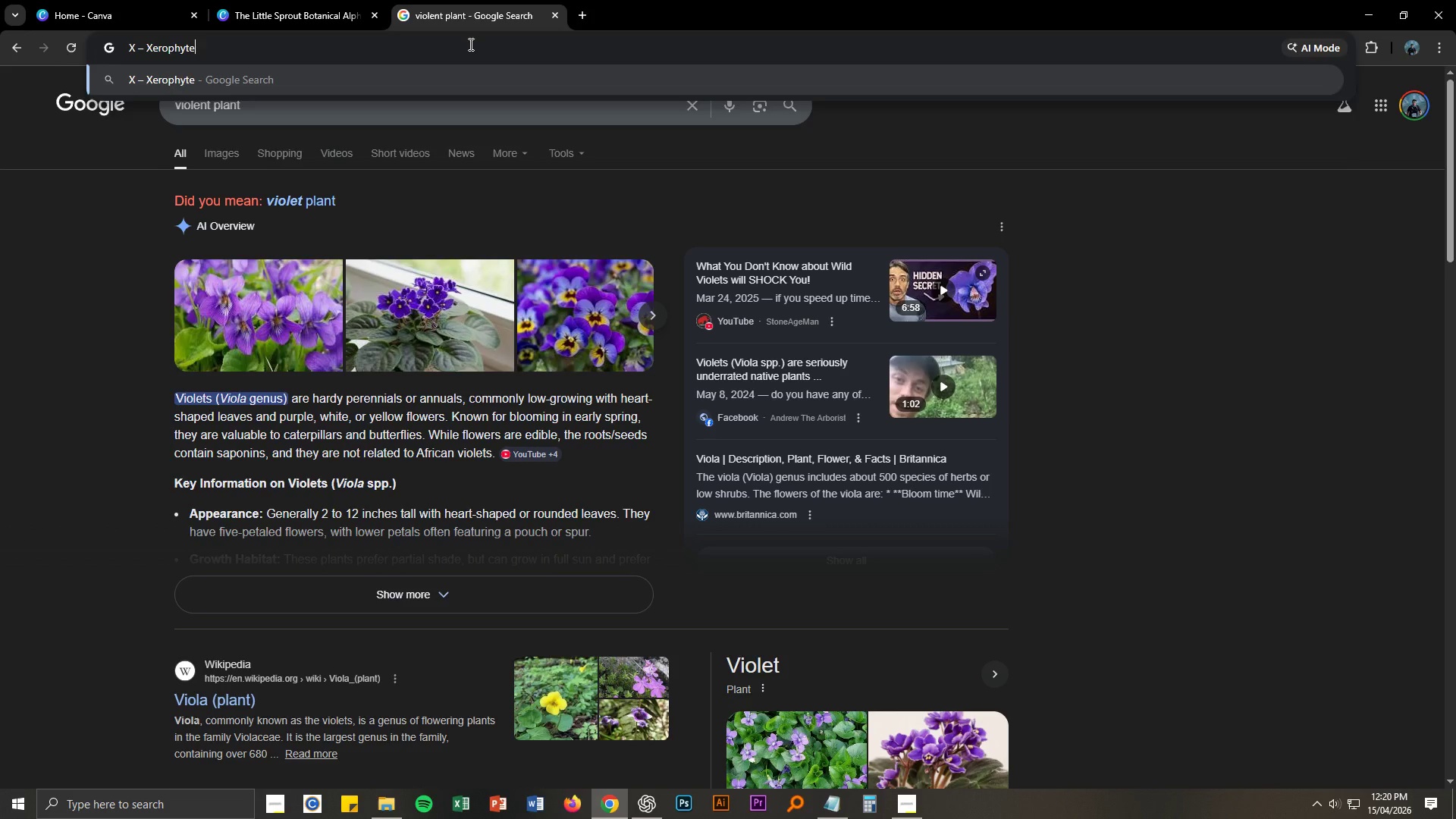 
key(NumpadEnter)
 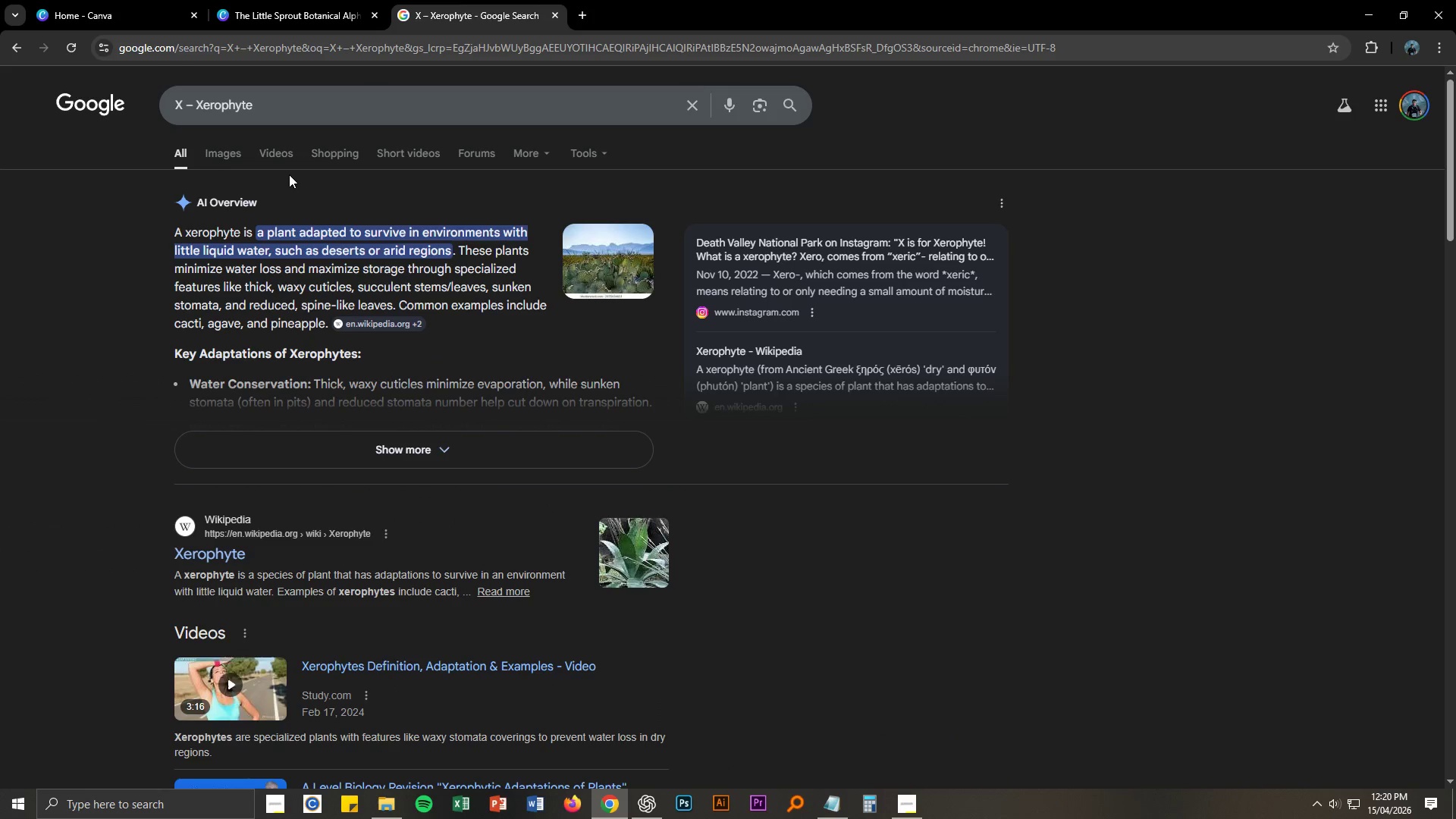 
wait(5.5)
 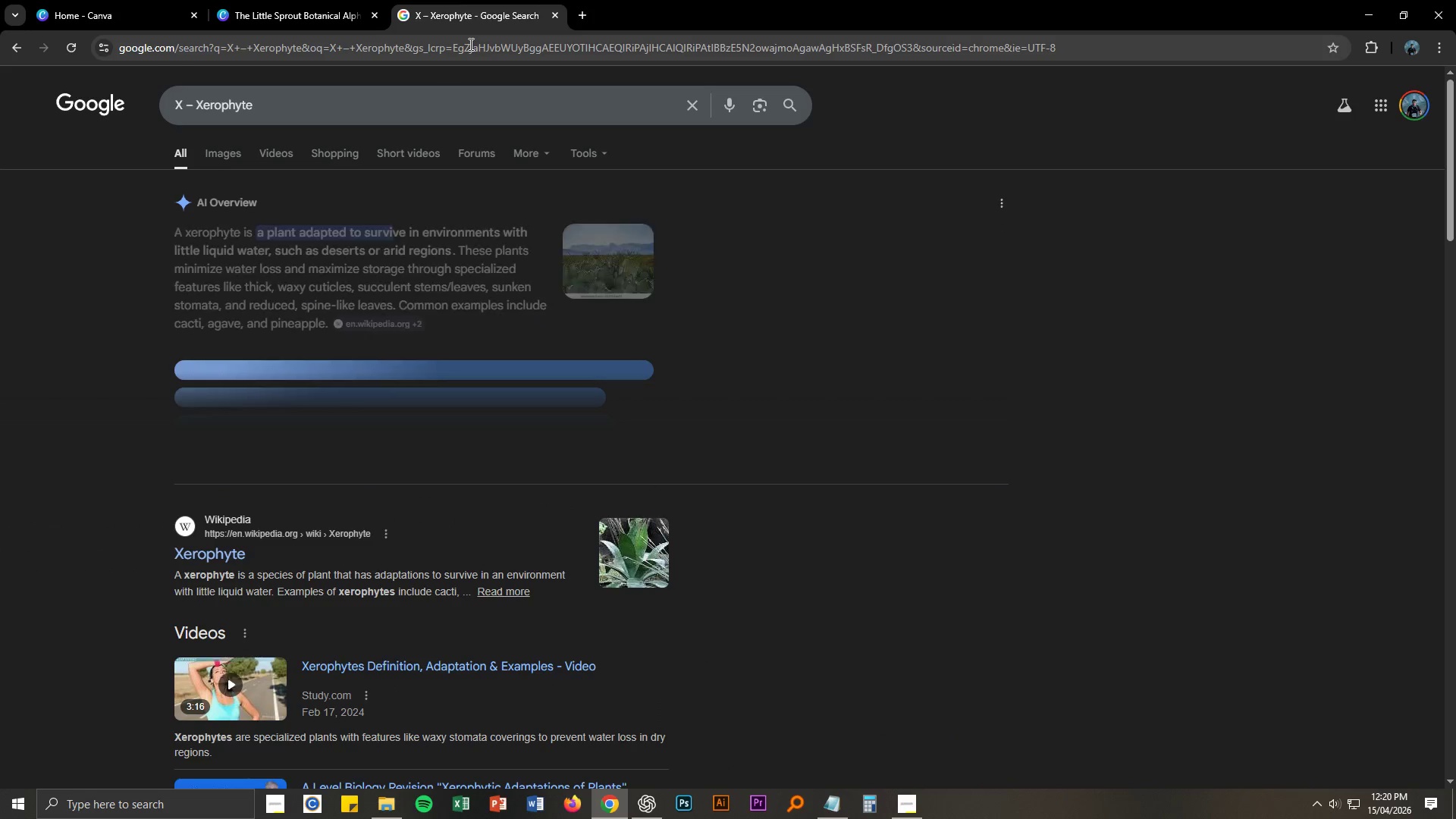 
left_click([229, 154])
 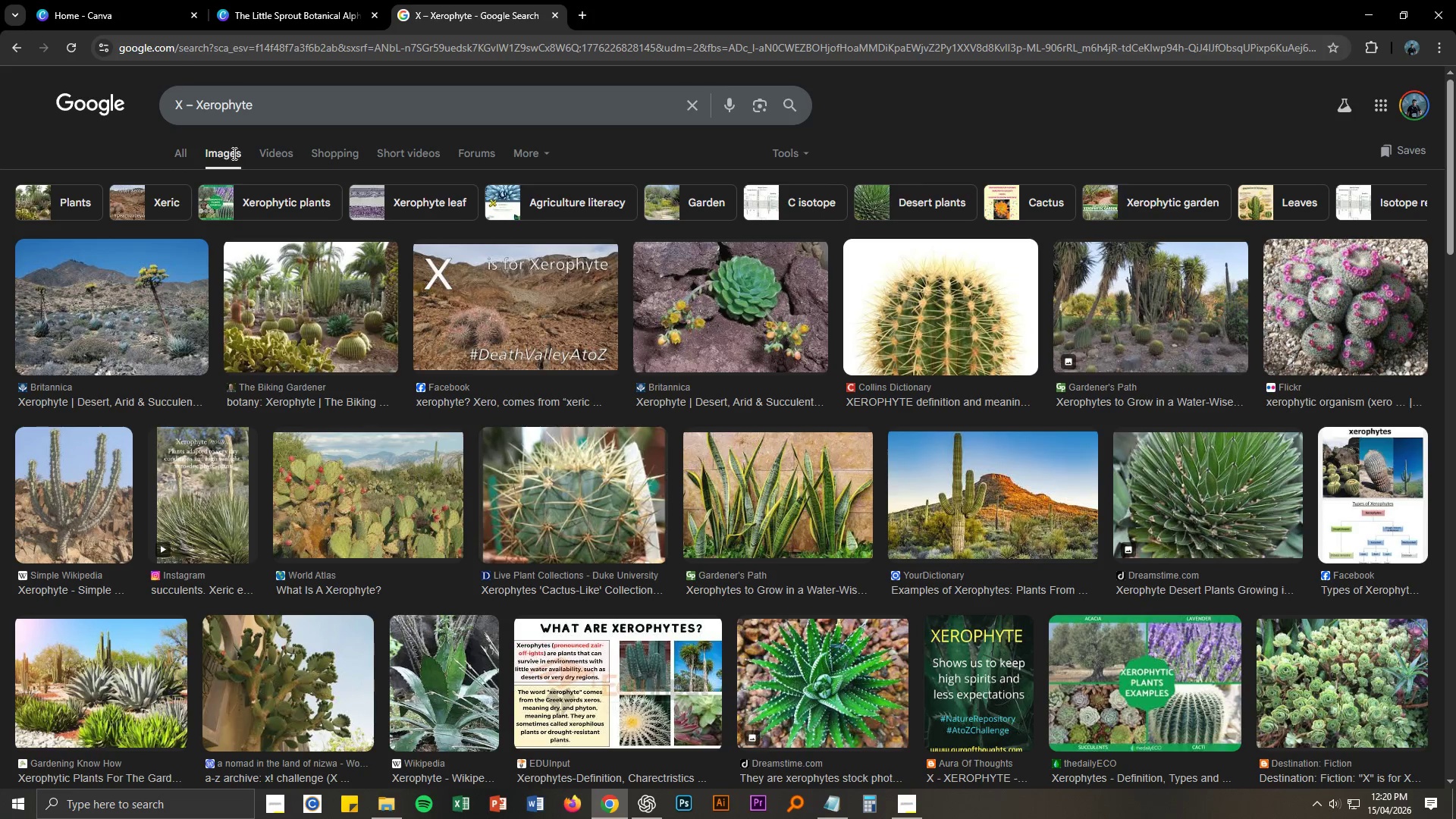 
left_click([318, 0])
 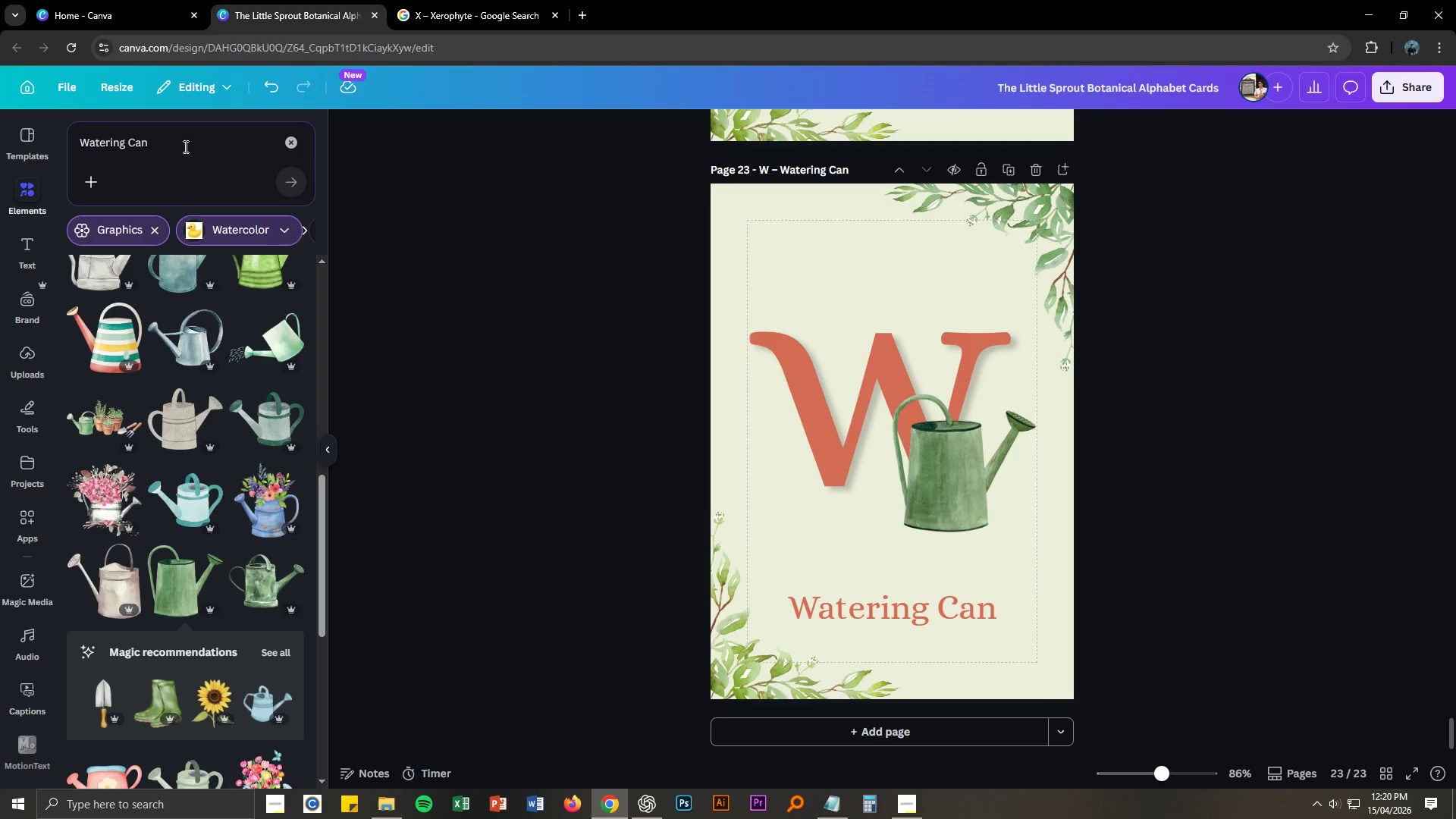 
double_click([178, 146])
 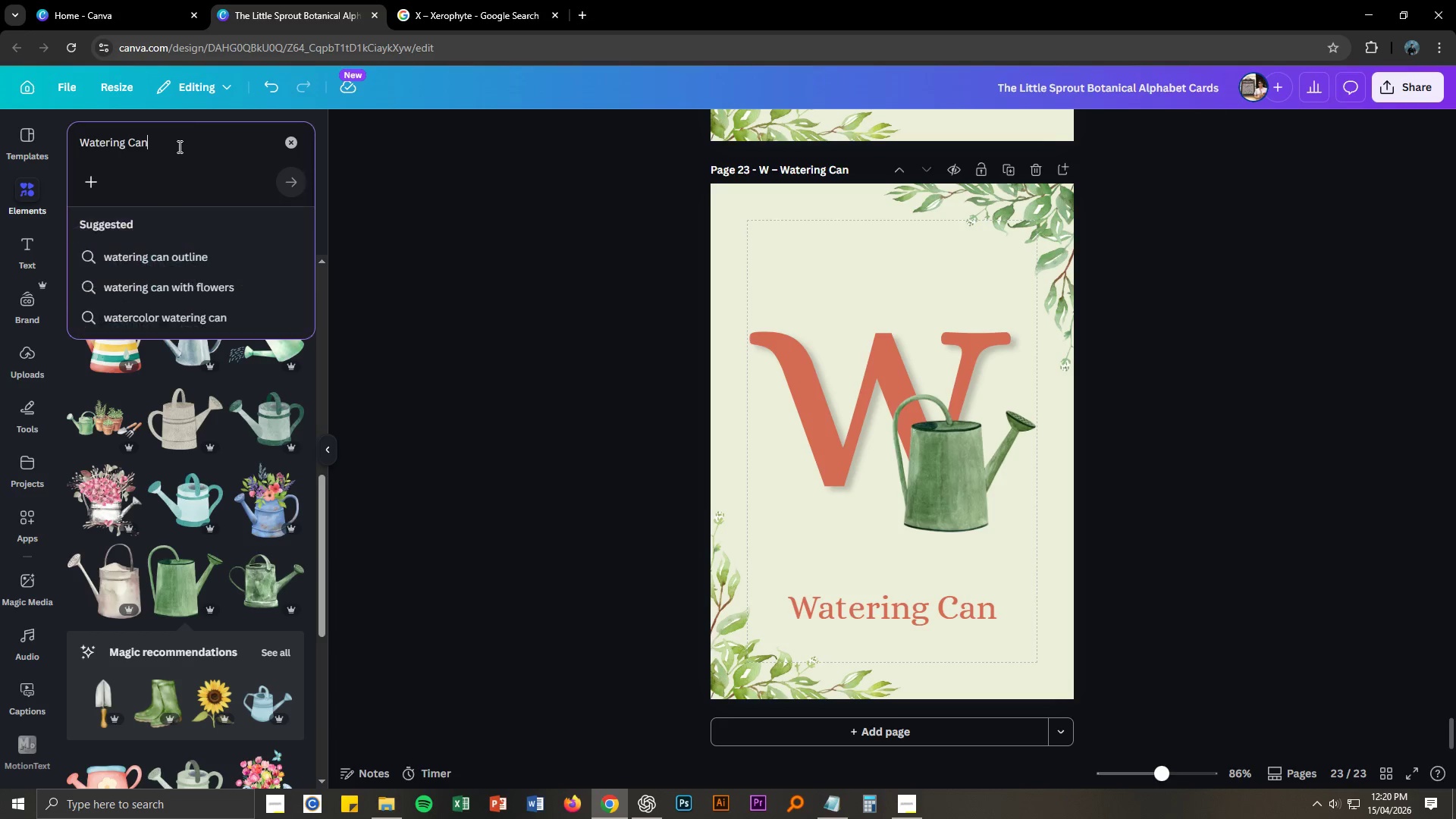 
key(Control+A)
 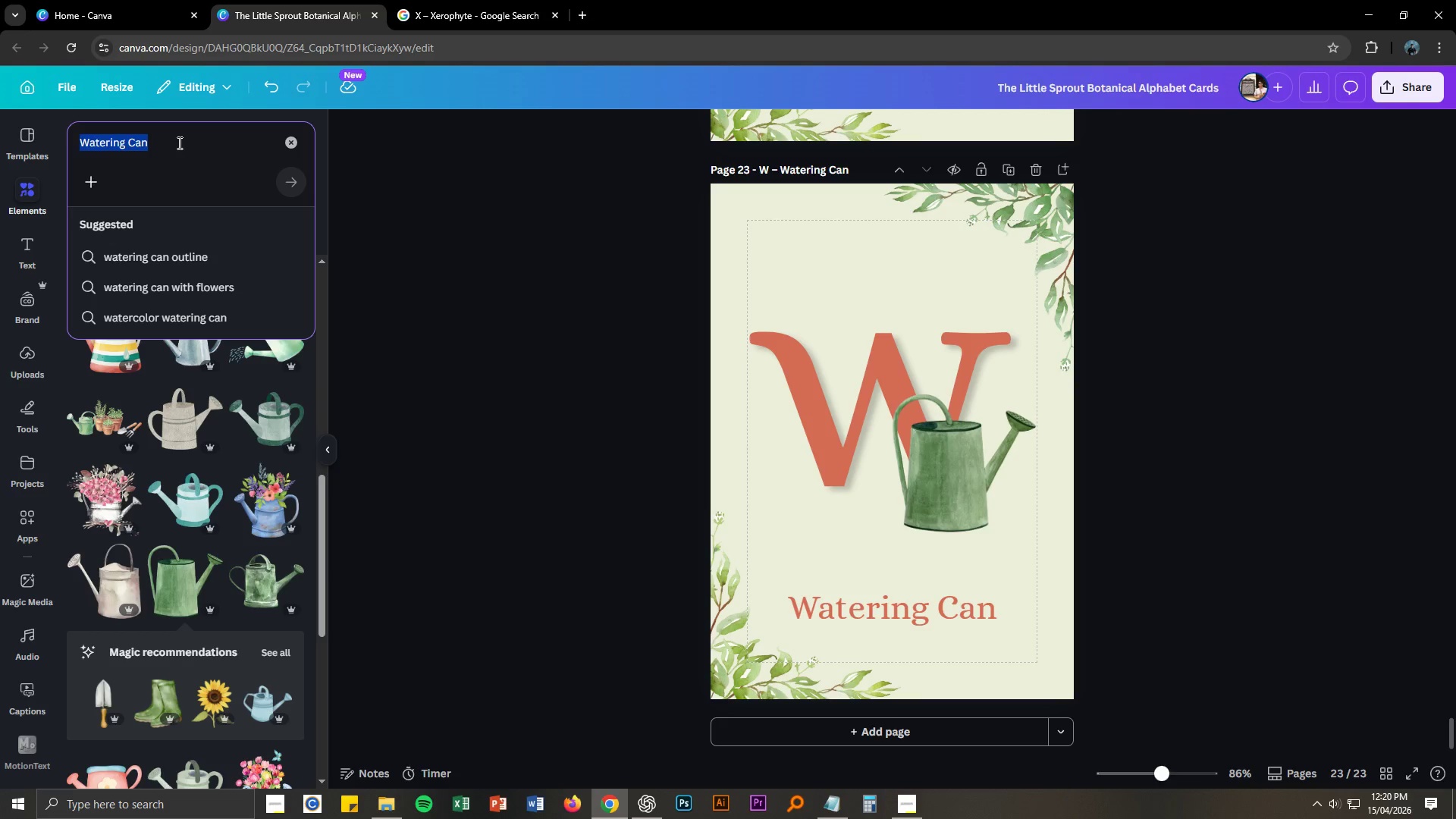 
key(Control+V)
 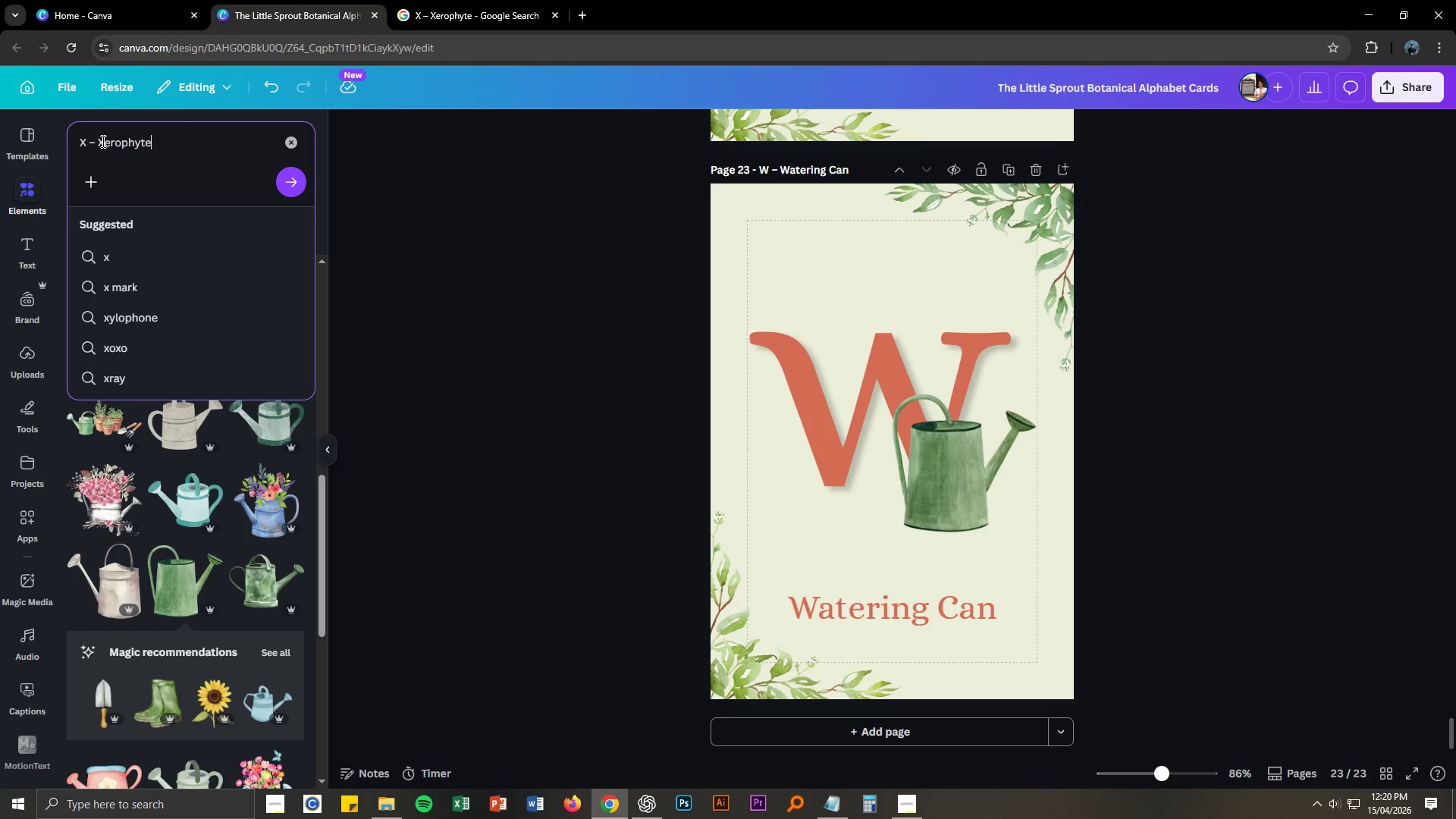 
left_click_drag(start_coordinate=[97, 141], to_coordinate=[46, 141])
 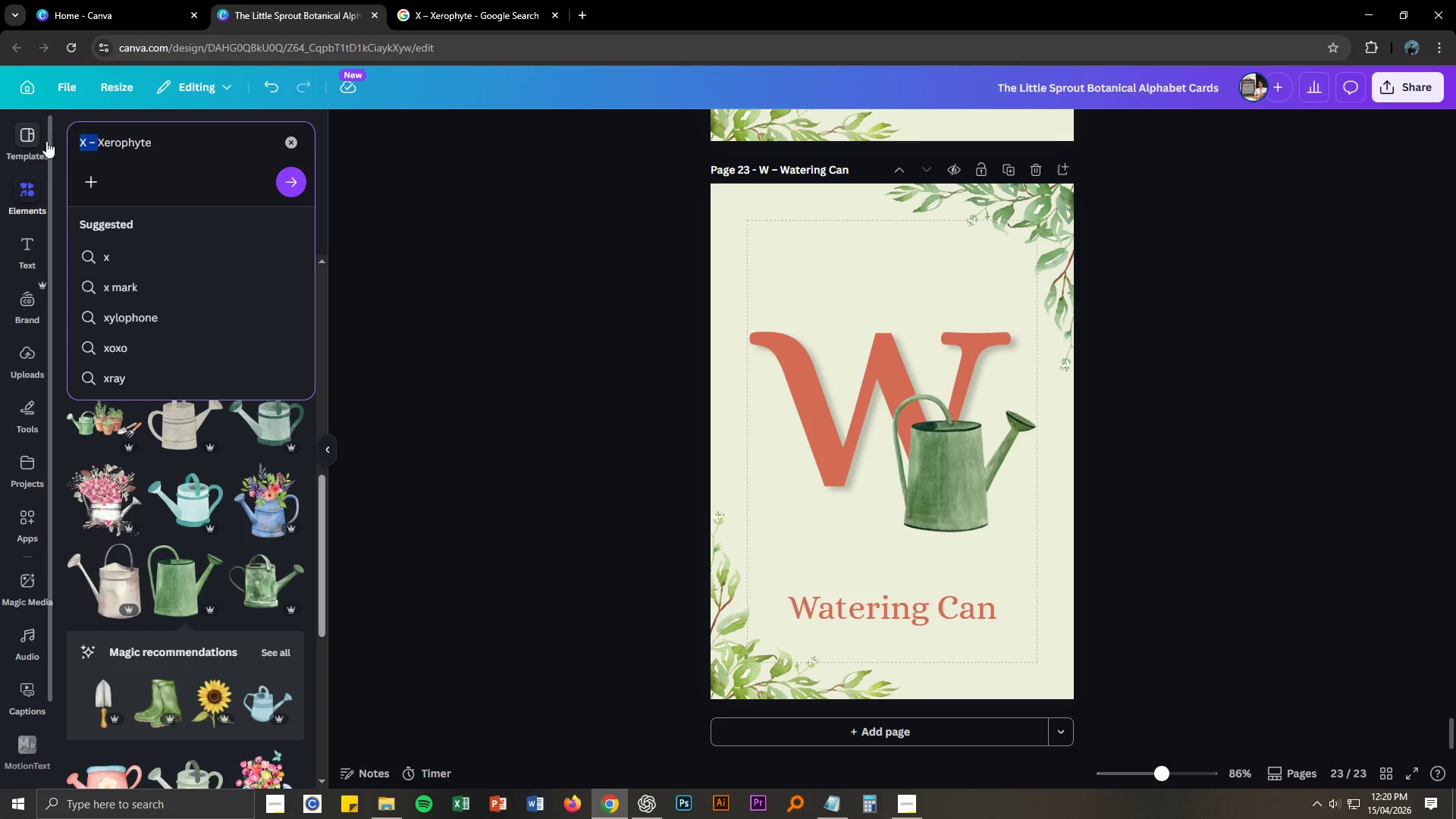 
key(Backspace)
 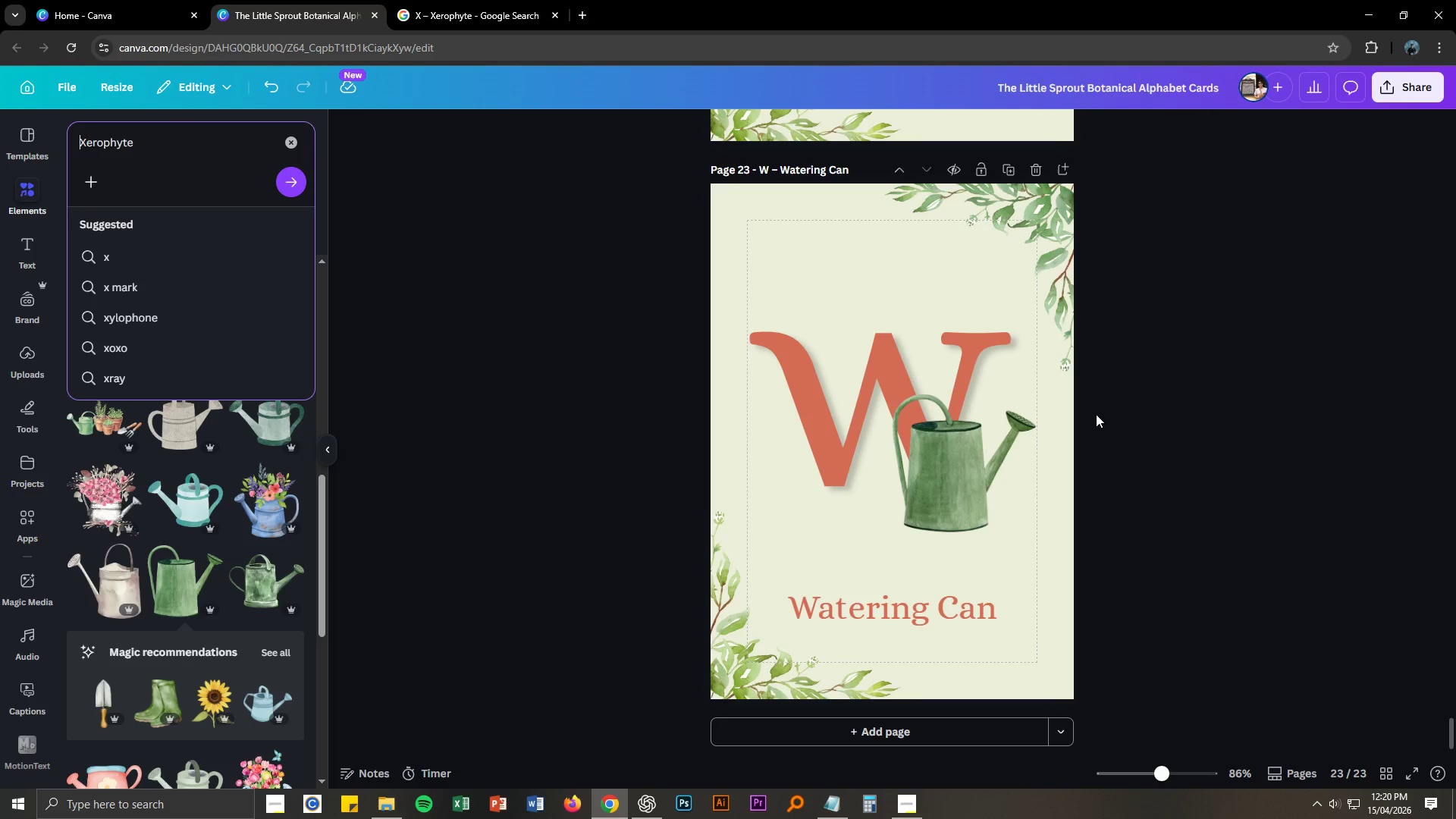 
key(Enter)
 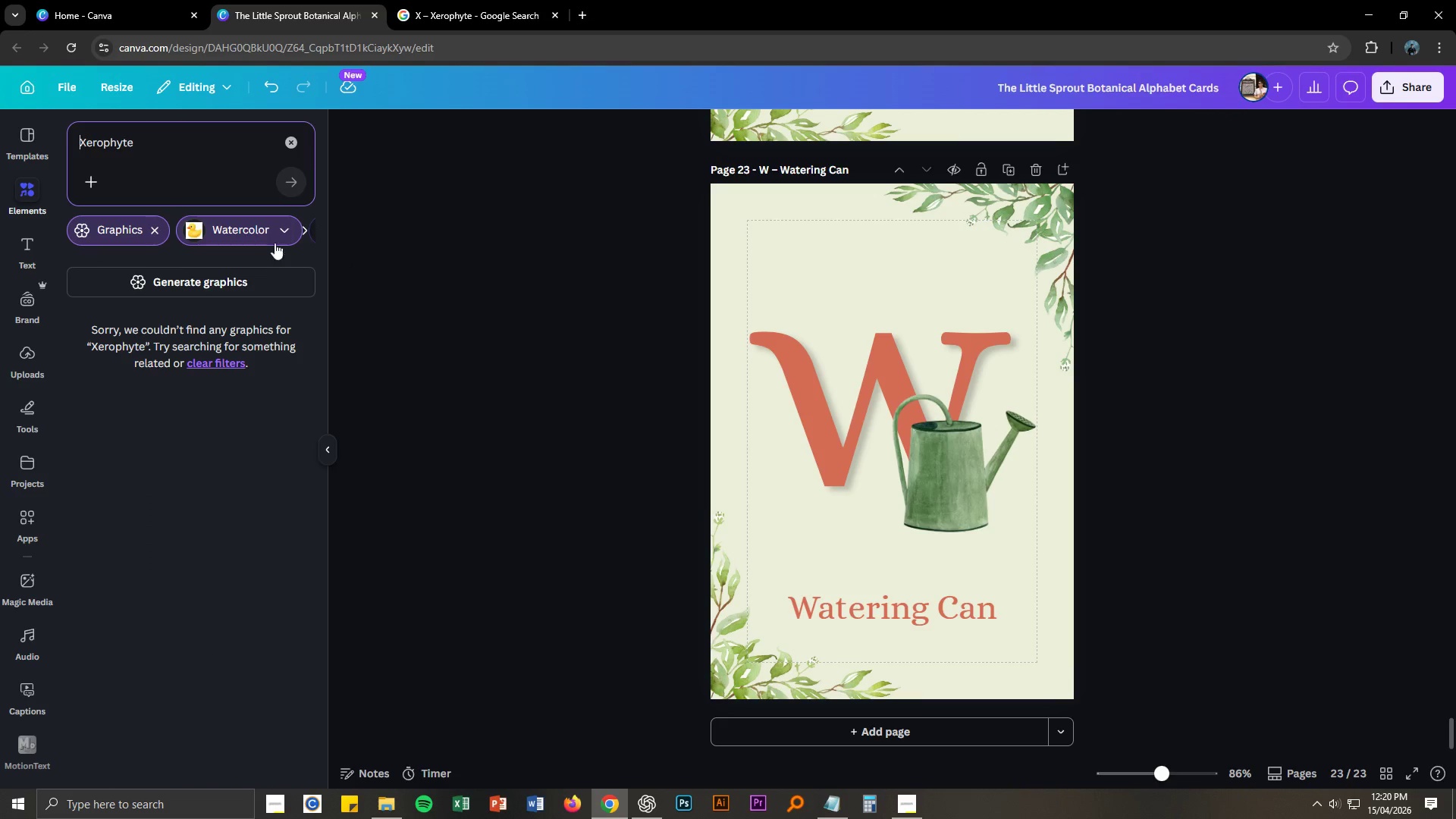 
left_click_drag(start_coordinate=[153, 140], to_coordinate=[73, 141])
 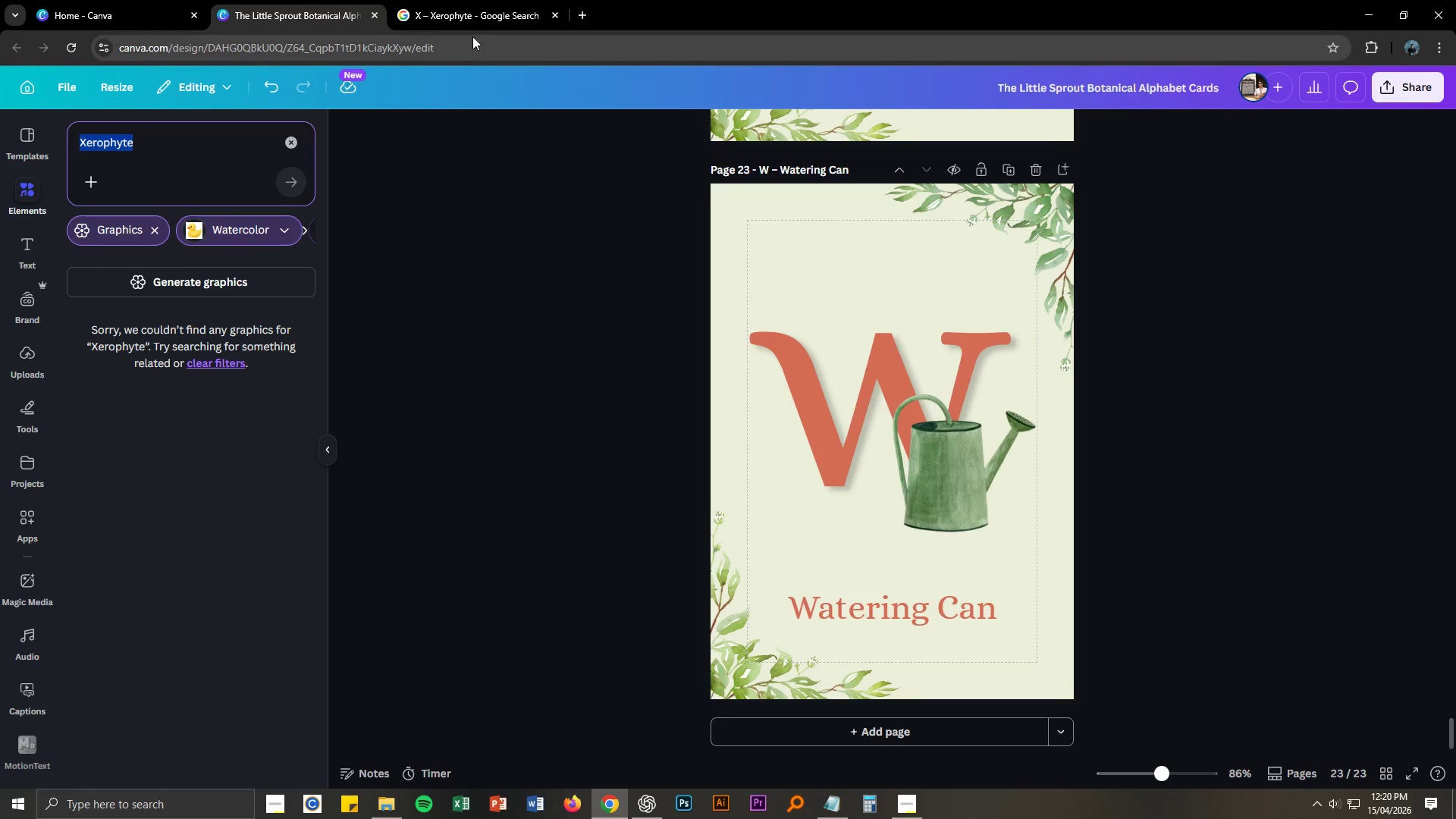 
left_click([480, 1])
 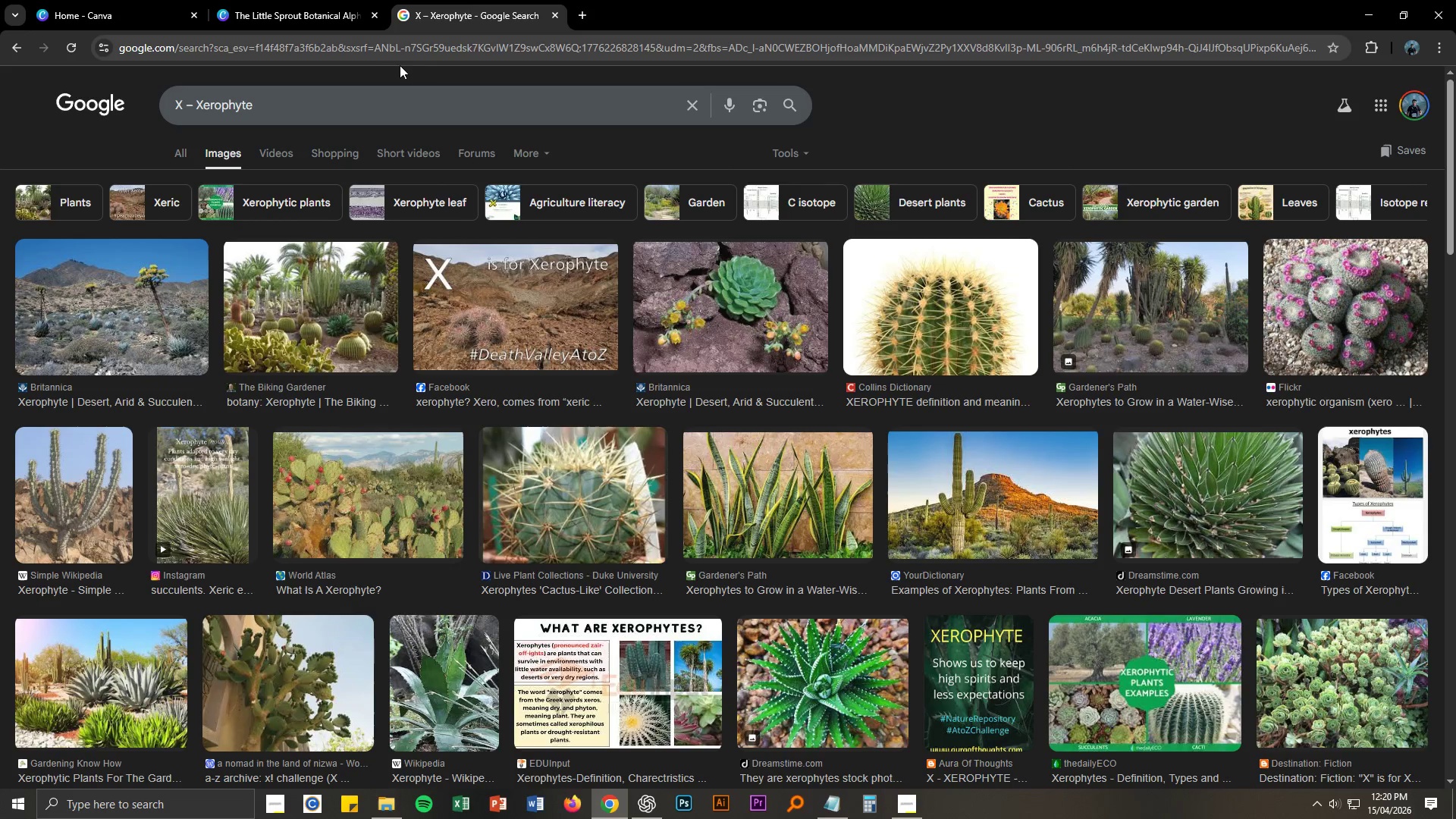 
left_click([271, 0])
 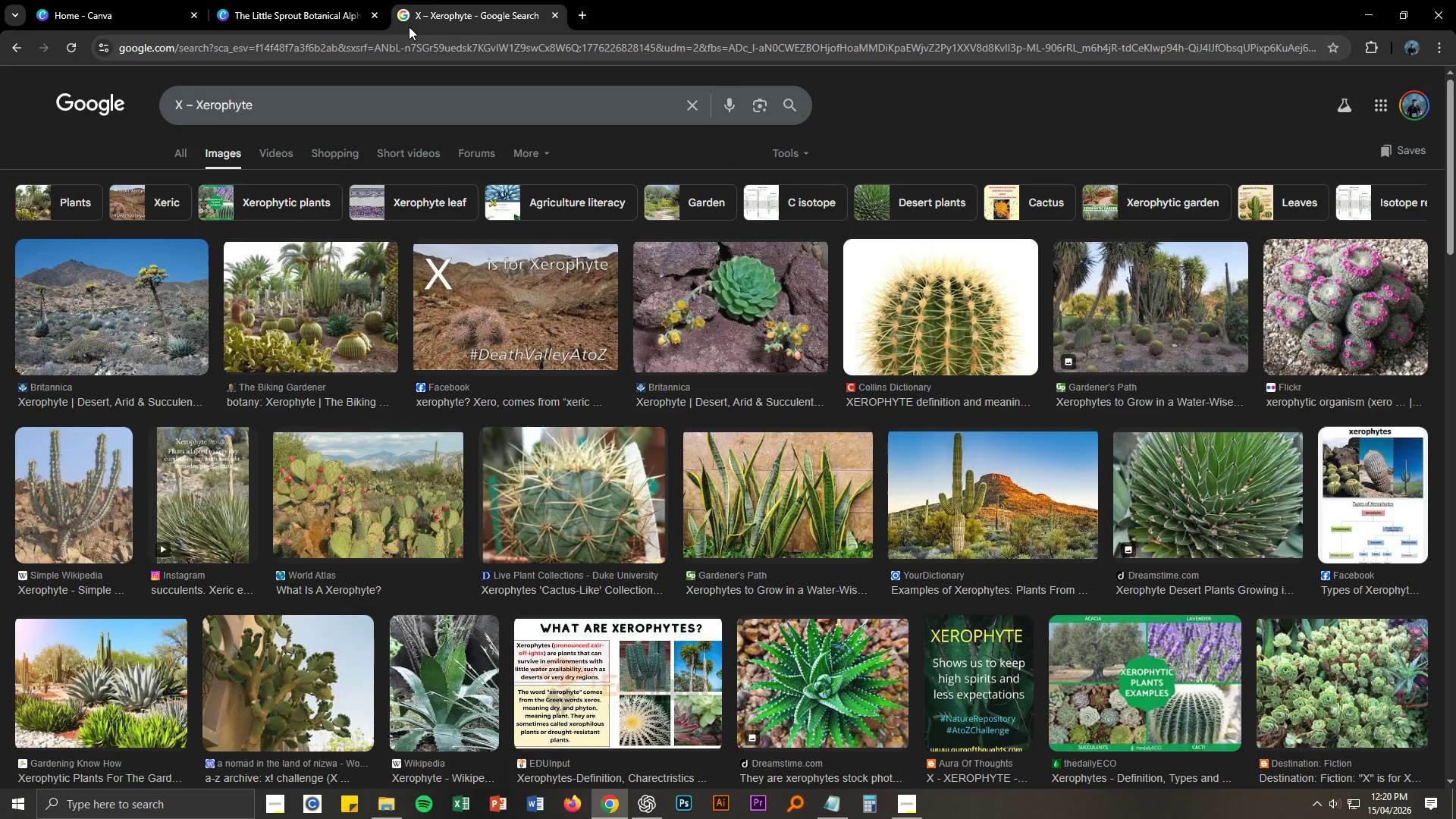 
wait(7.28)
 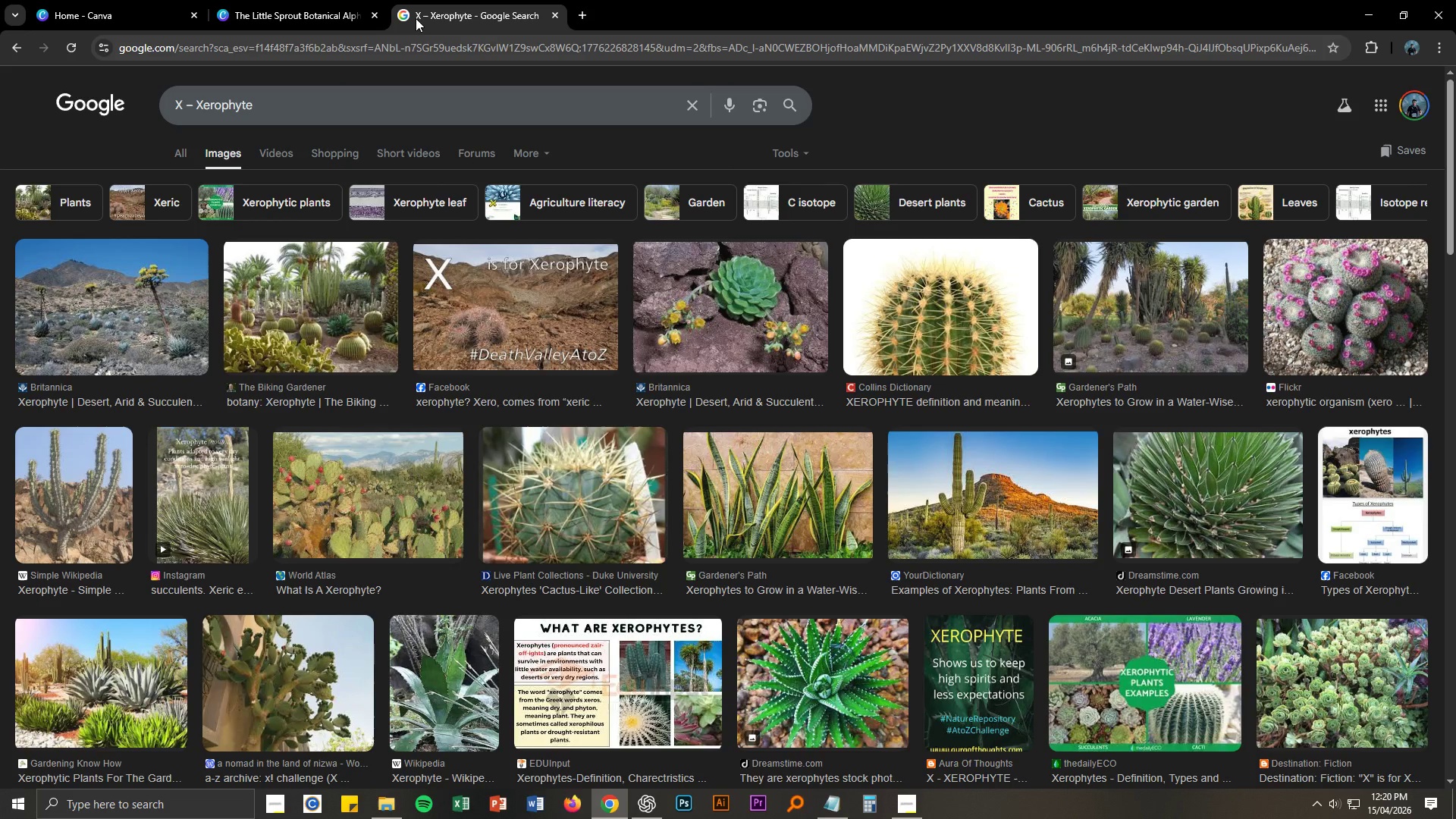 
left_click([435, 12])
 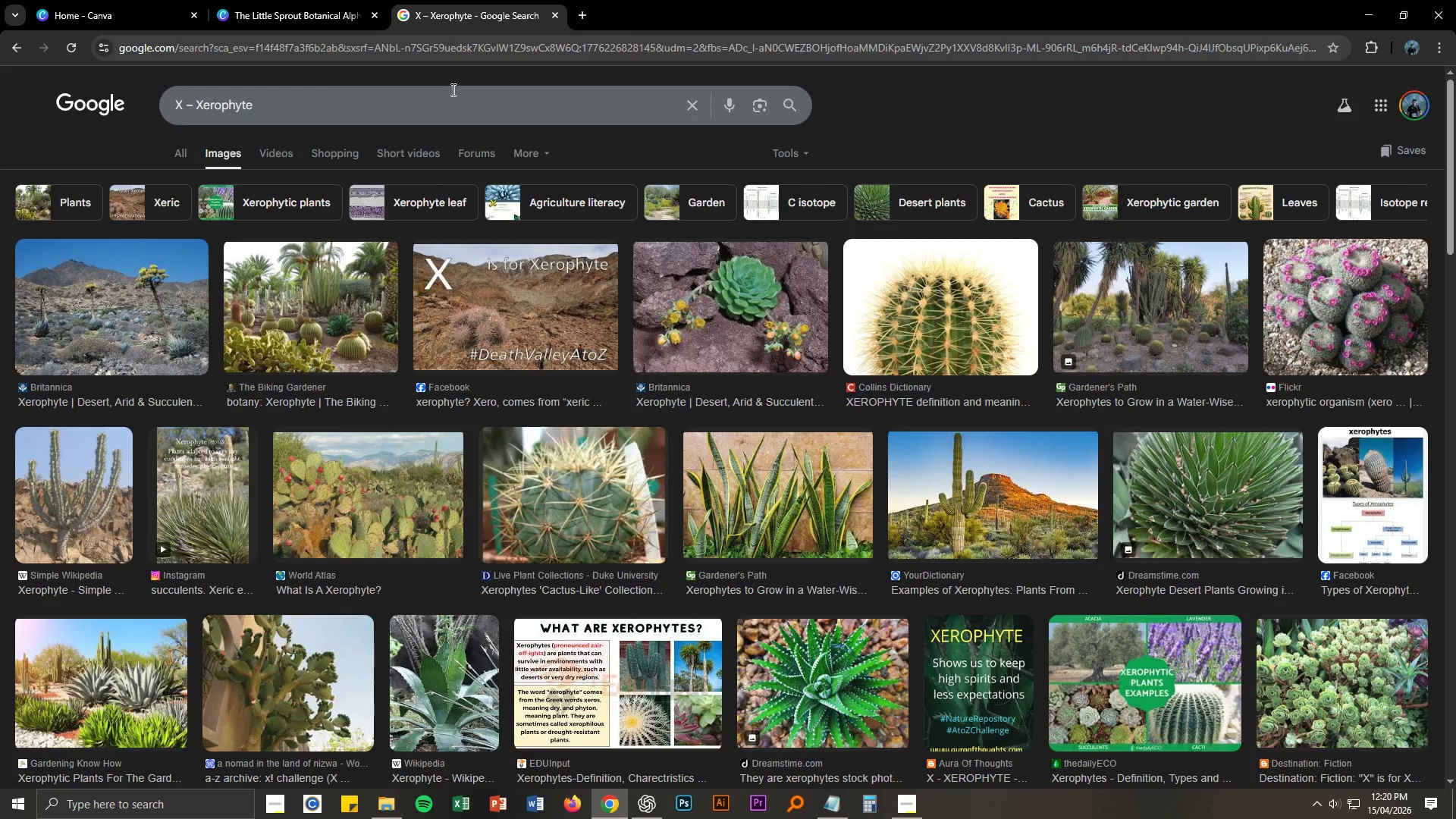 
left_click([328, 0])
 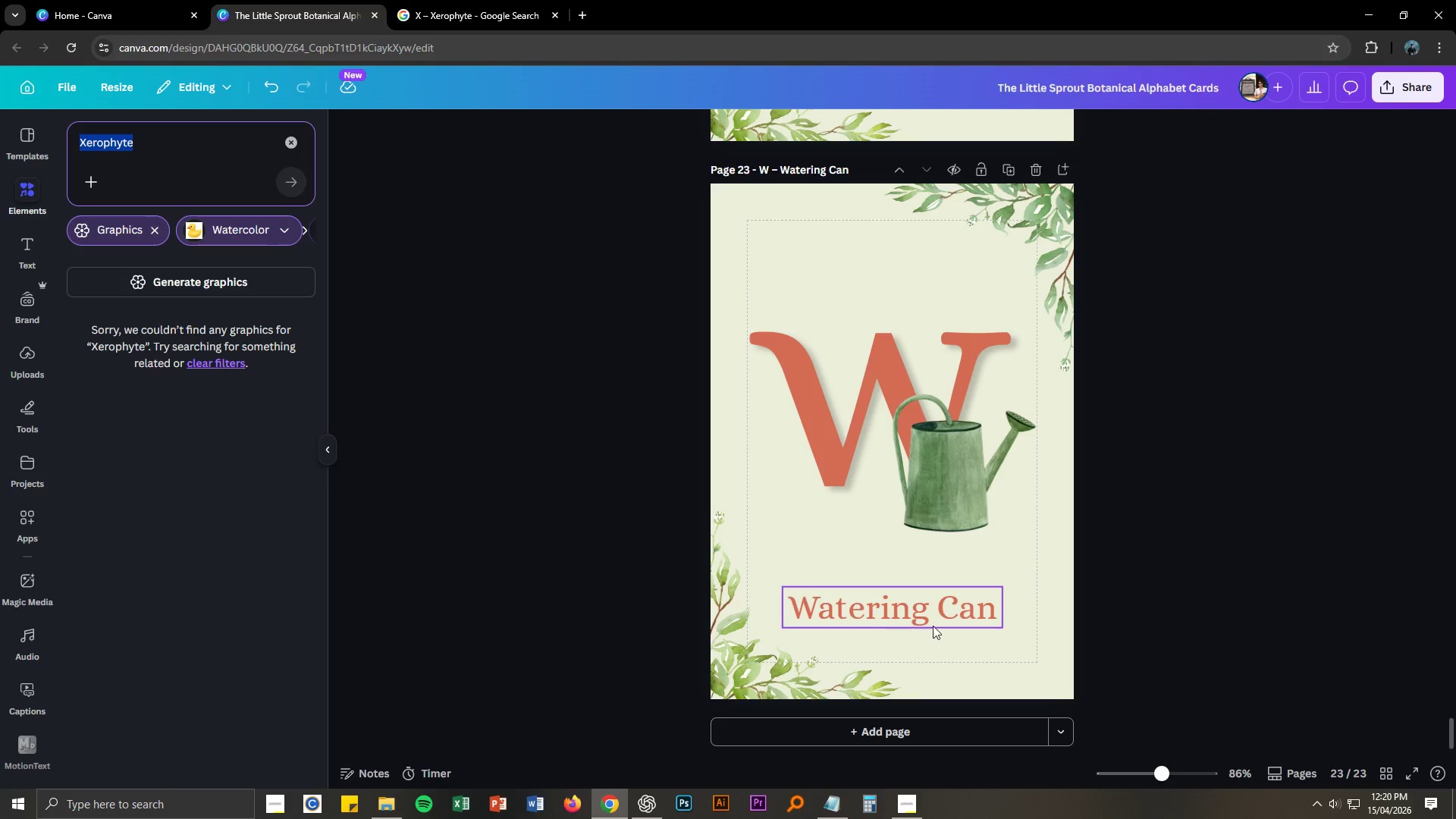 
double_click([955, 620])
 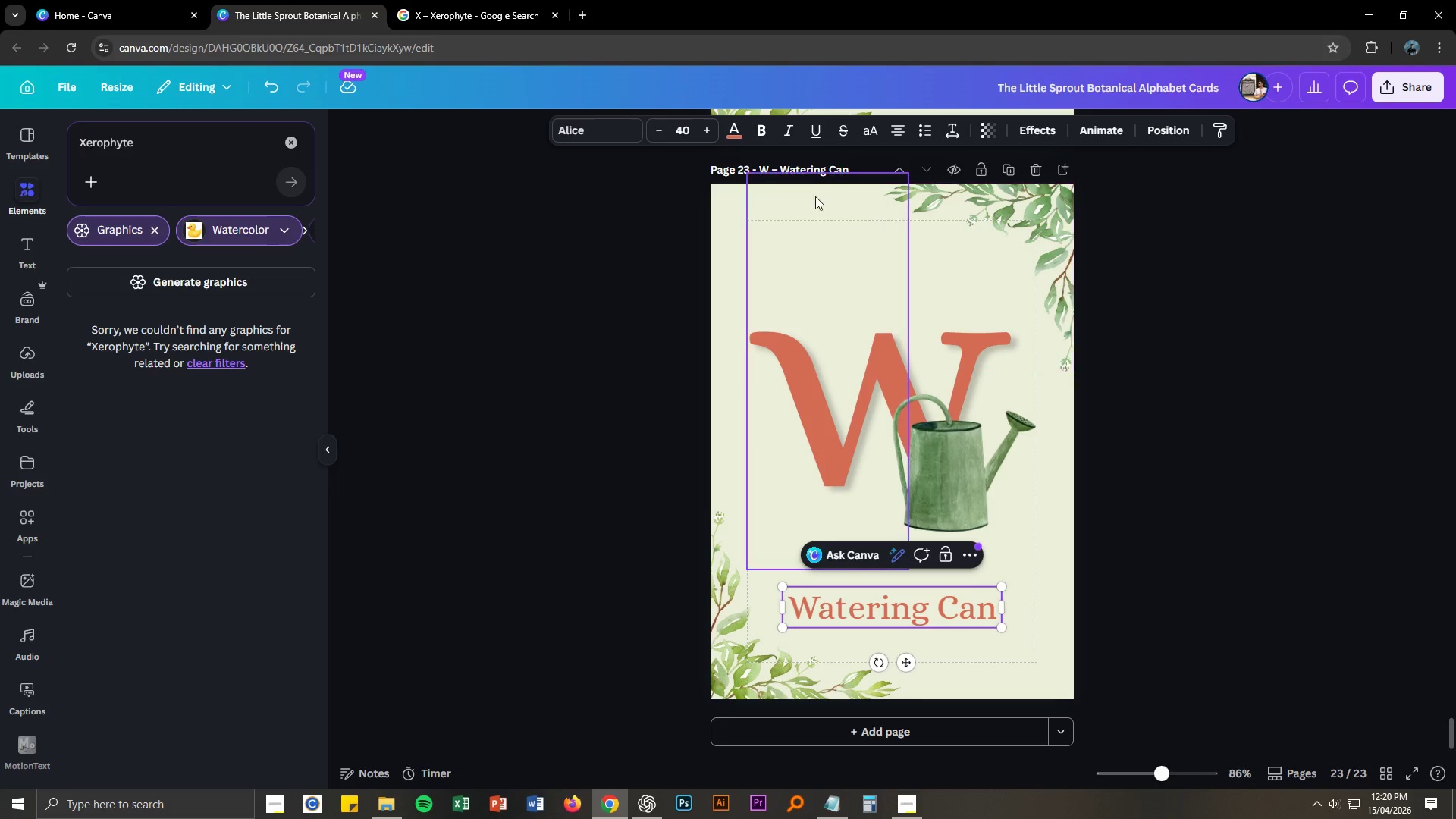 
scroll: coordinate [887, 287], scroll_direction: up, amount: 4.0
 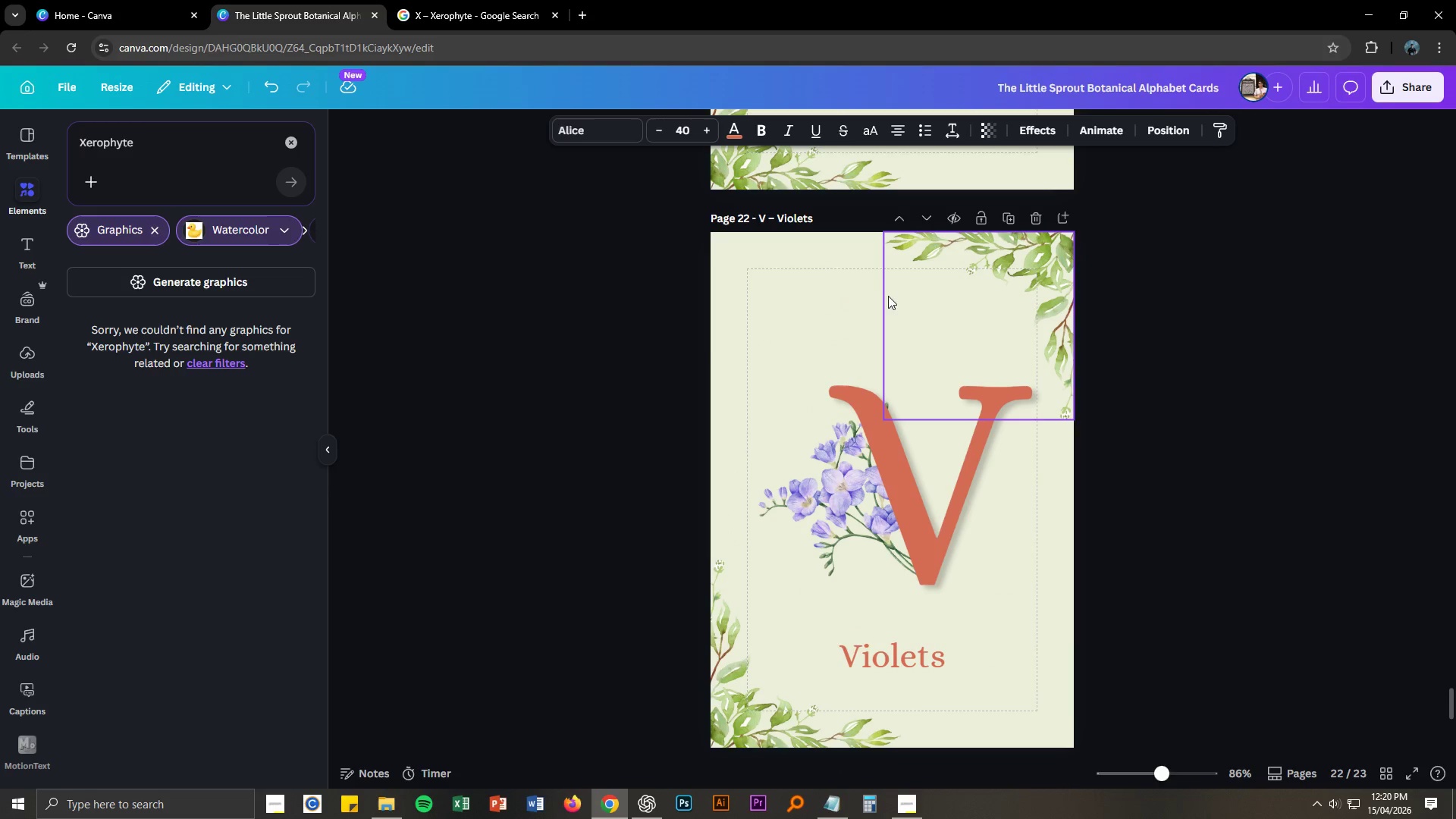 
scroll: coordinate [914, 377], scroll_direction: down, amount: 5.0
 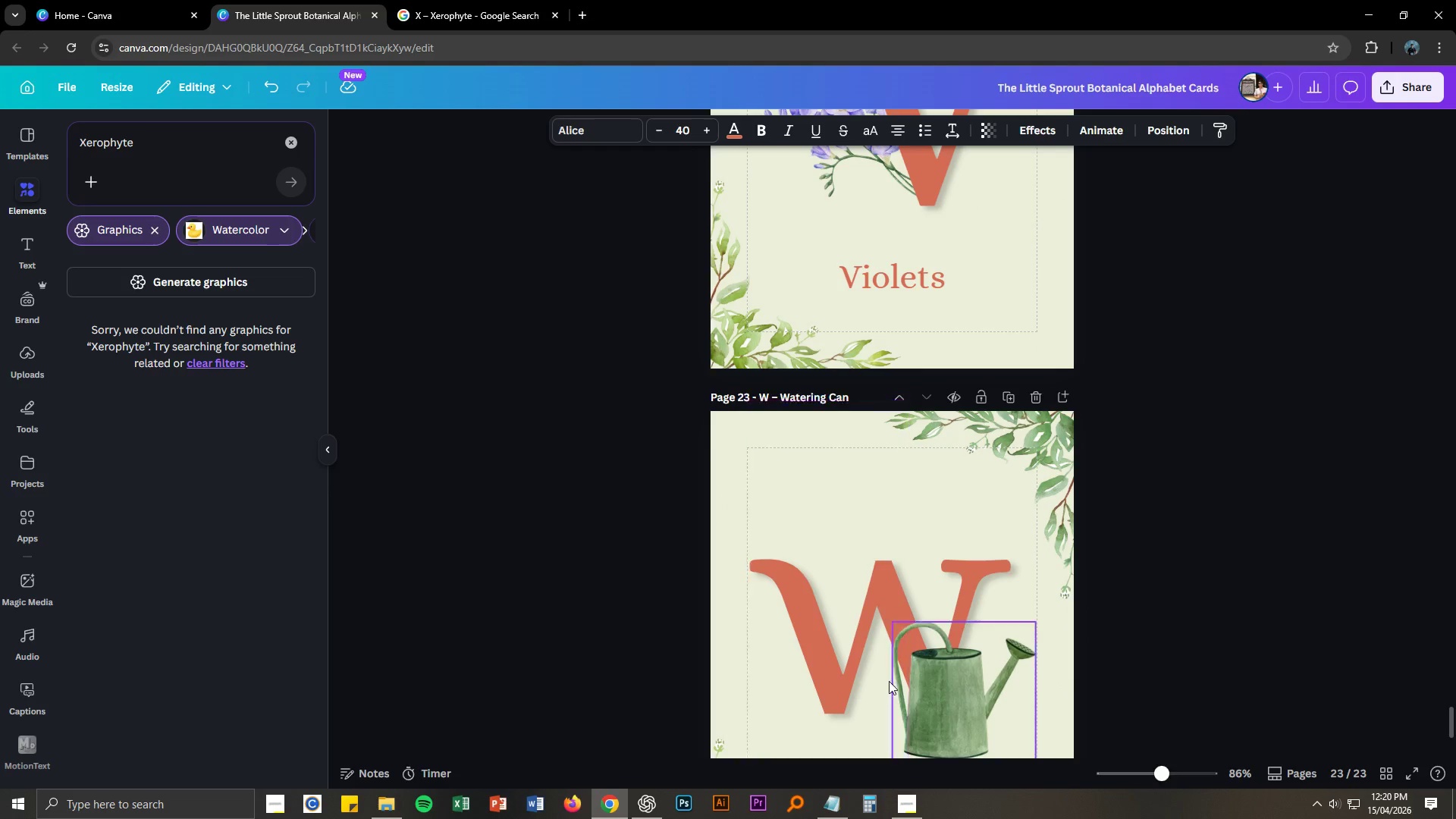 
left_click([832, 812])
 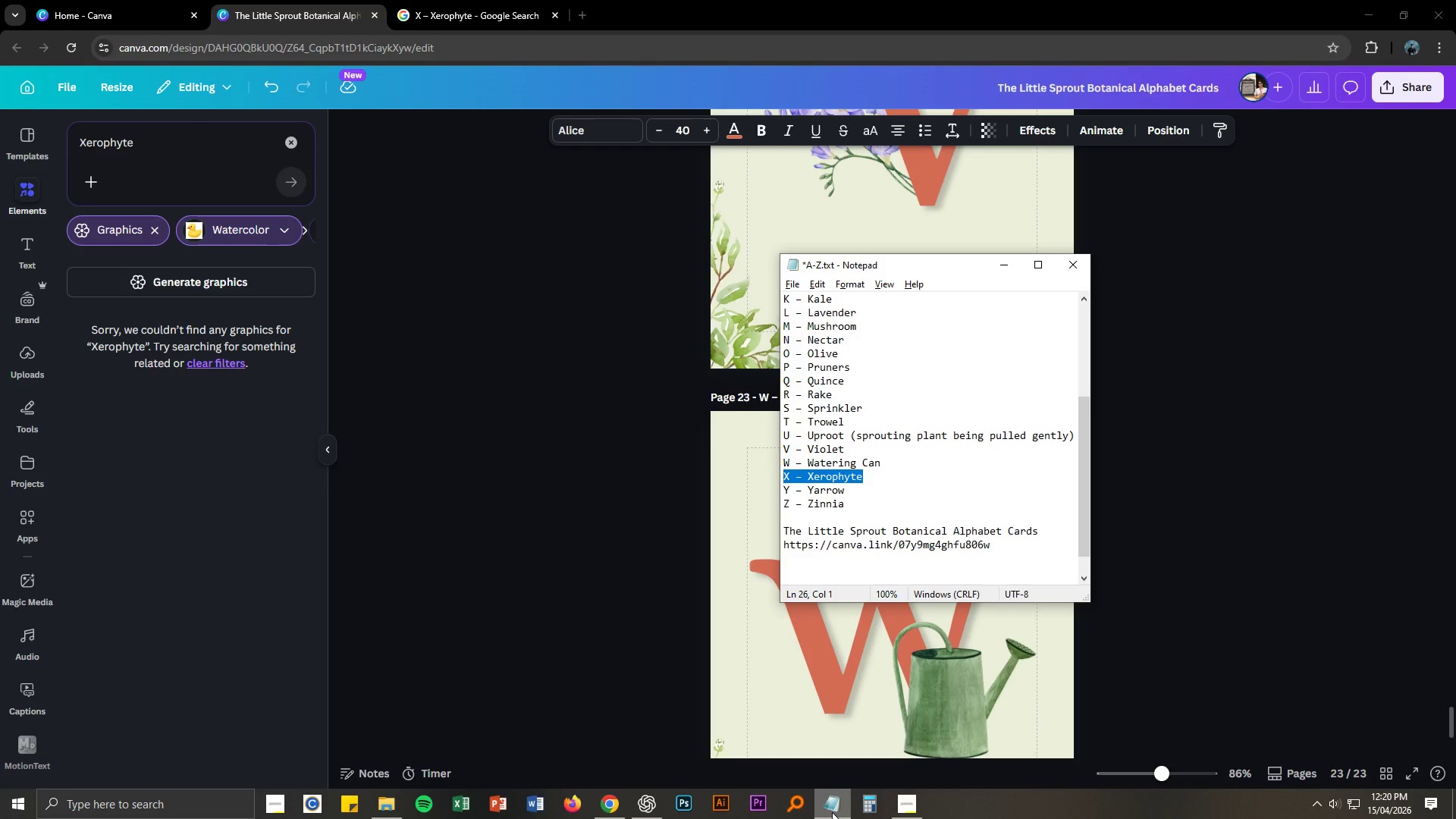 
left_click([832, 812])
 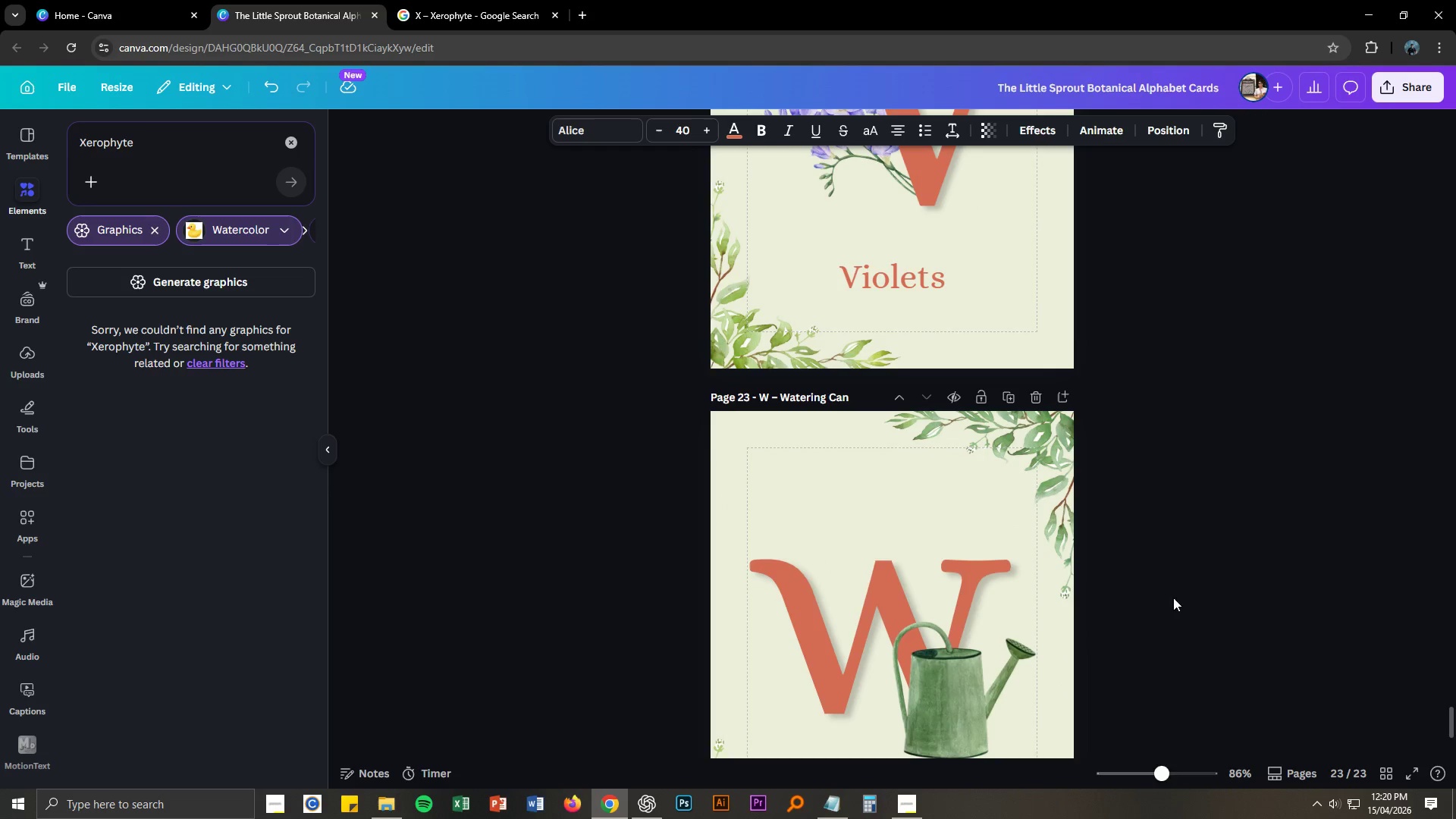 
double_click([1207, 594])
 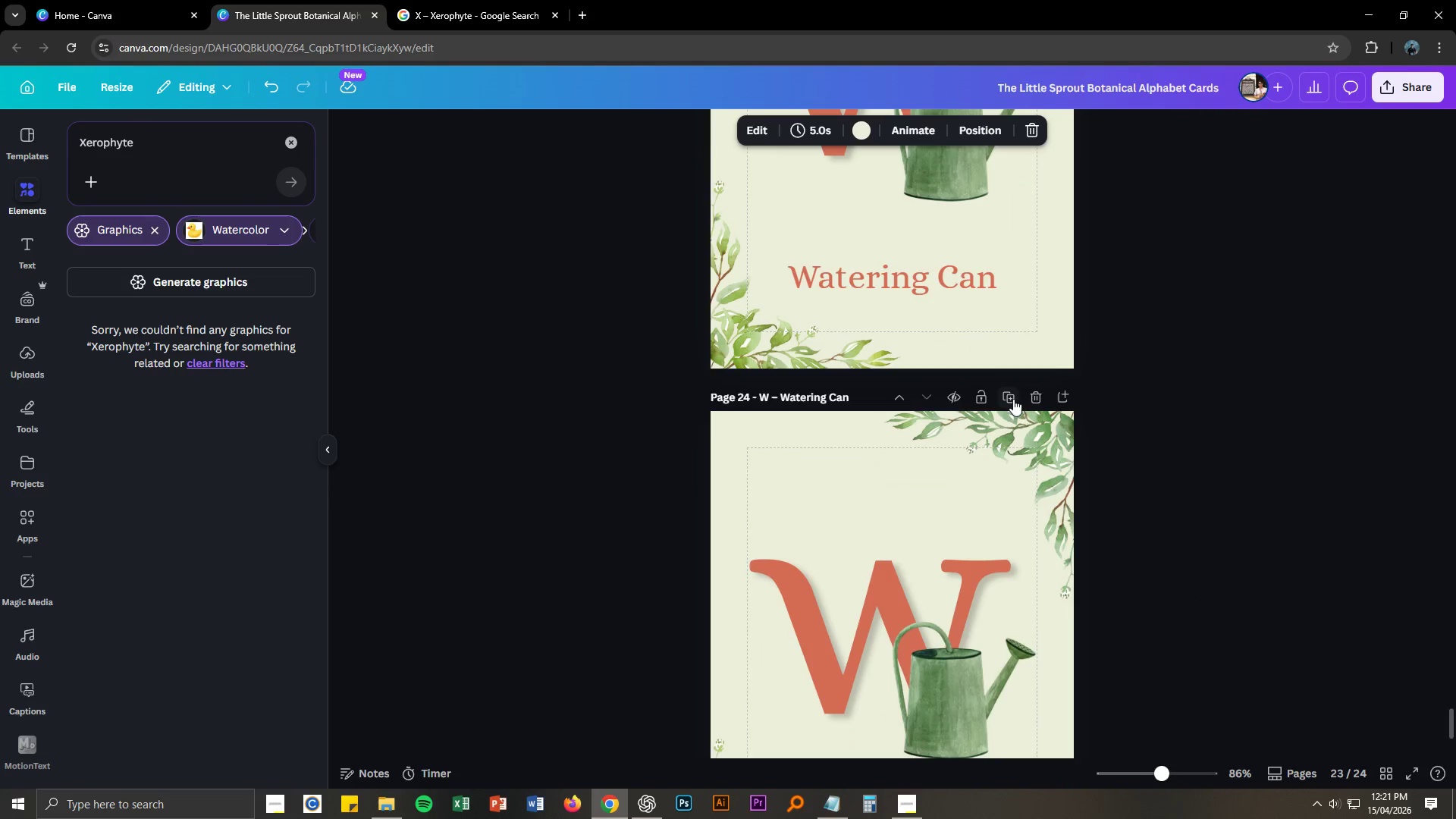 
double_click([823, 398])
 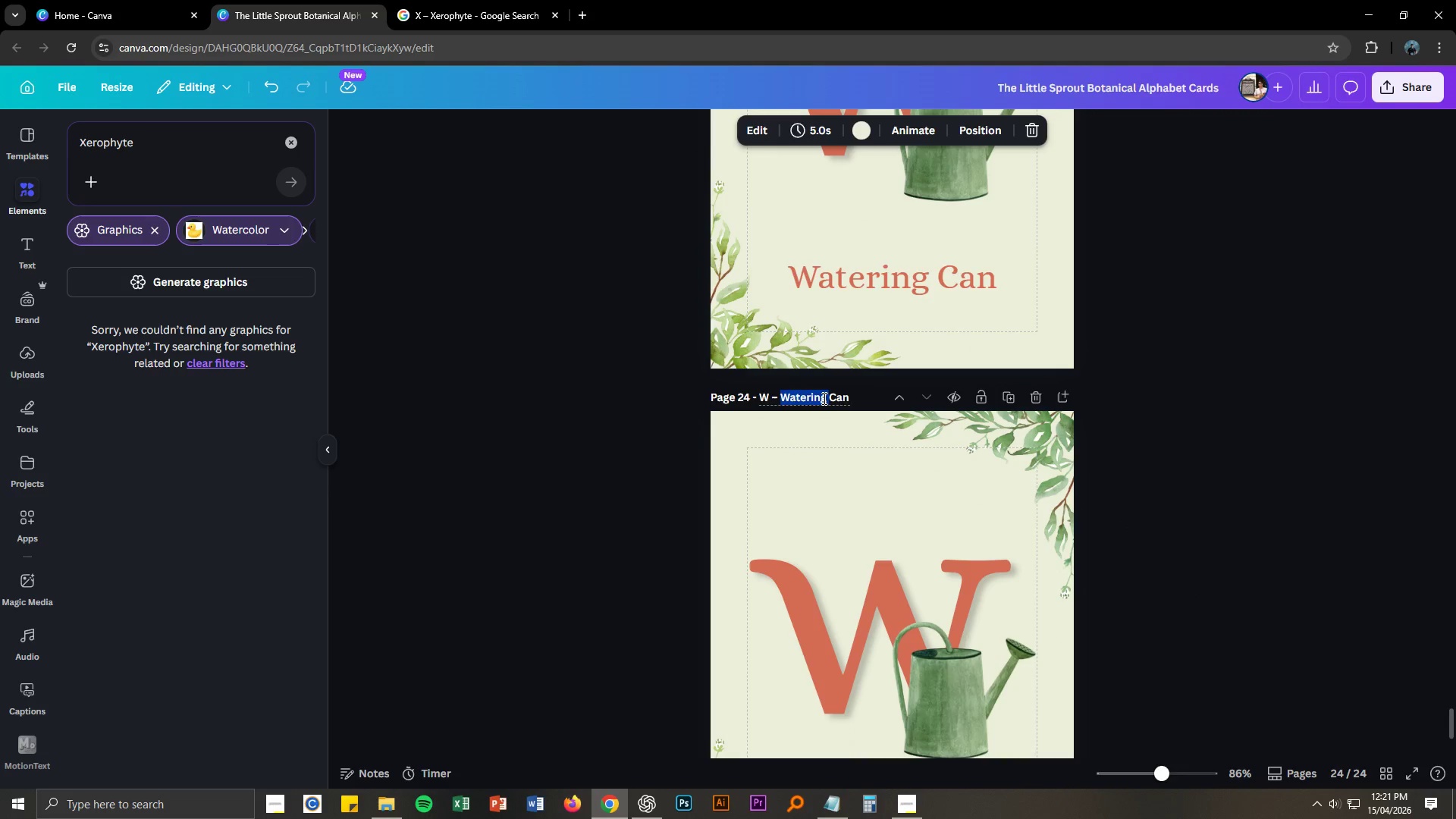 
triple_click([823, 398])
 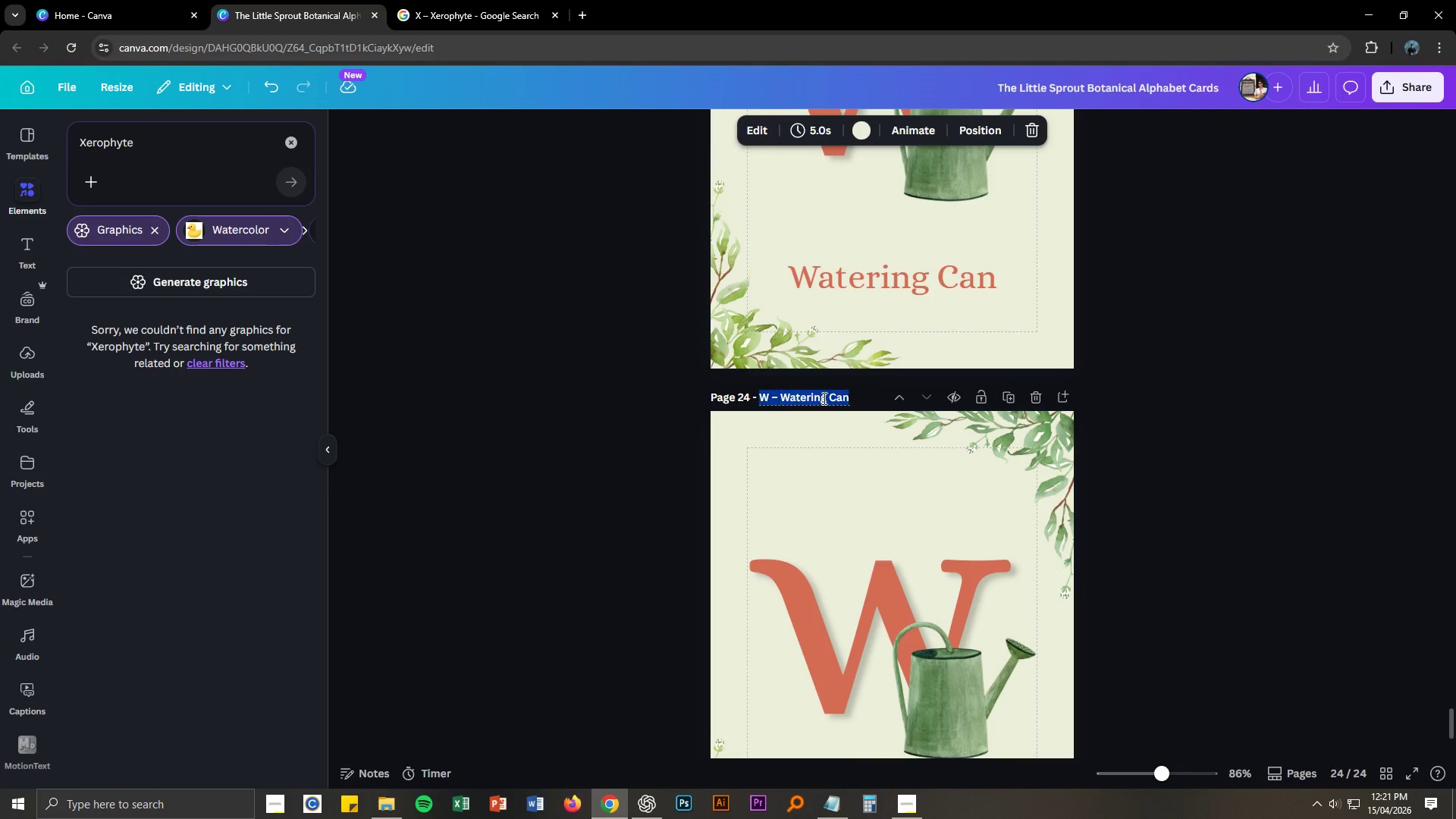 
key(Control+ControlLeft)
 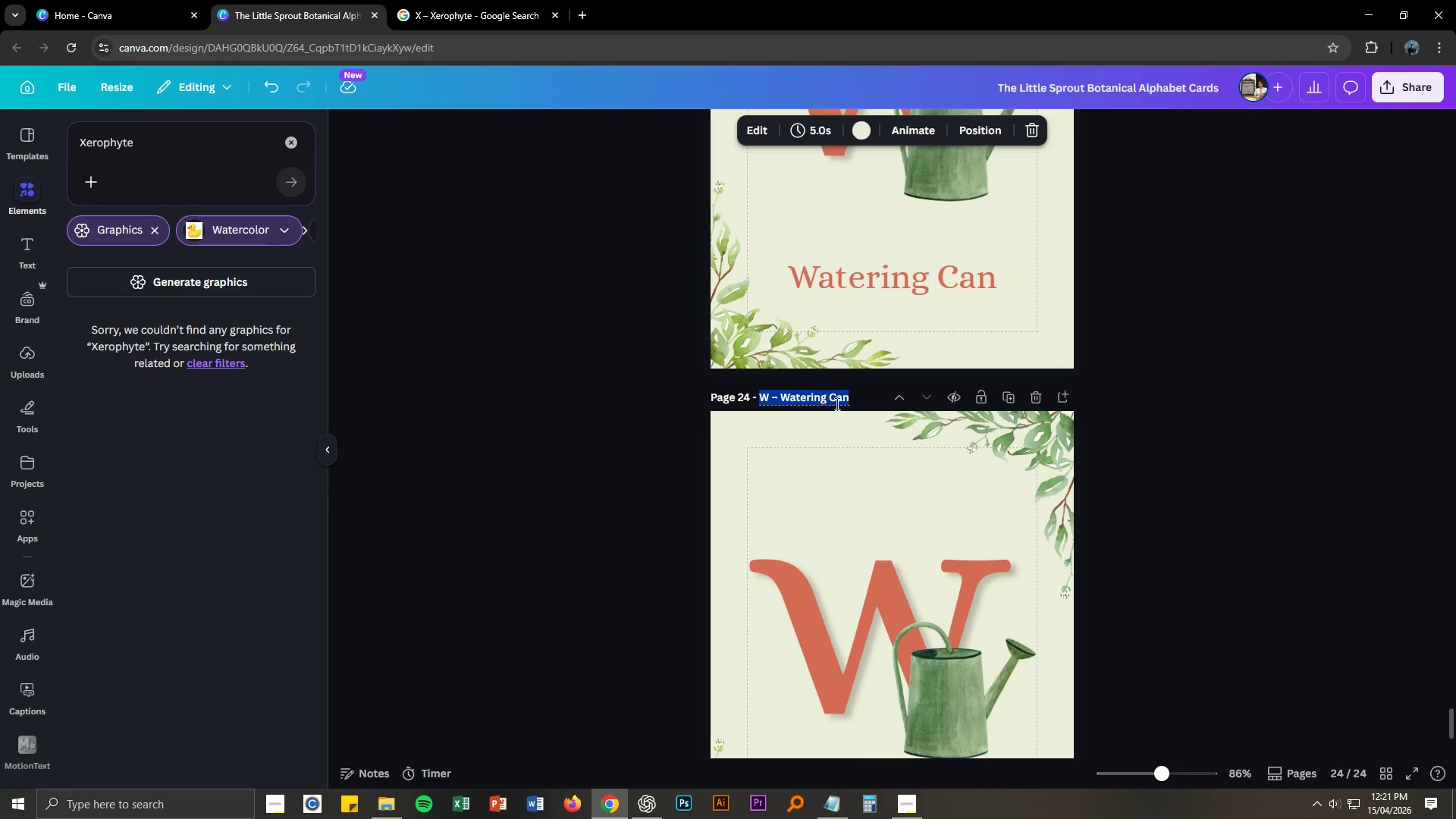 
key(Control+V)
 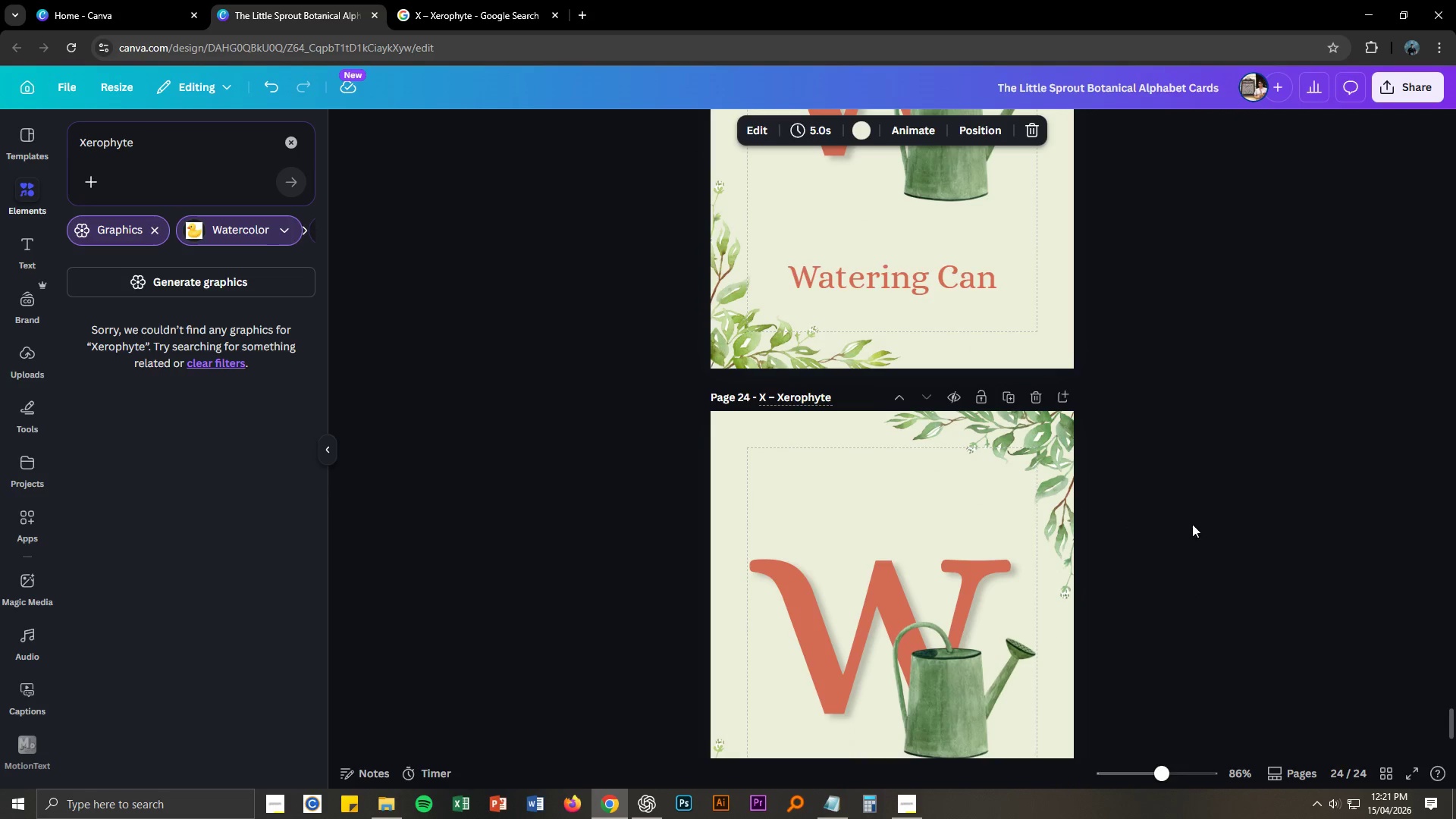 
key(S)
 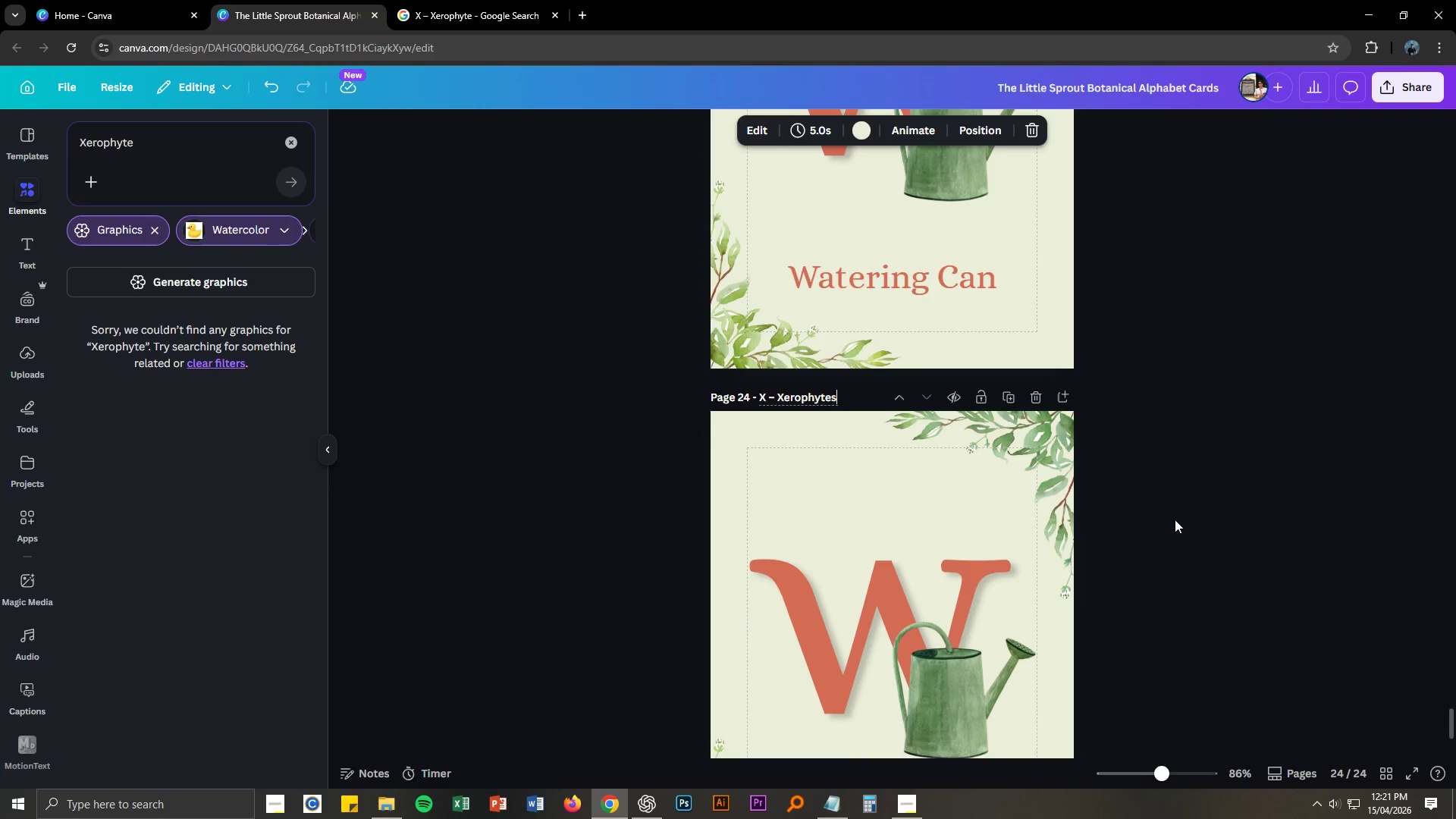 
left_click([1175, 519])
 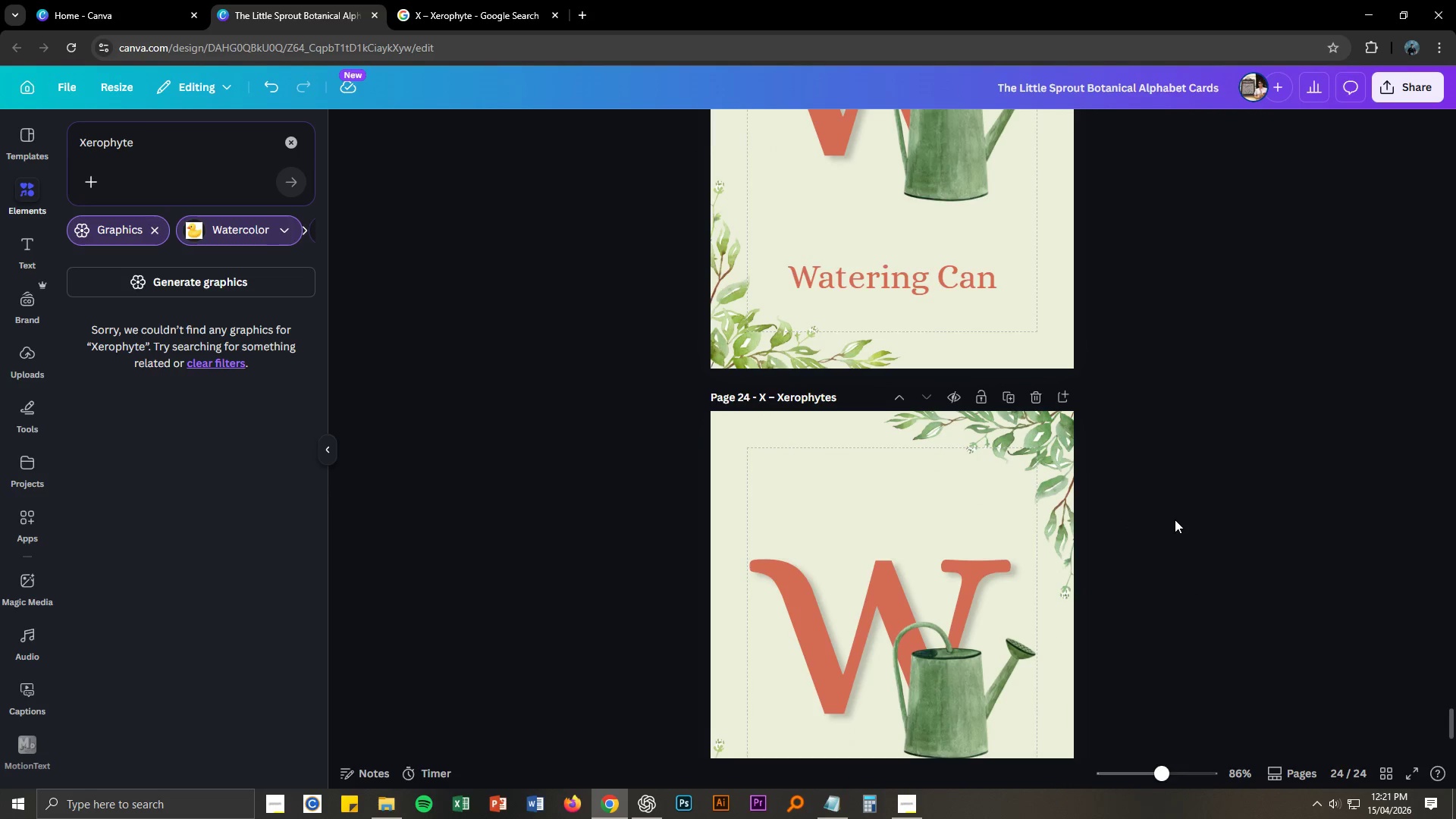 
scroll: coordinate [1175, 519], scroll_direction: down, amount: 3.0
 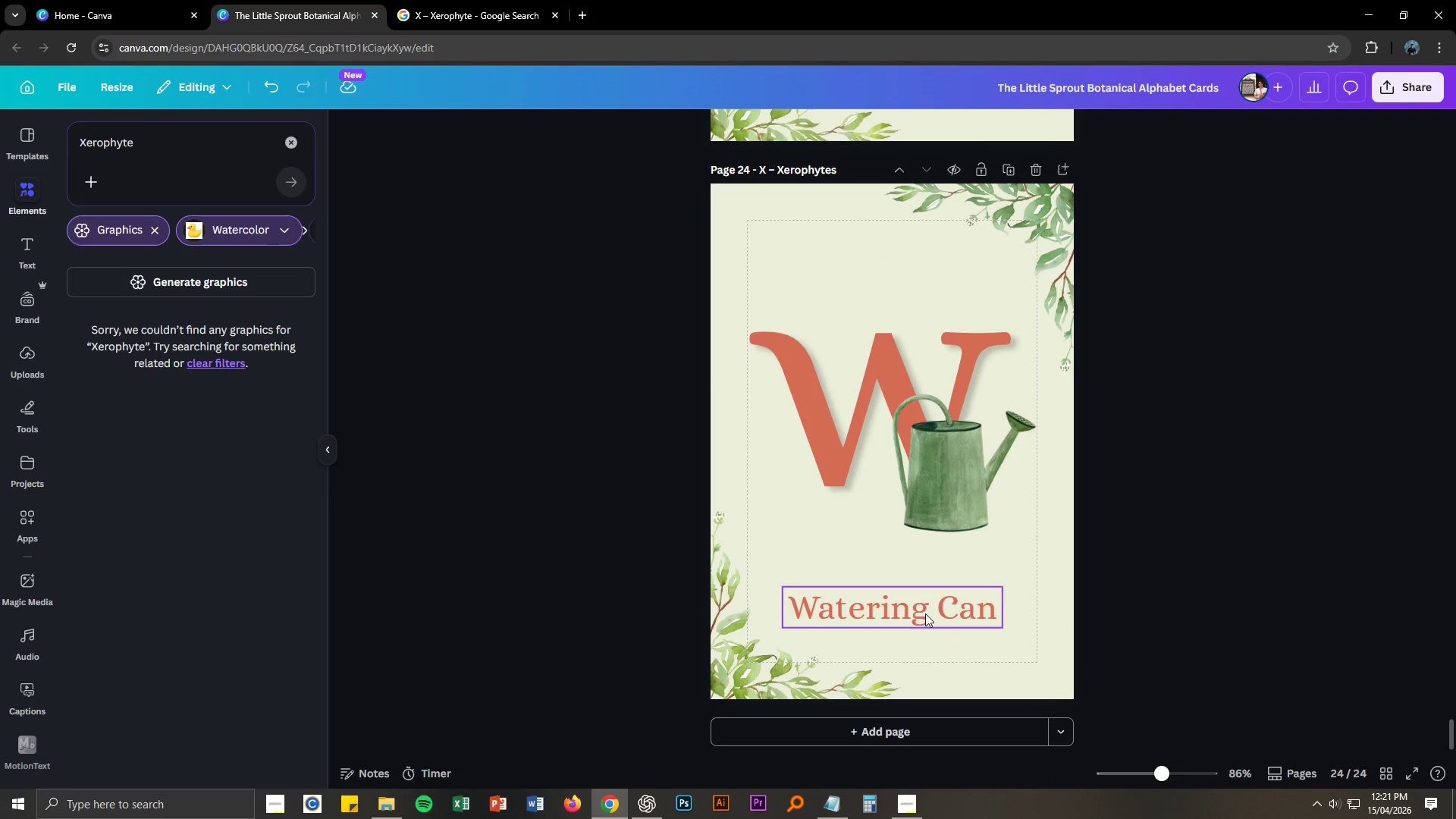 
double_click([925, 613])
 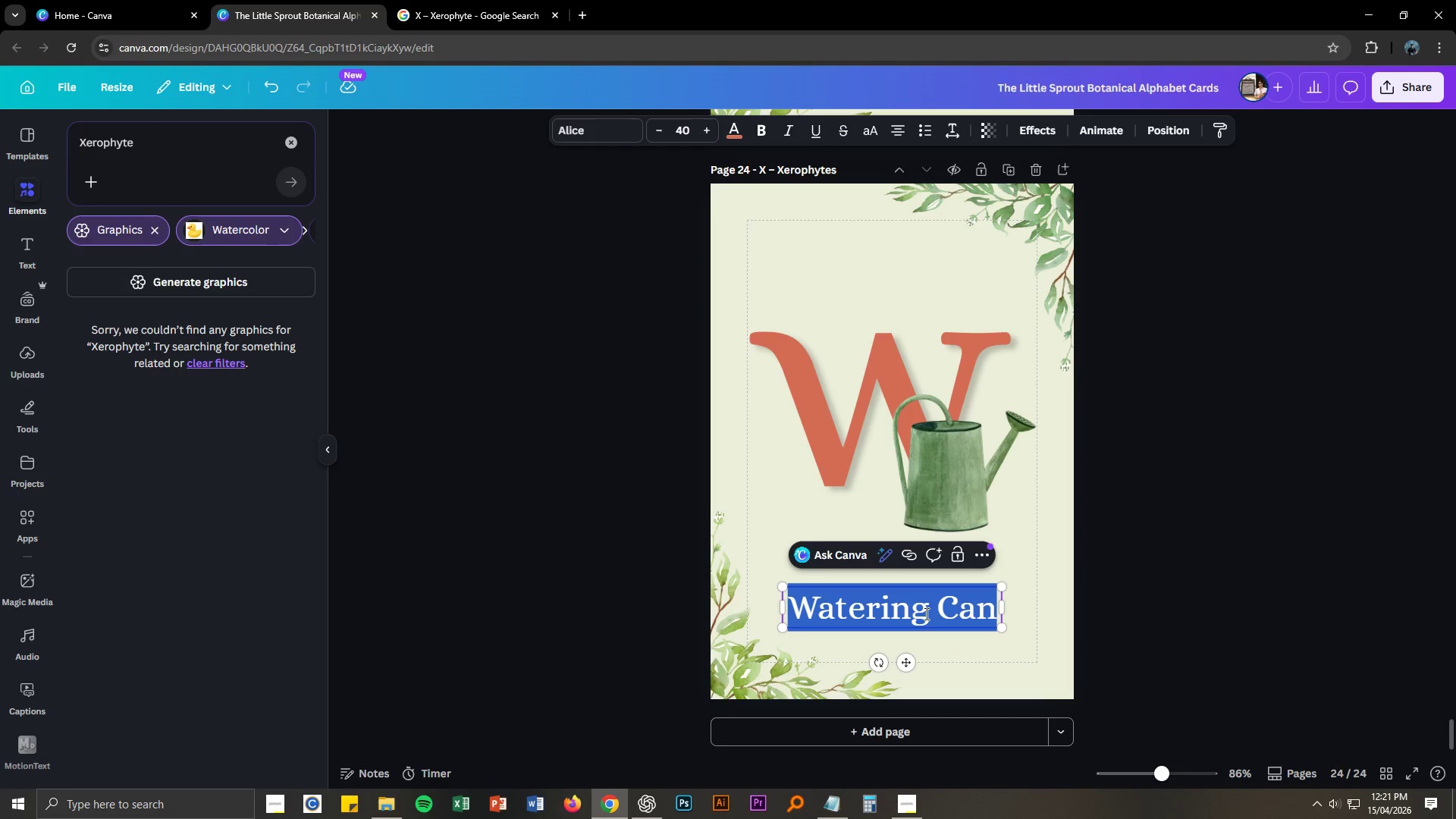 
triple_click([925, 613])
 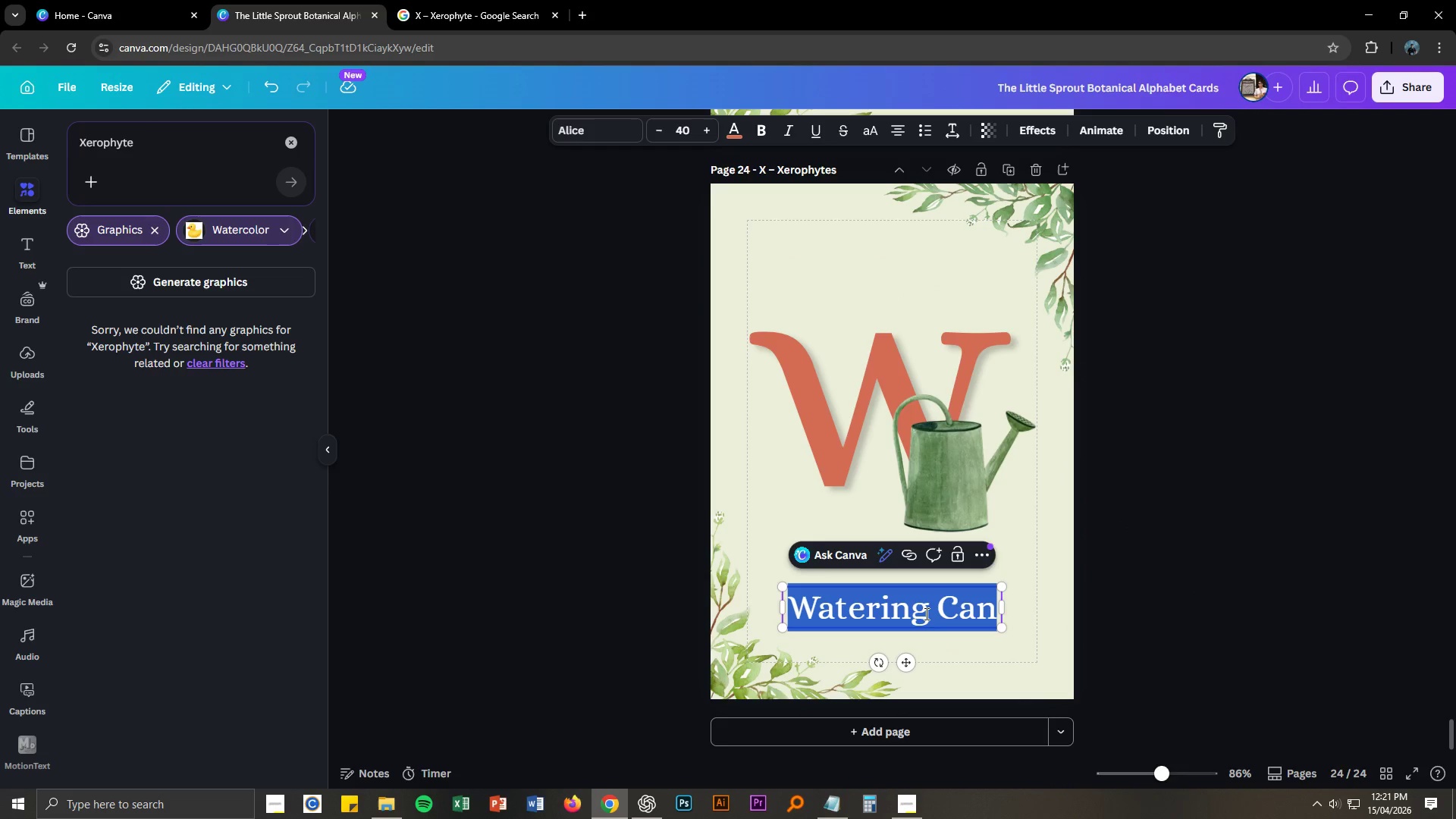 
key(Control+ControlLeft)
 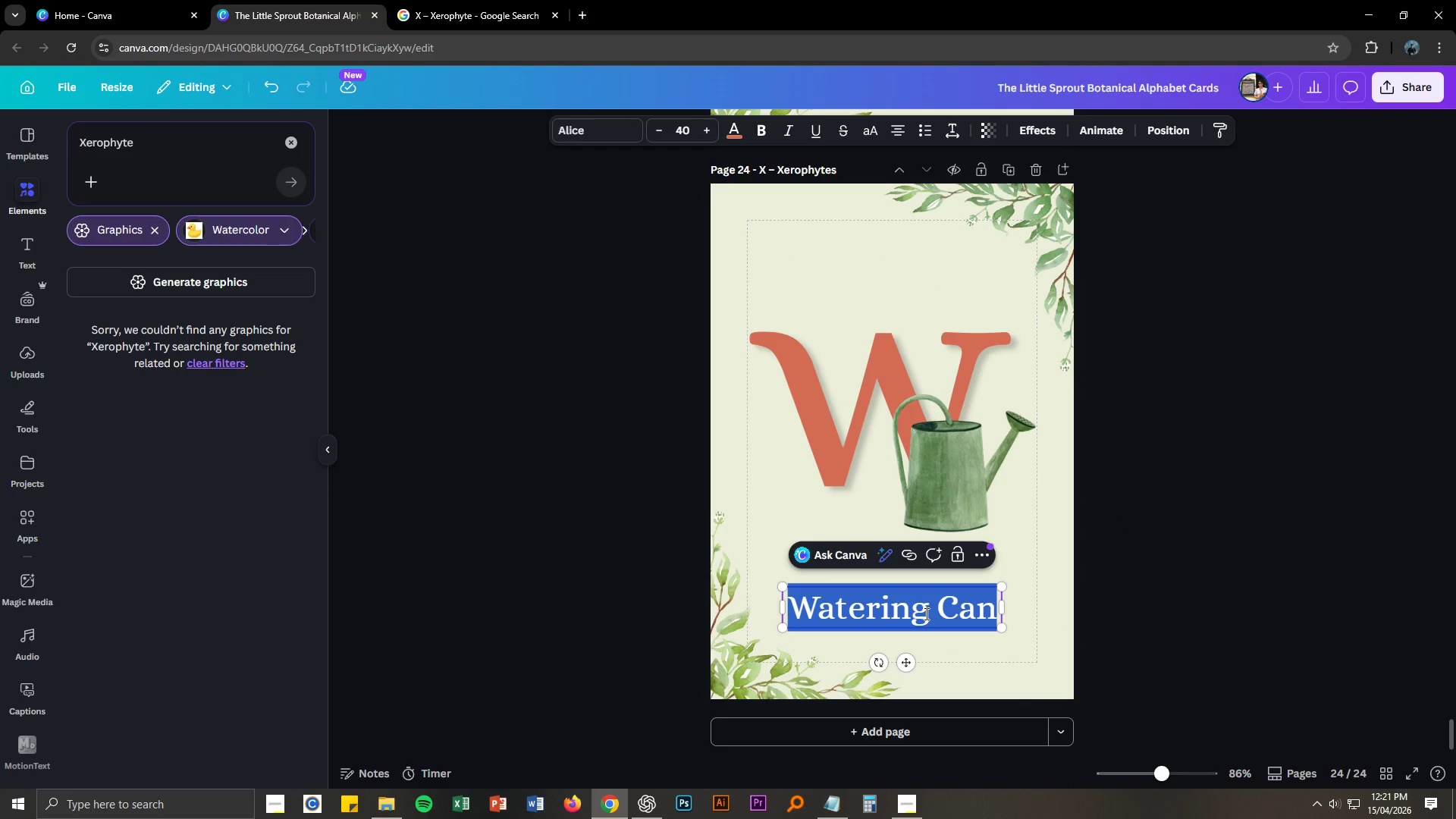 
key(Control+V)
 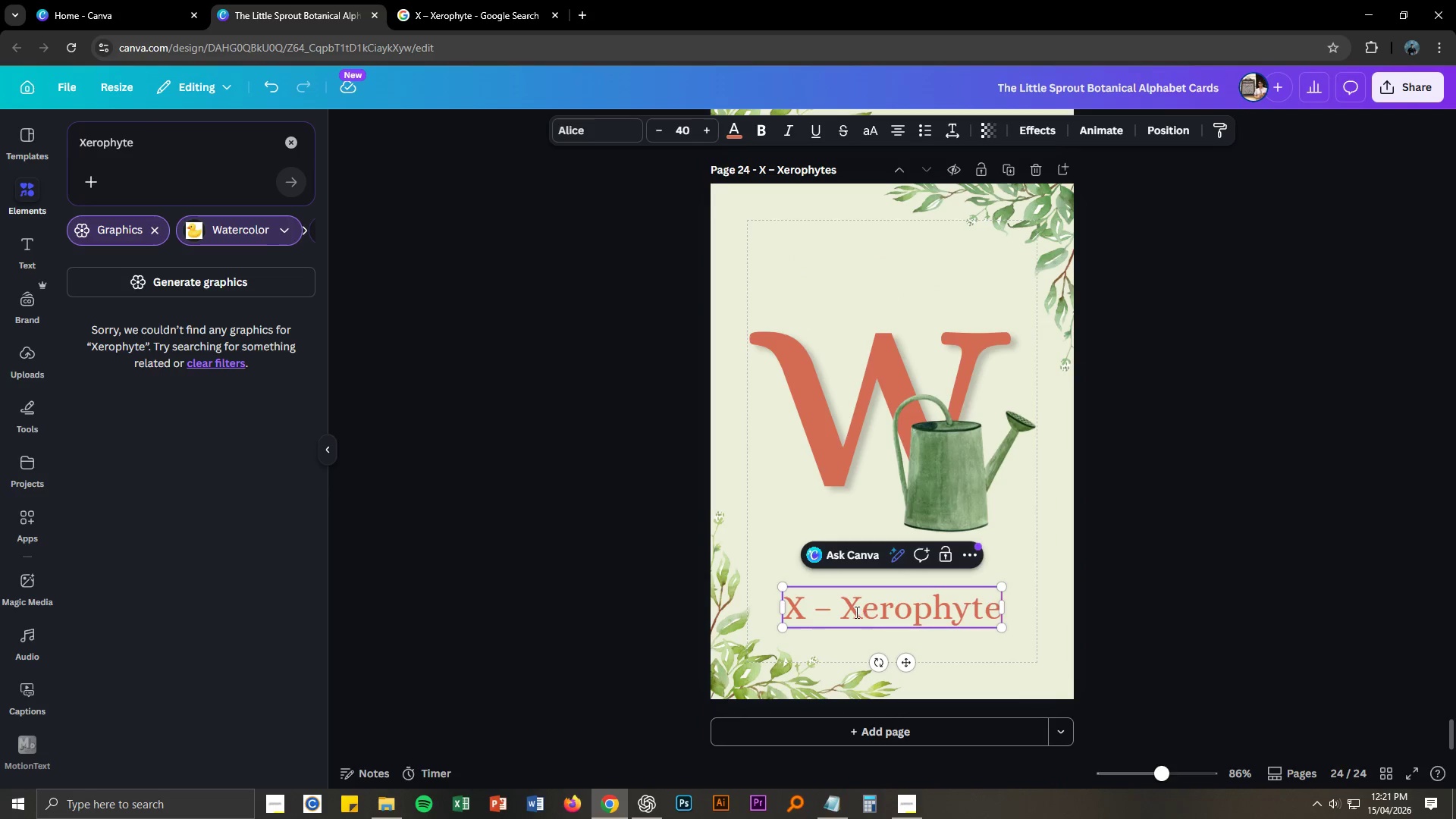 
left_click_drag(start_coordinate=[848, 608], to_coordinate=[775, 606])
 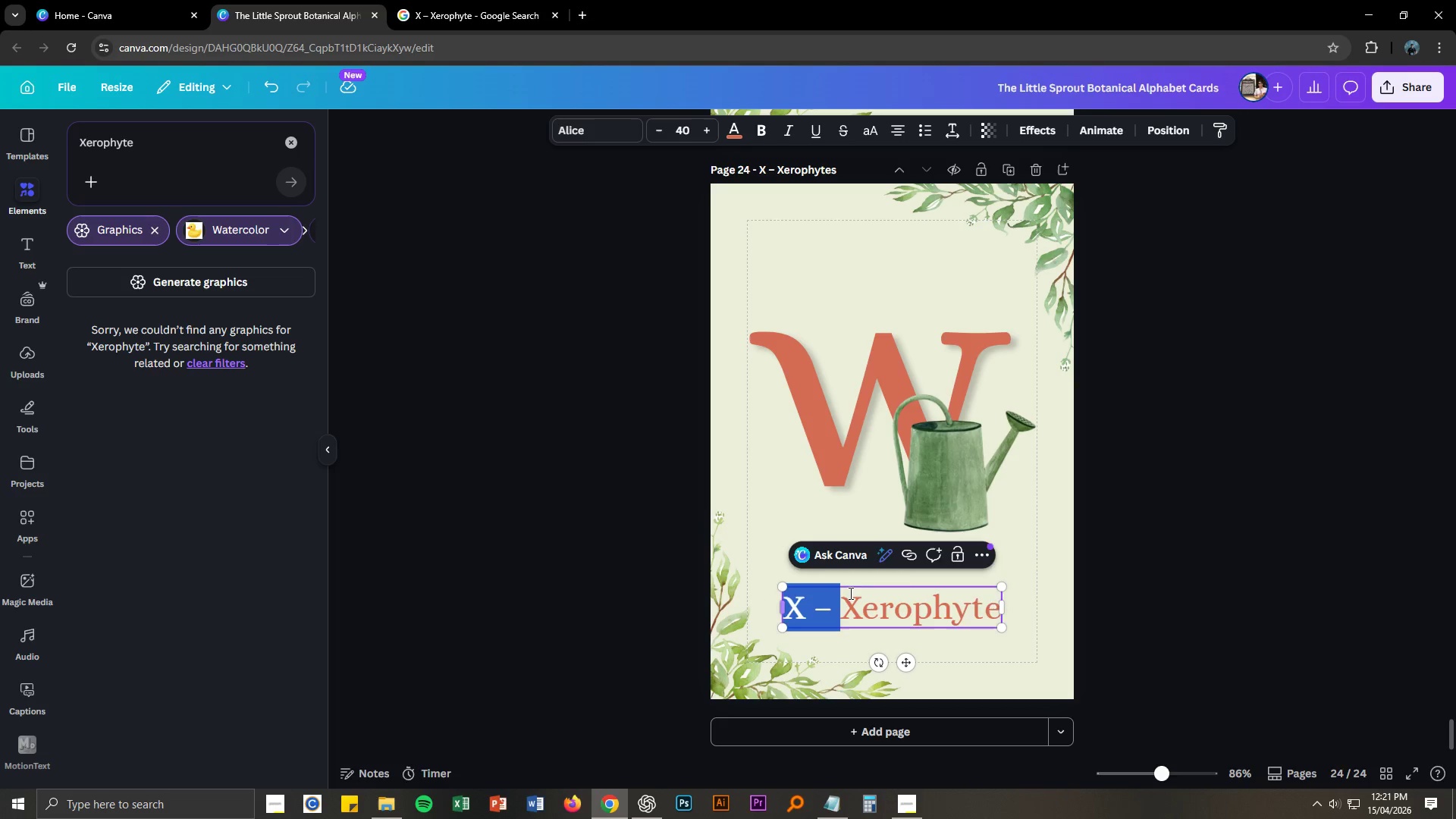 
key(Backspace)
 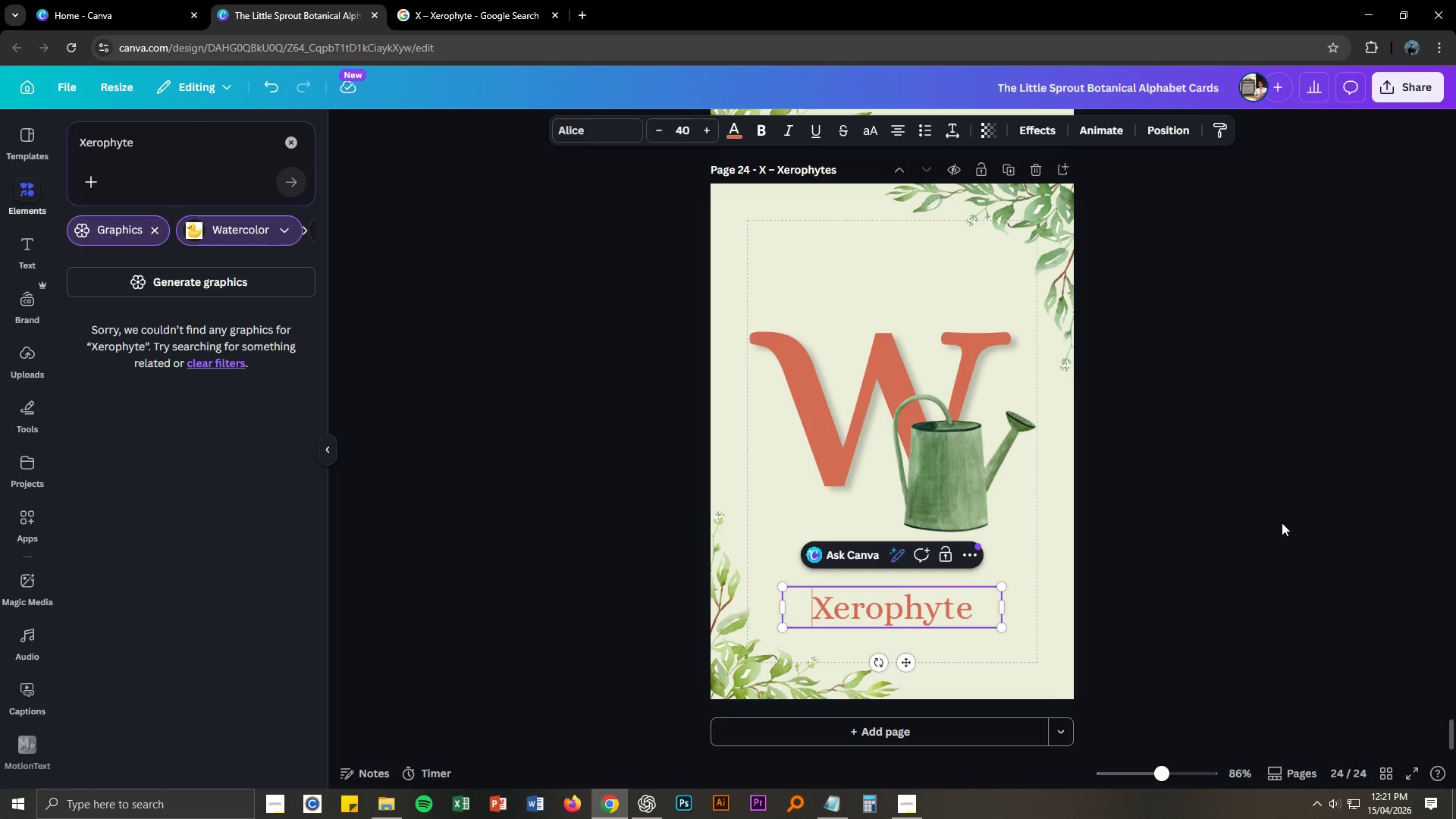 
left_click([1282, 526])
 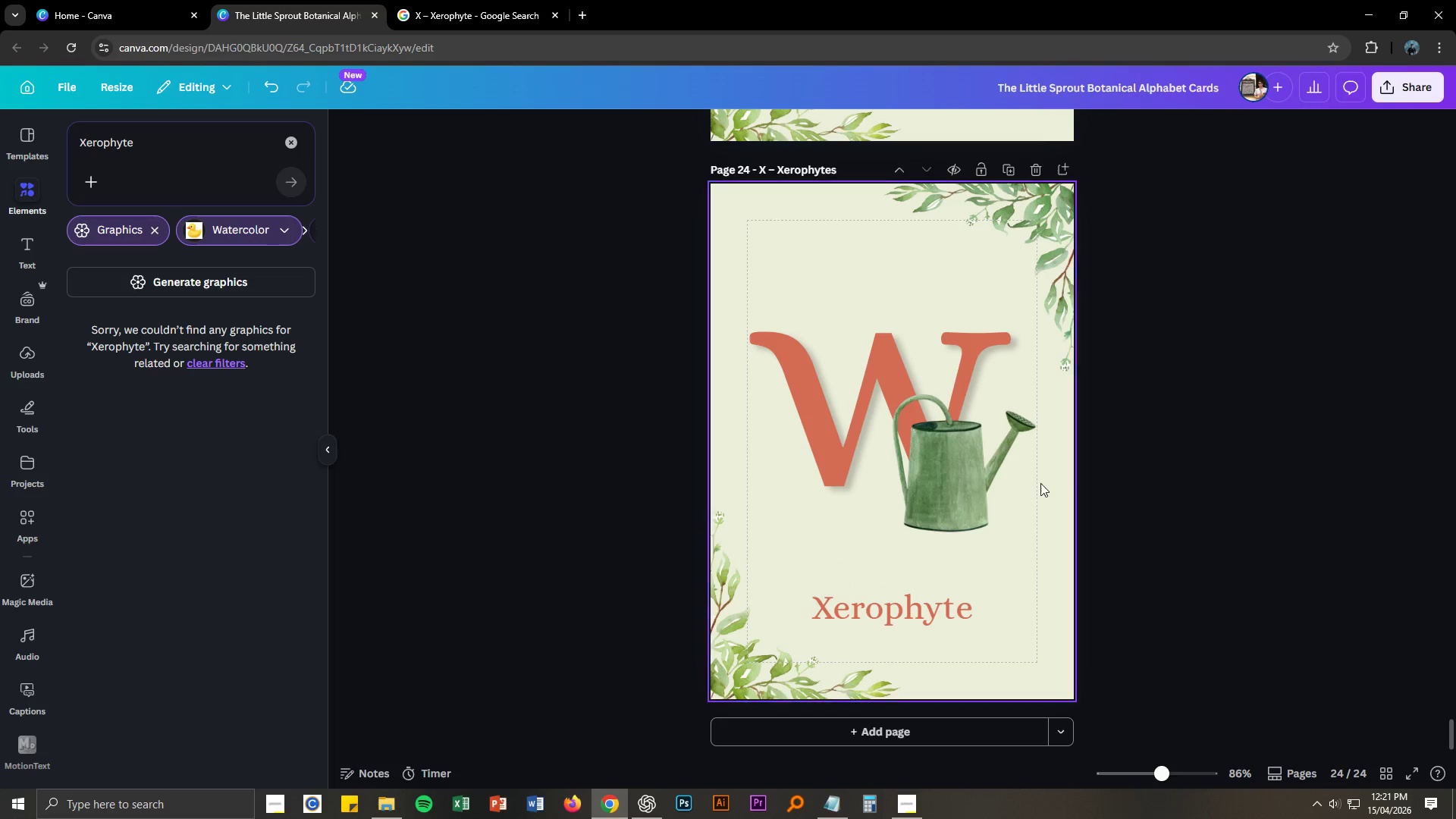 
left_click([947, 465])
 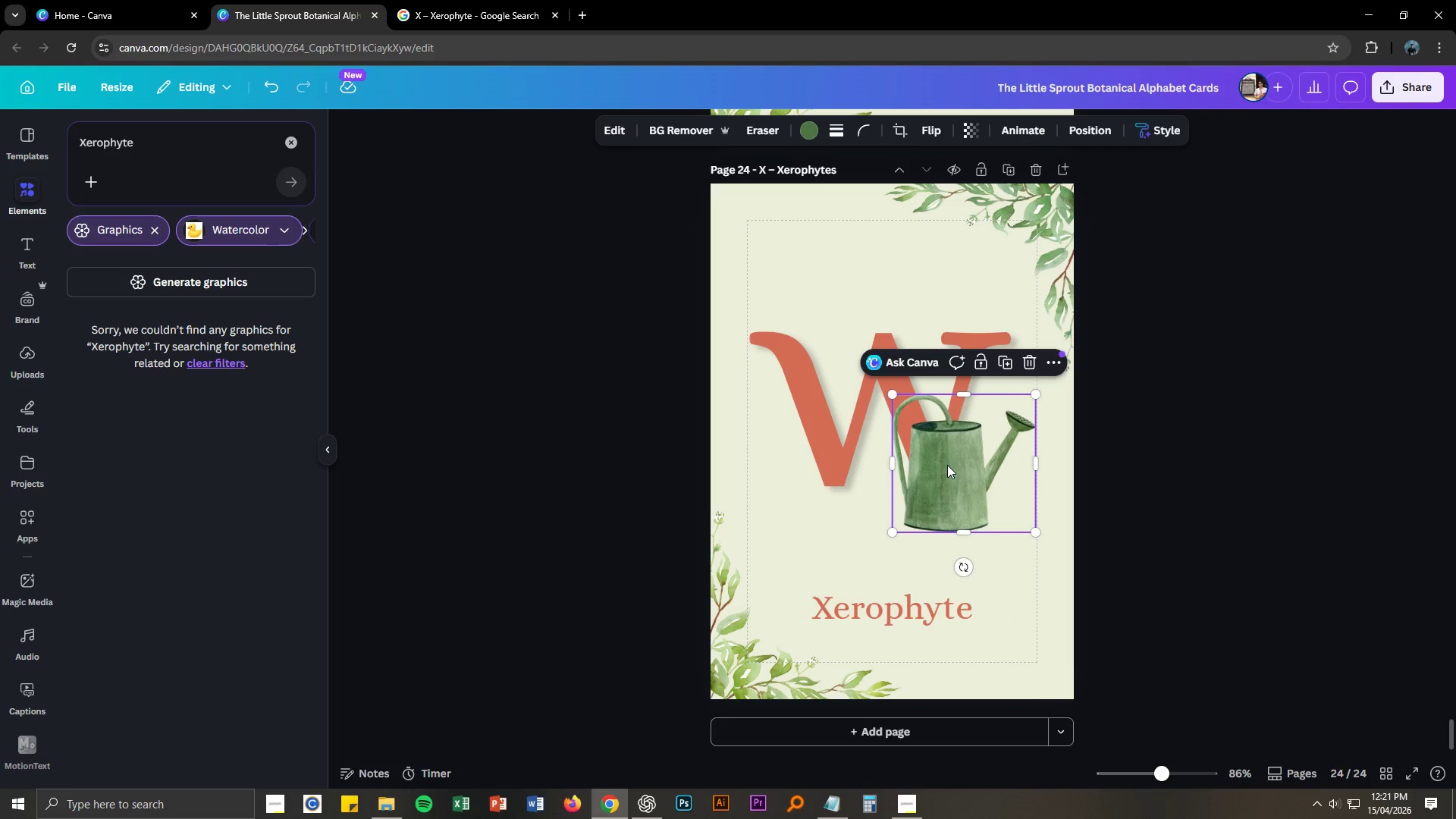 
key(Delete)
 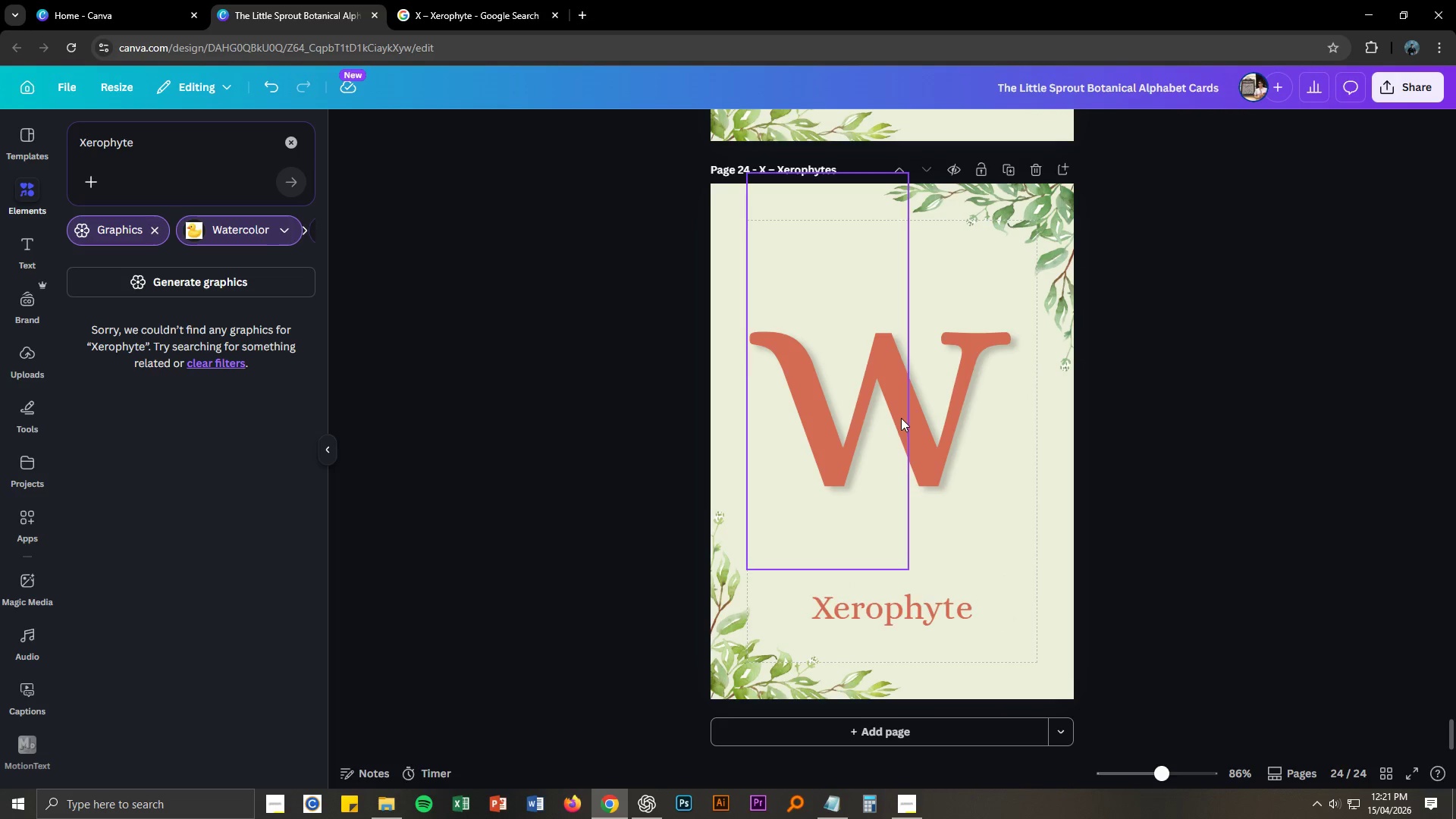 
double_click([901, 418])
 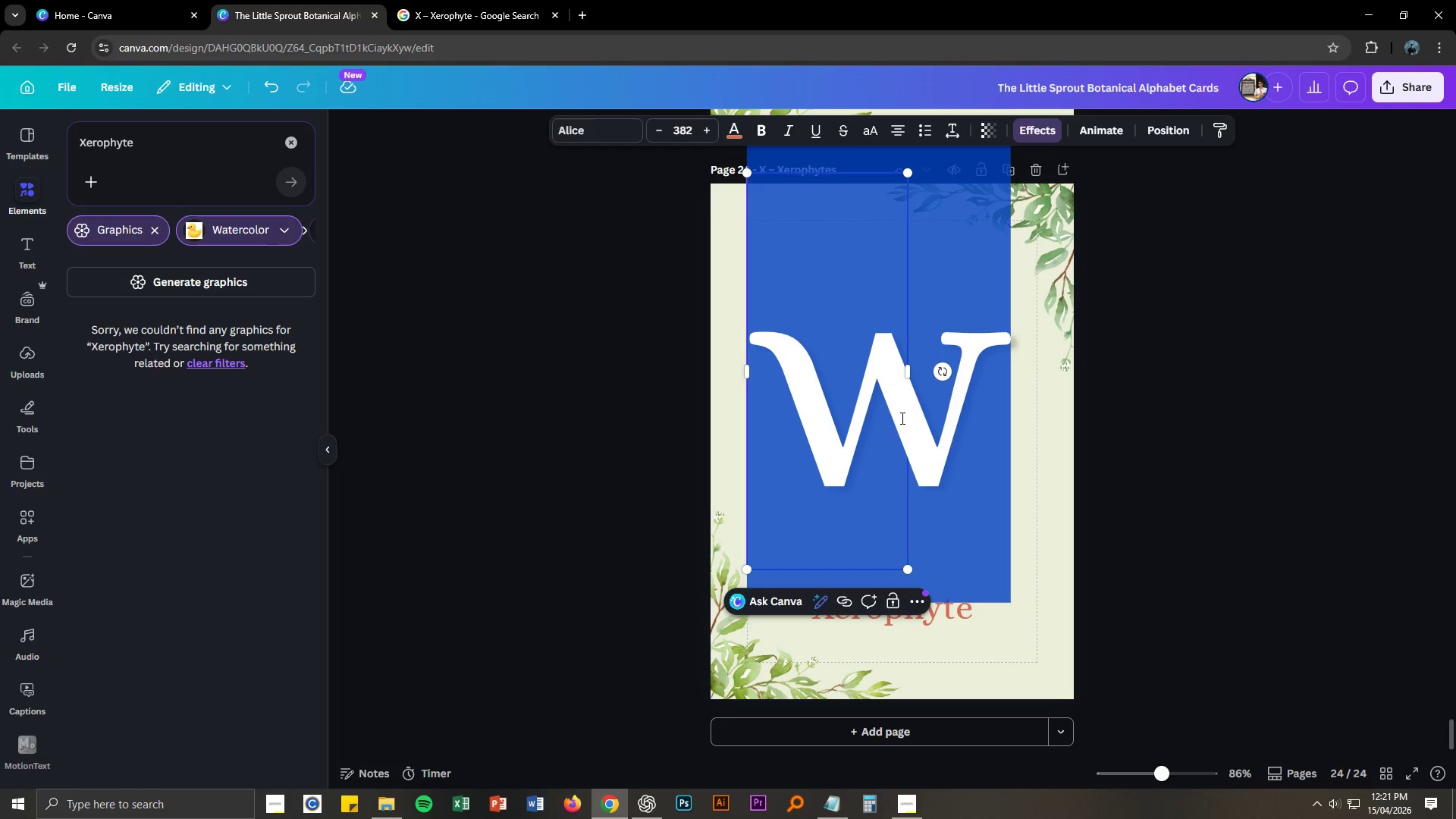 
key(Shift+ShiftLeft)
 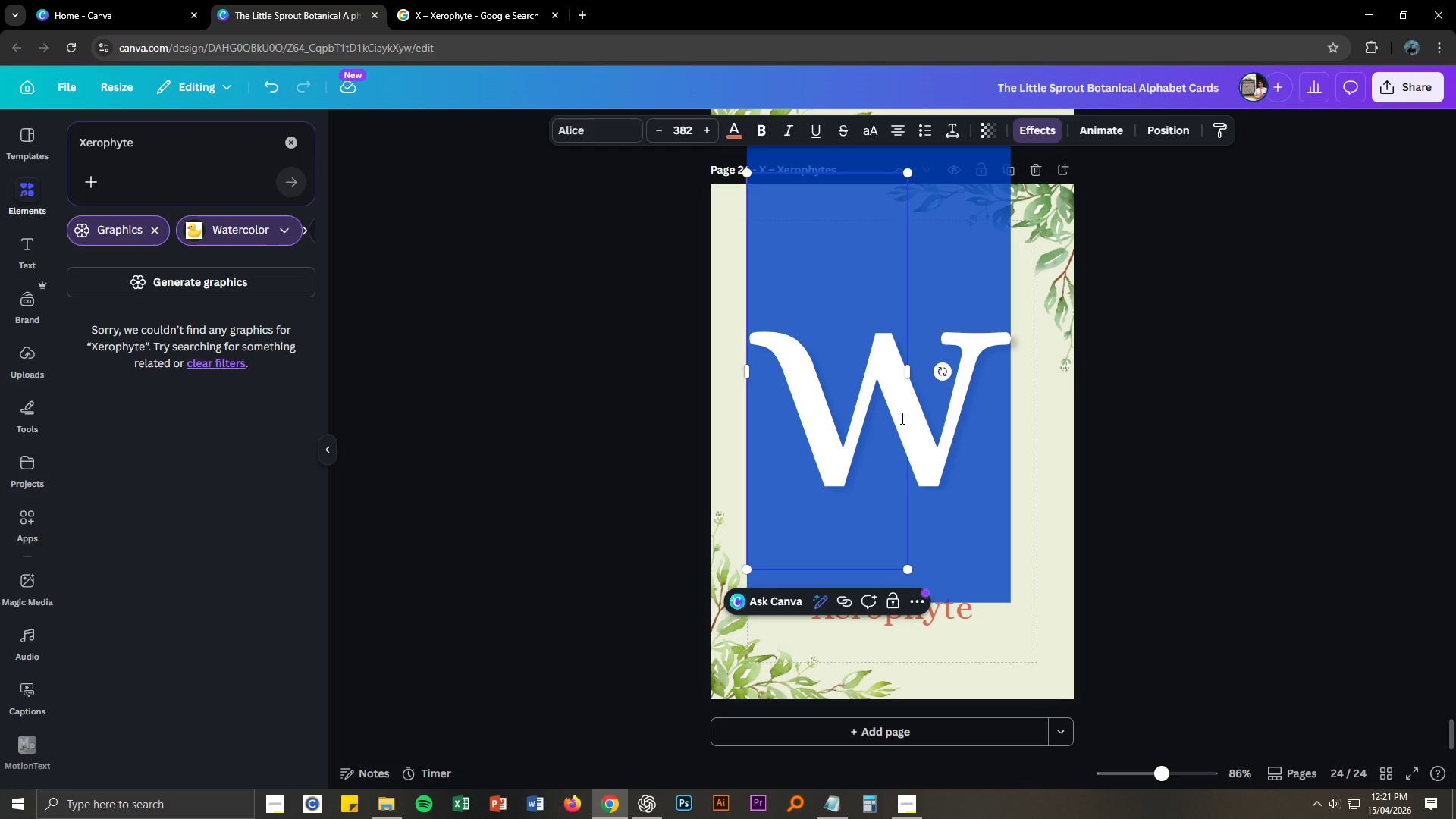 
key(Shift+X)
 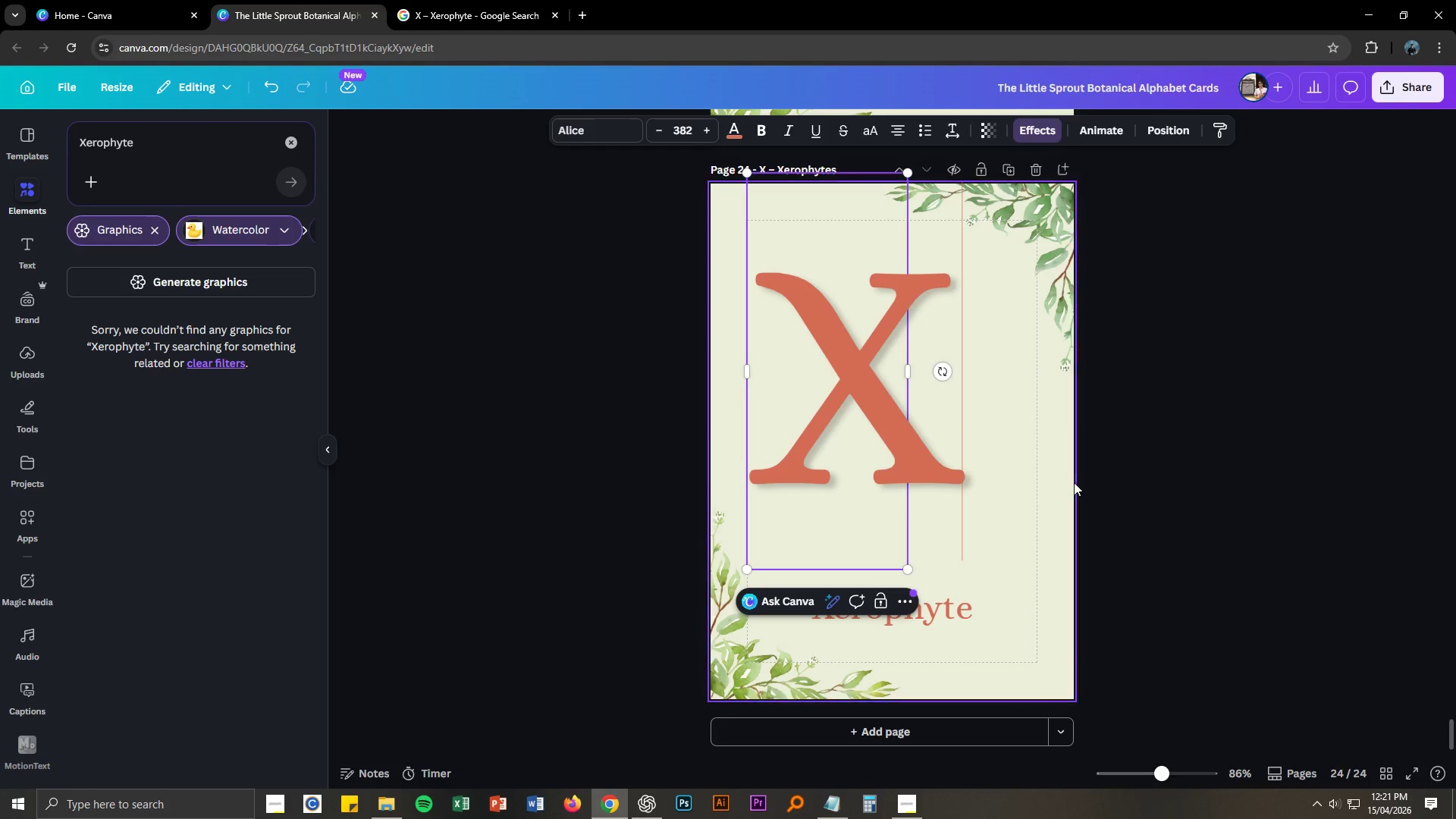 
left_click([1207, 517])
 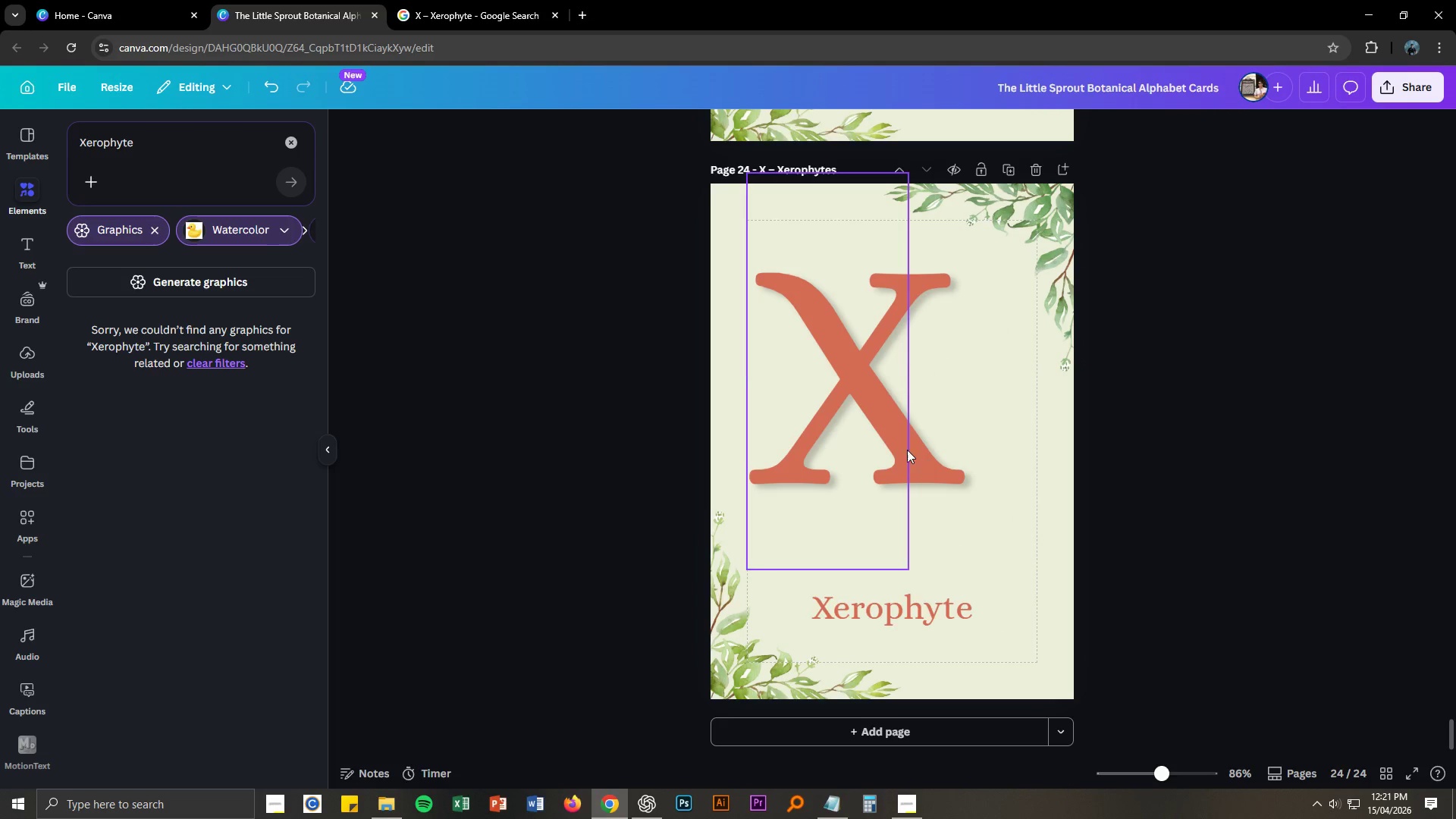 
left_click_drag(start_coordinate=[905, 448], to_coordinate=[939, 470])
 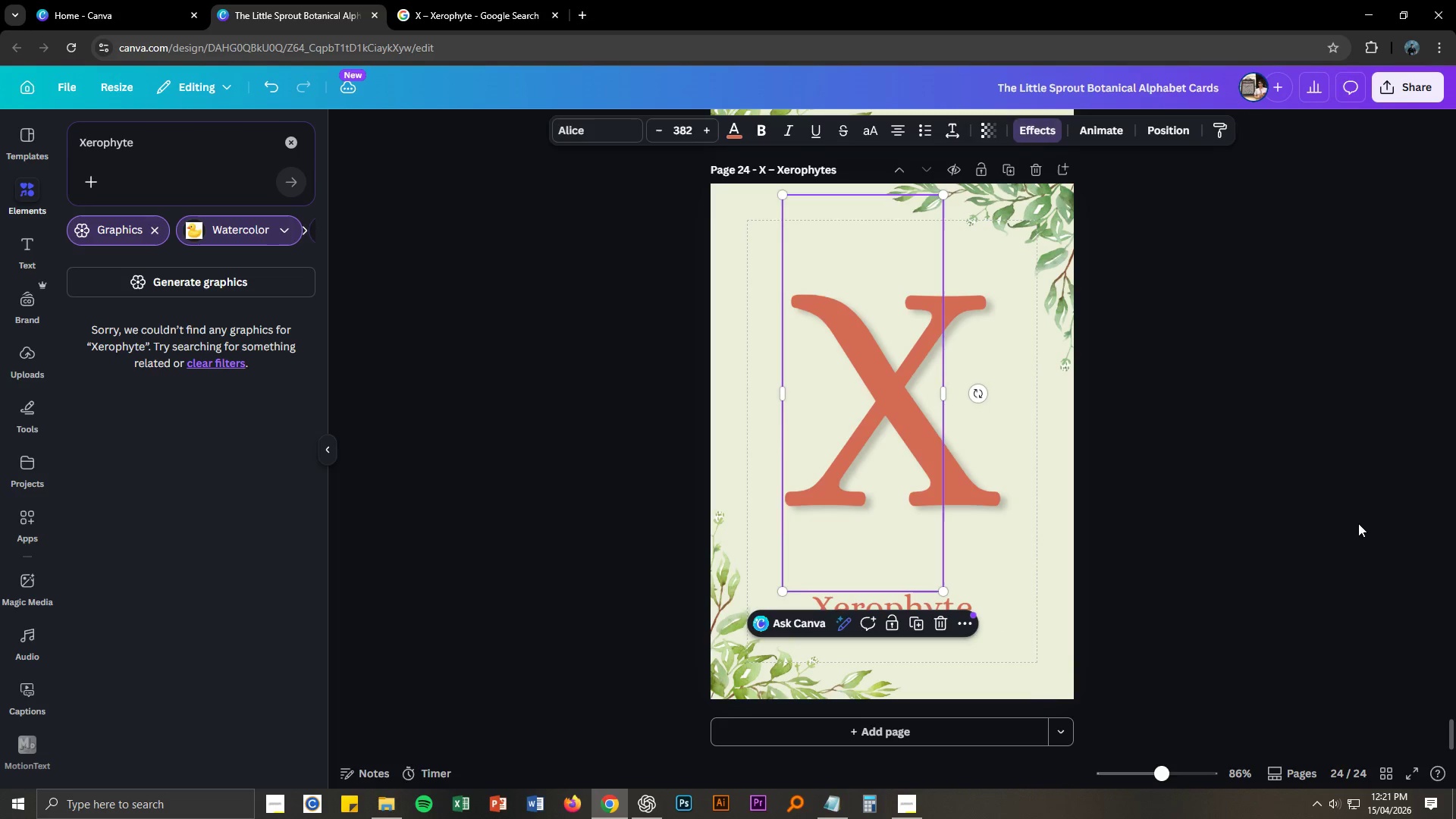 
left_click_drag(start_coordinate=[1359, 523], to_coordinate=[1354, 522])
 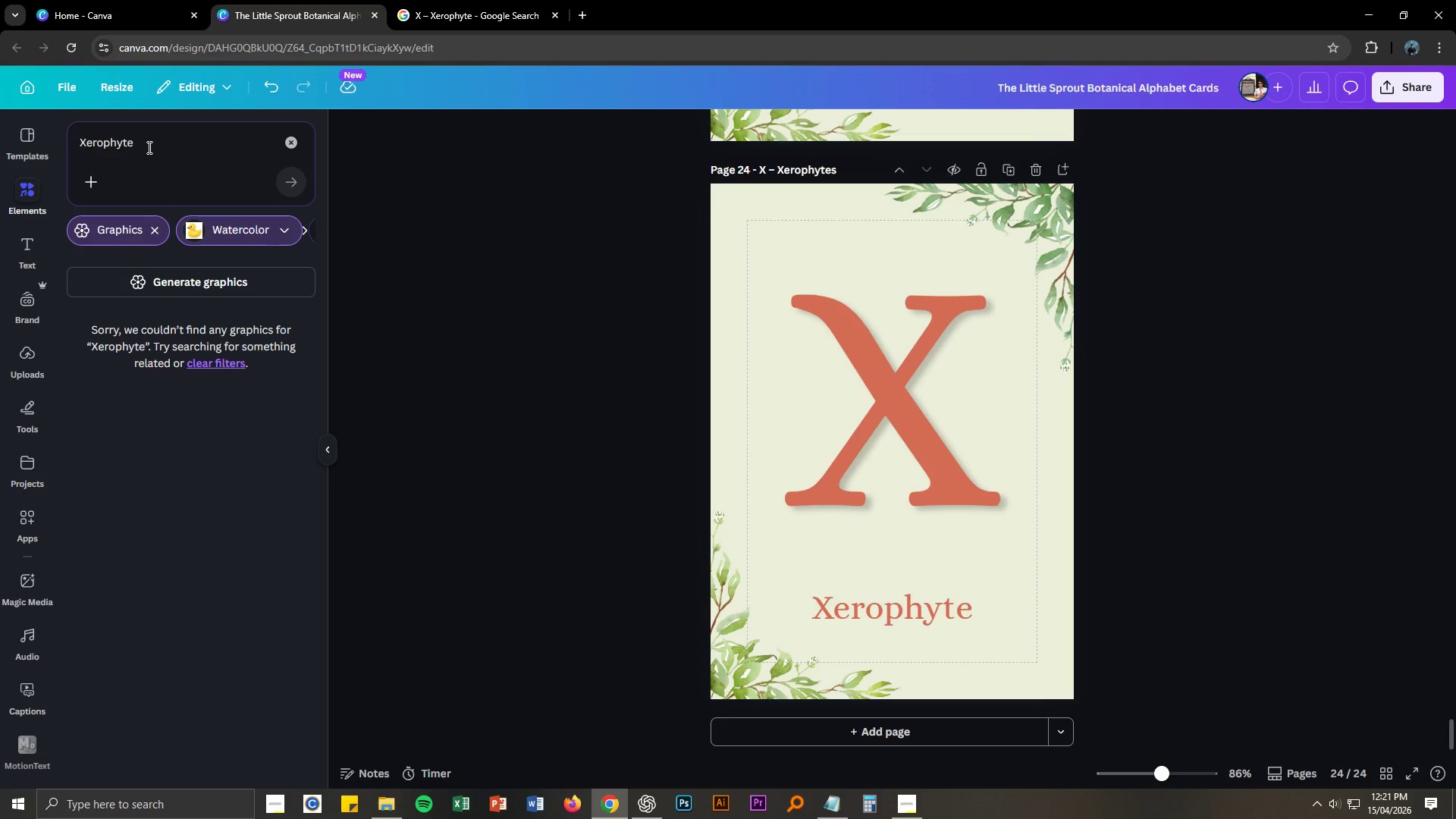 
double_click([149, 146])
 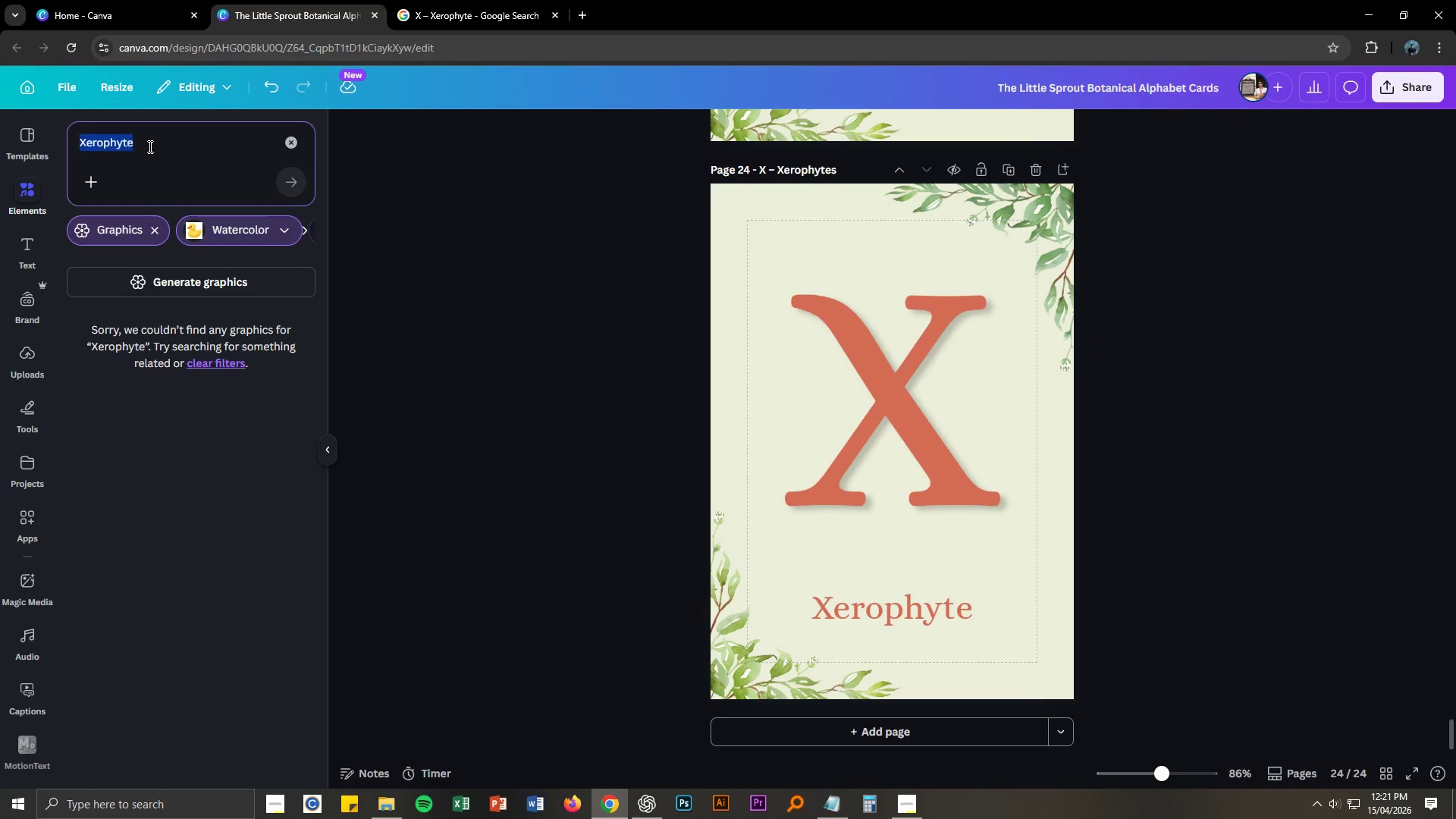 
triple_click([149, 146])
 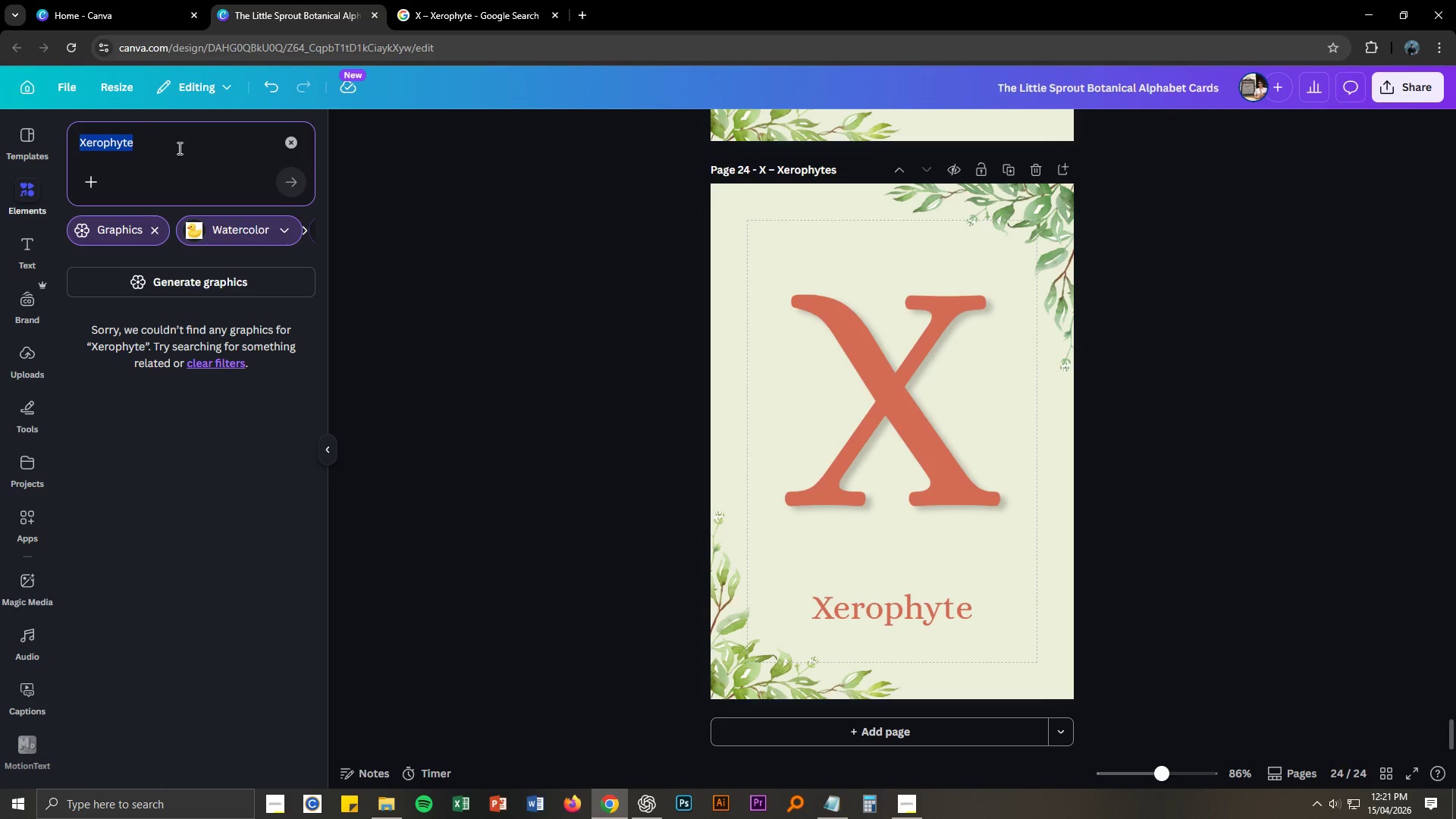 
type(Cactus)
 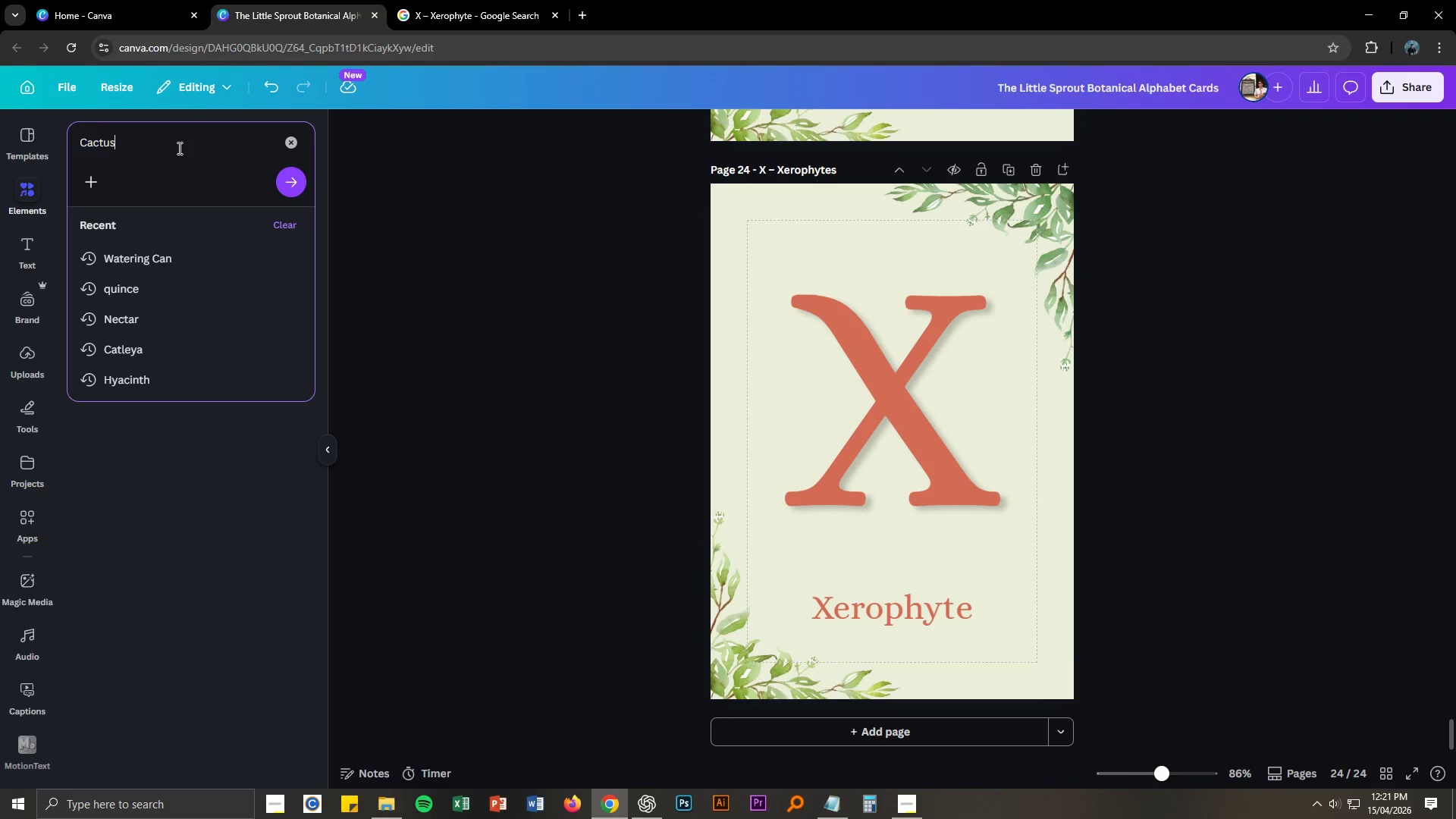 
key(Enter)
 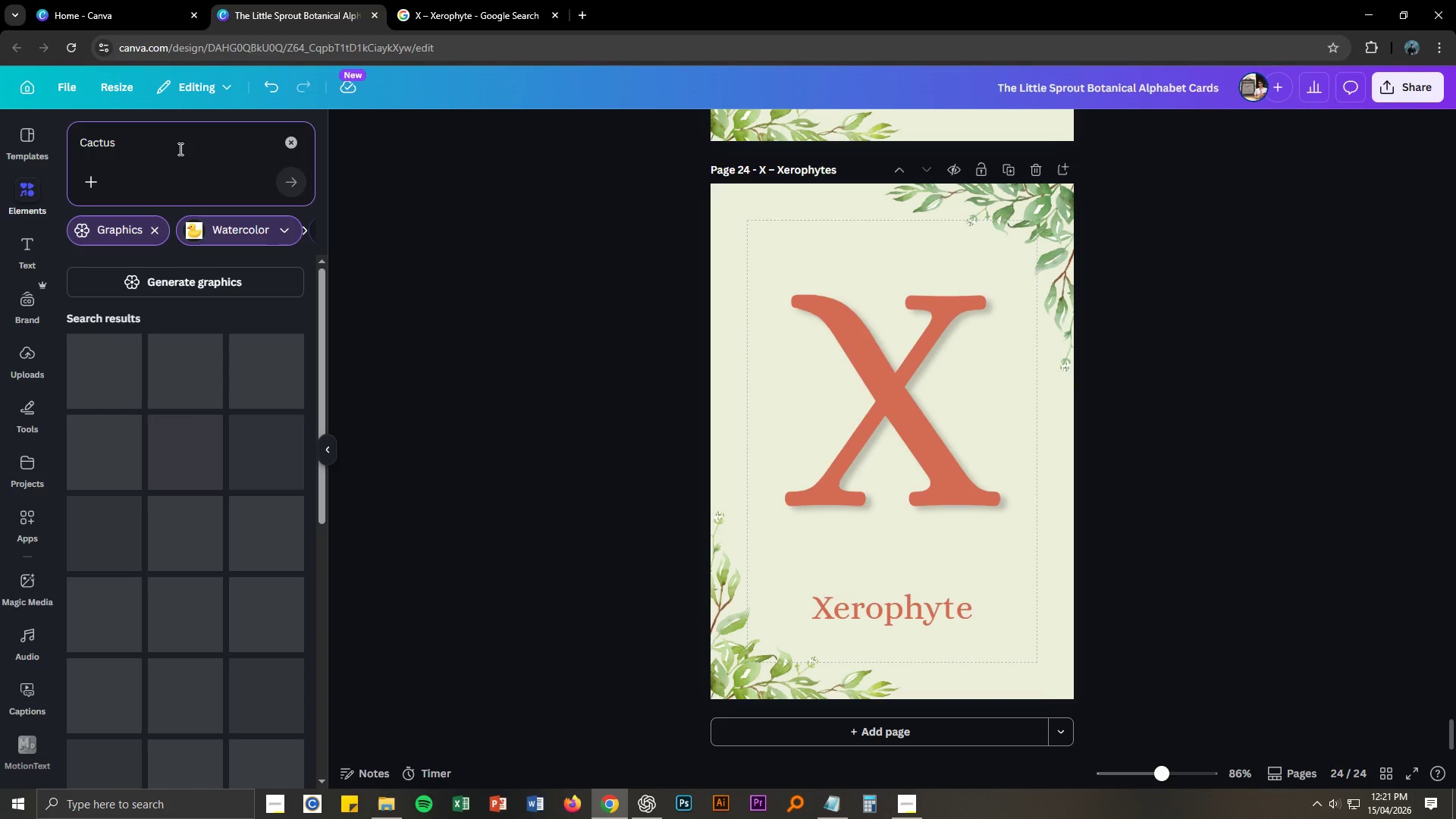 
wait(8.09)
 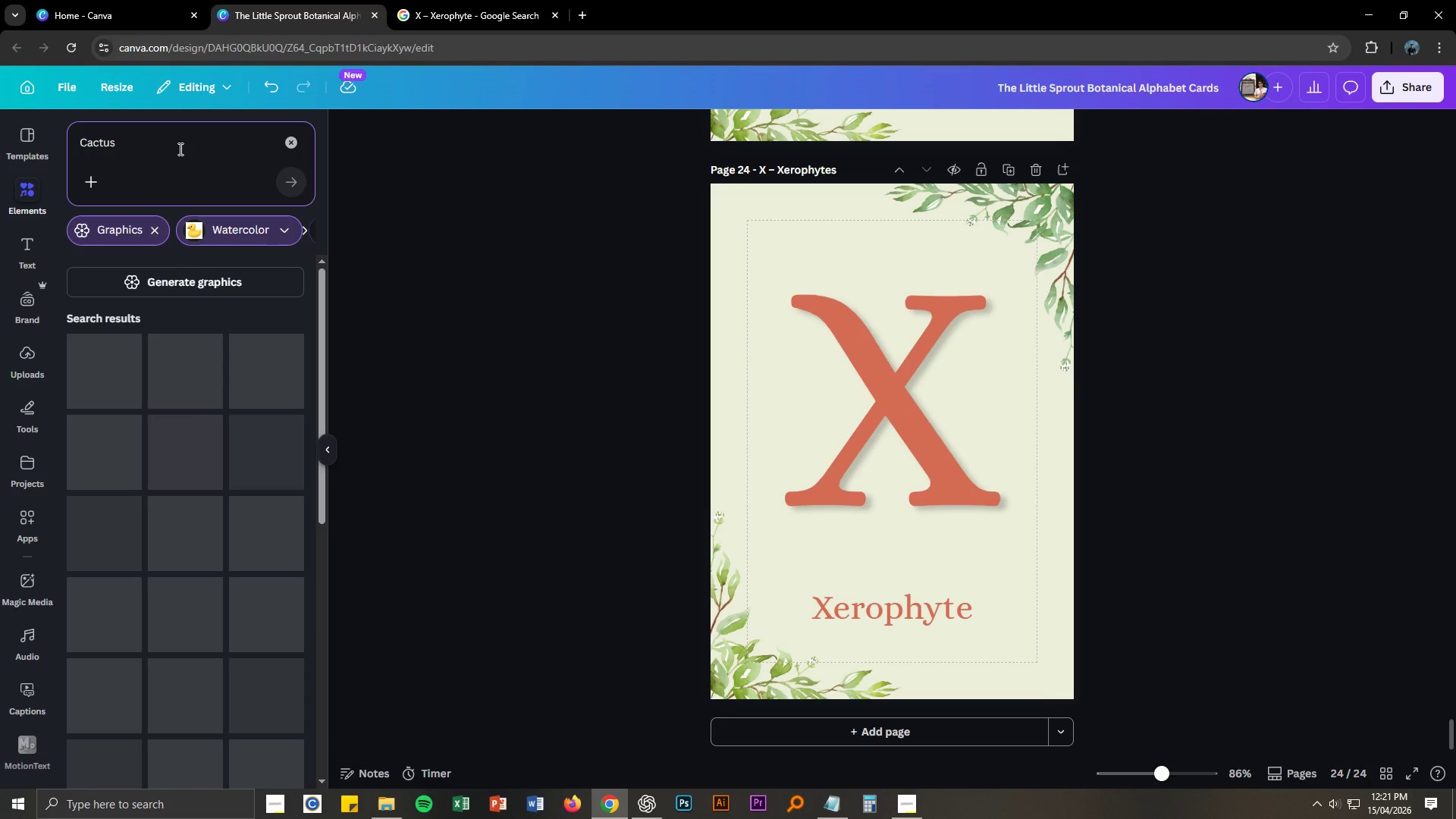 
mouse_move([163, 357])
 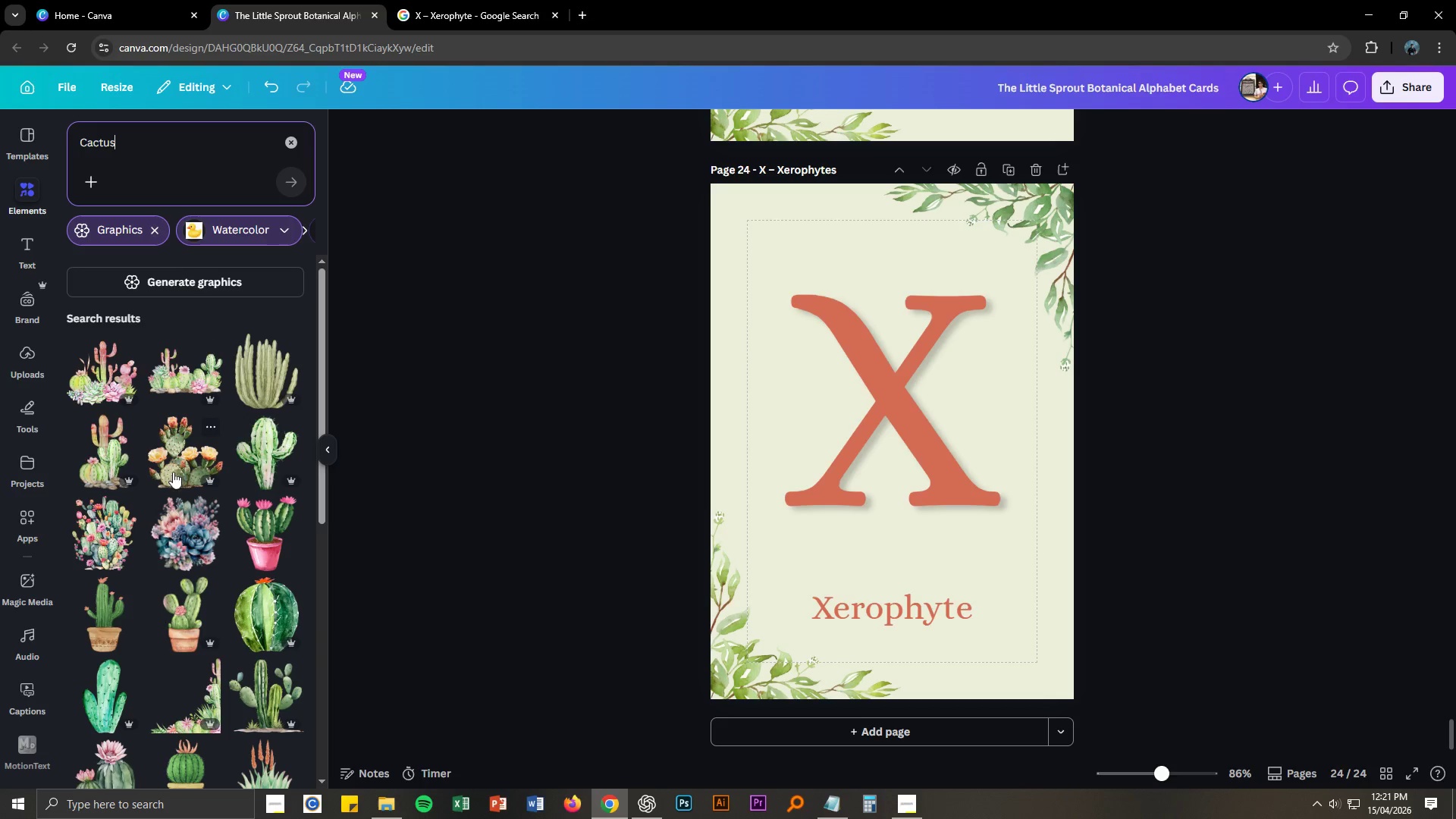 
scroll: coordinate [164, 529], scroll_direction: down, amount: 7.0
 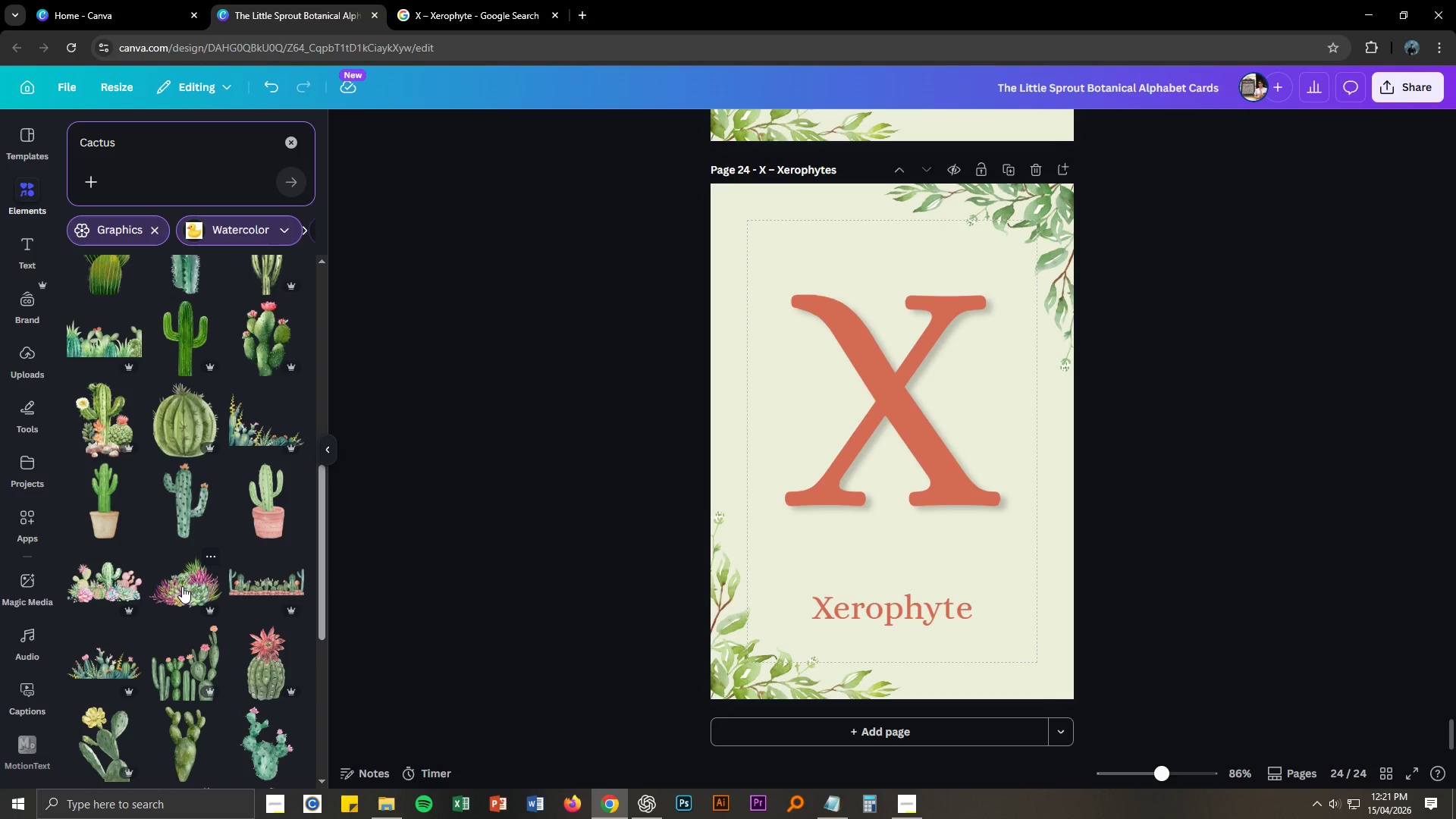 
left_click([182, 586])
 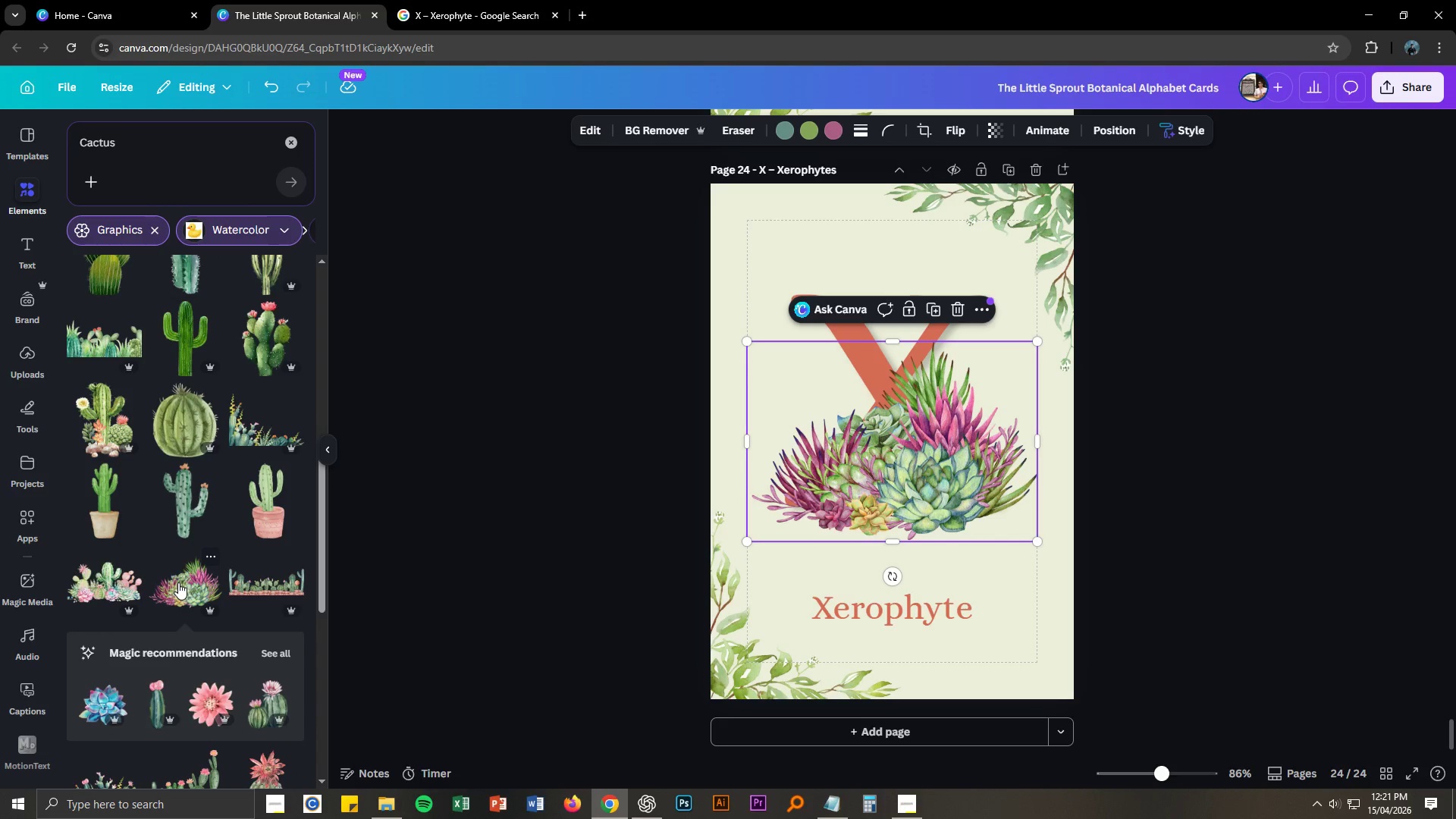 
scroll: coordinate [149, 576], scroll_direction: down, amount: 2.0
 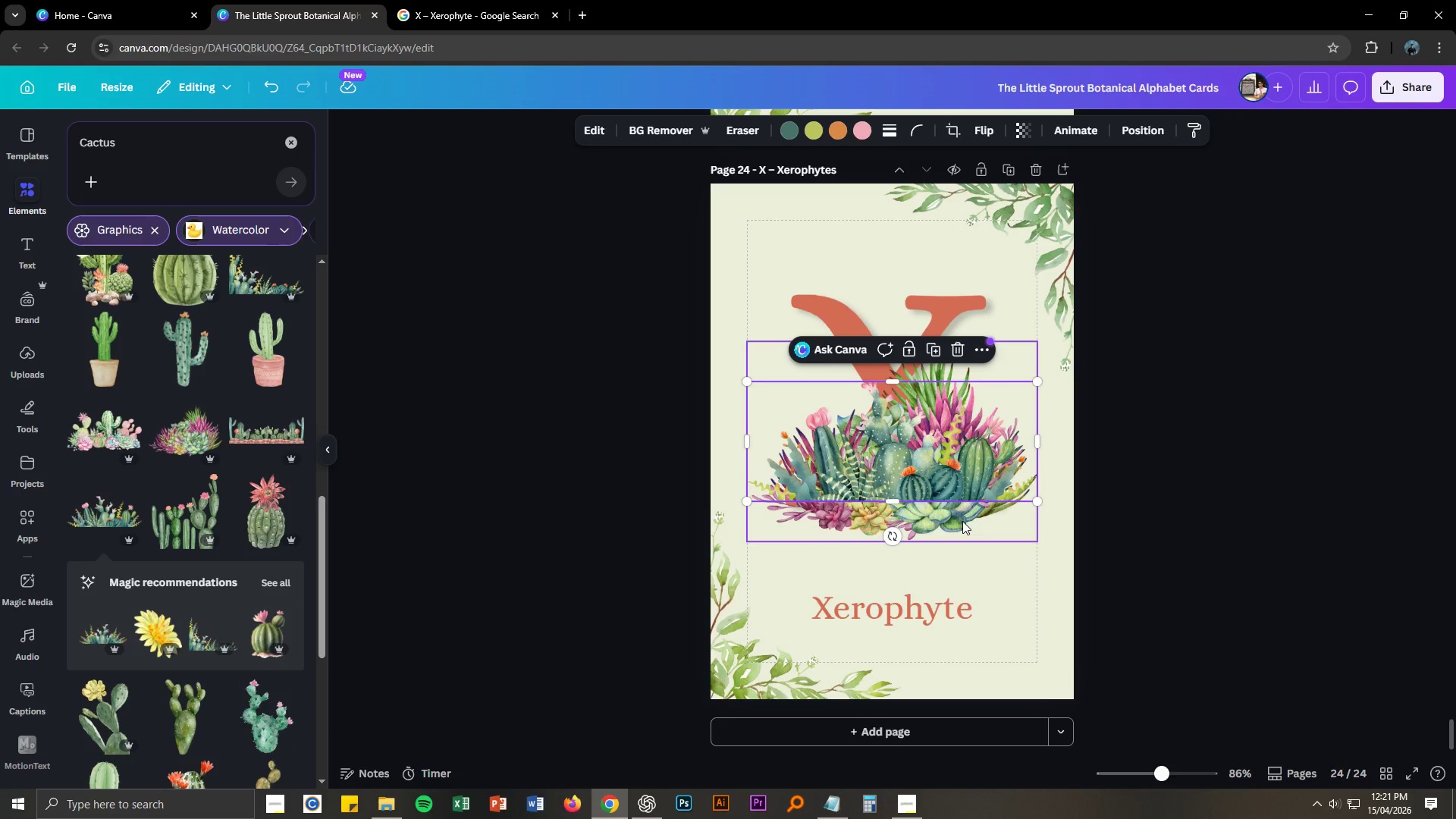 
left_click_drag(start_coordinate=[944, 487], to_coordinate=[868, 483])
 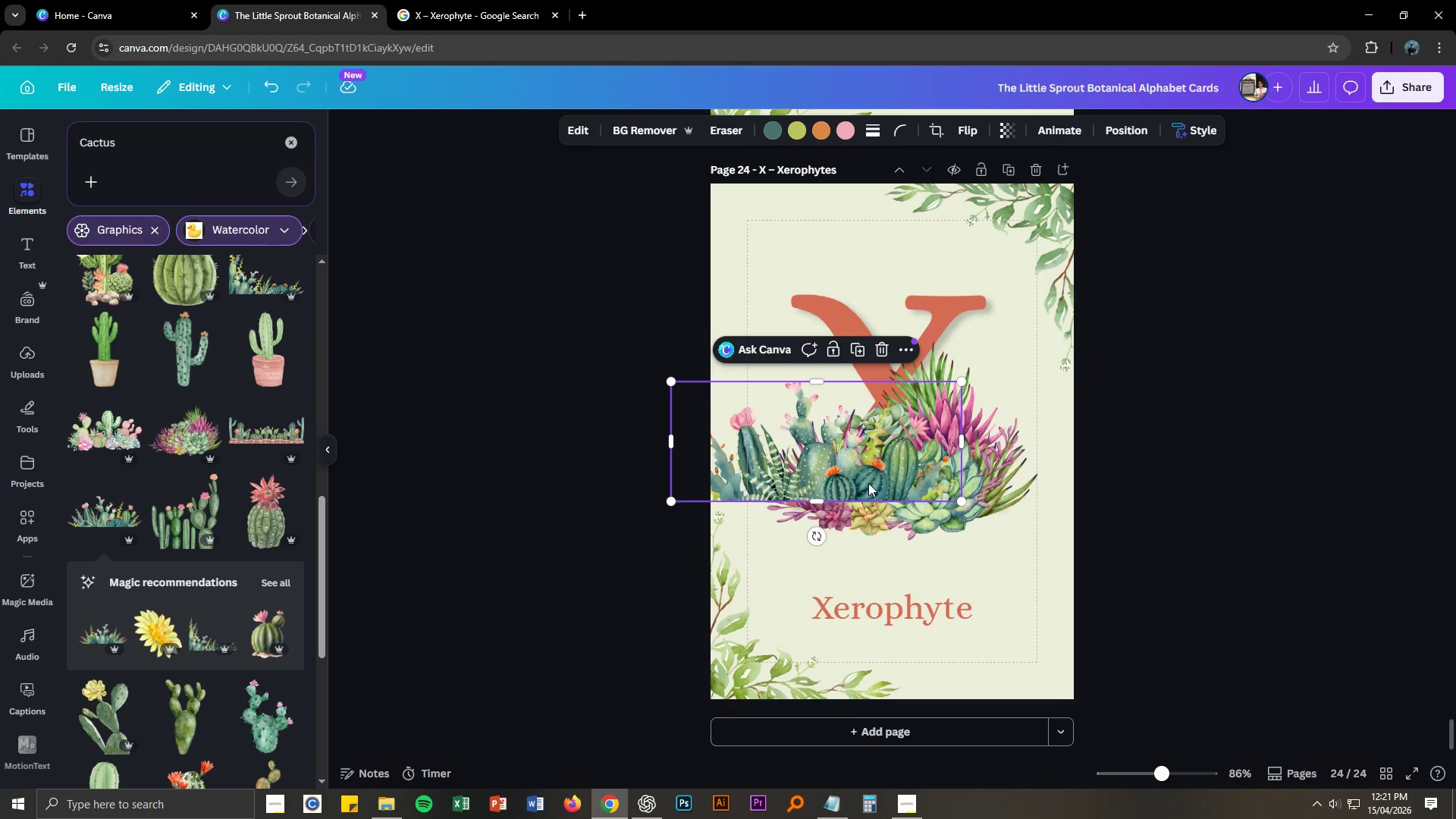 
key(Delete)
 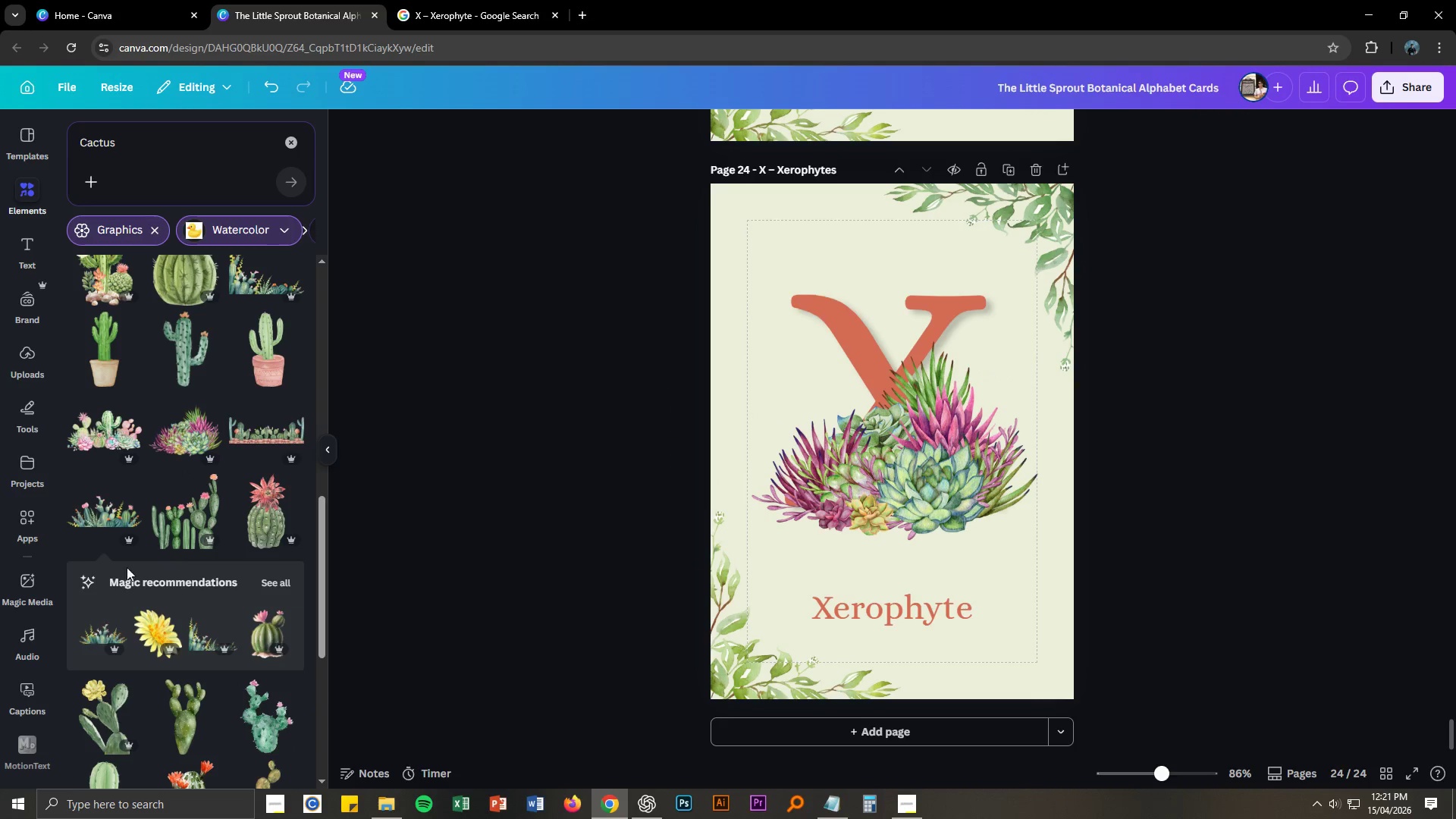 
scroll: coordinate [177, 611], scroll_direction: down, amount: 3.0
 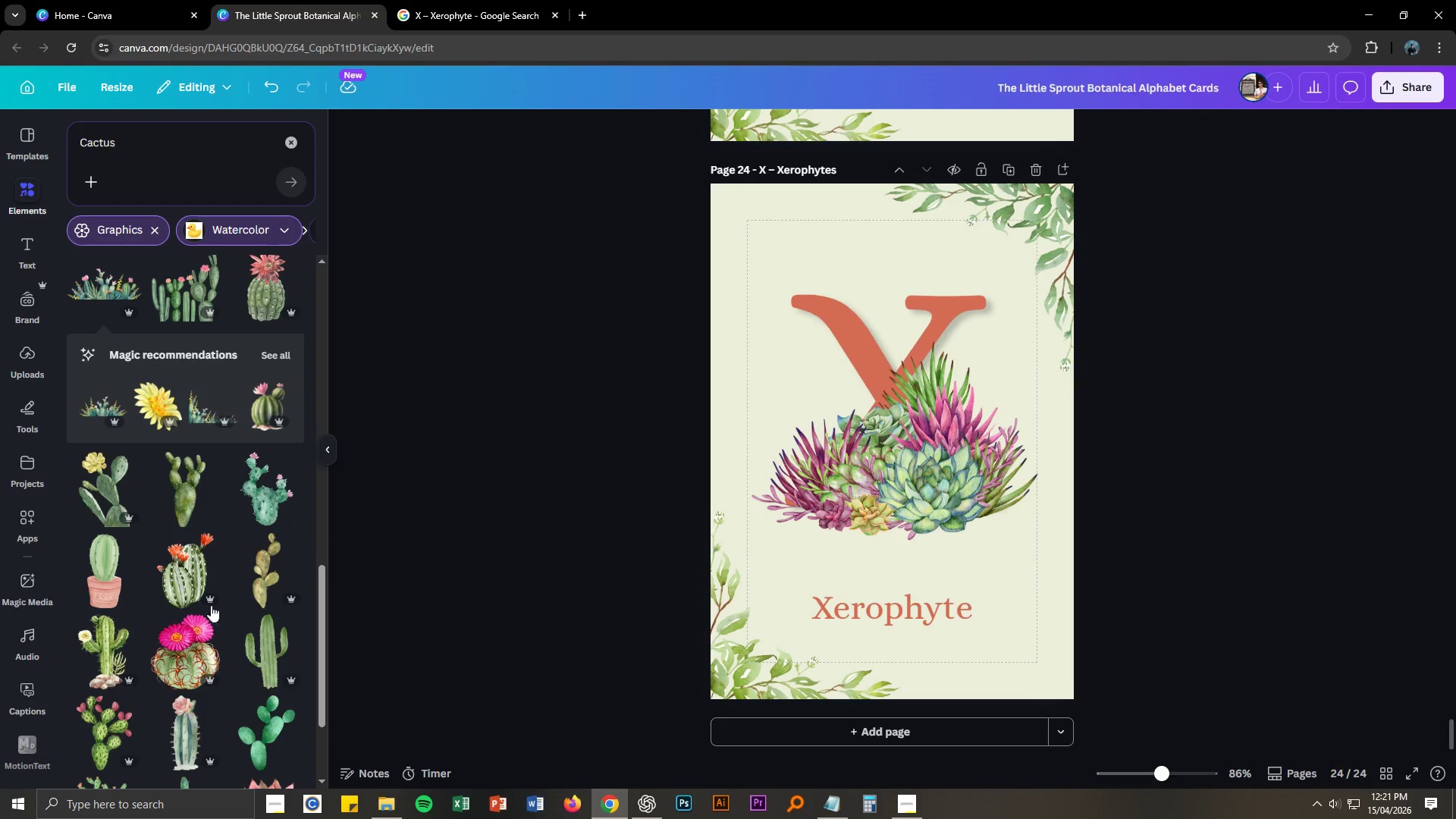 
left_click([156, 145])
 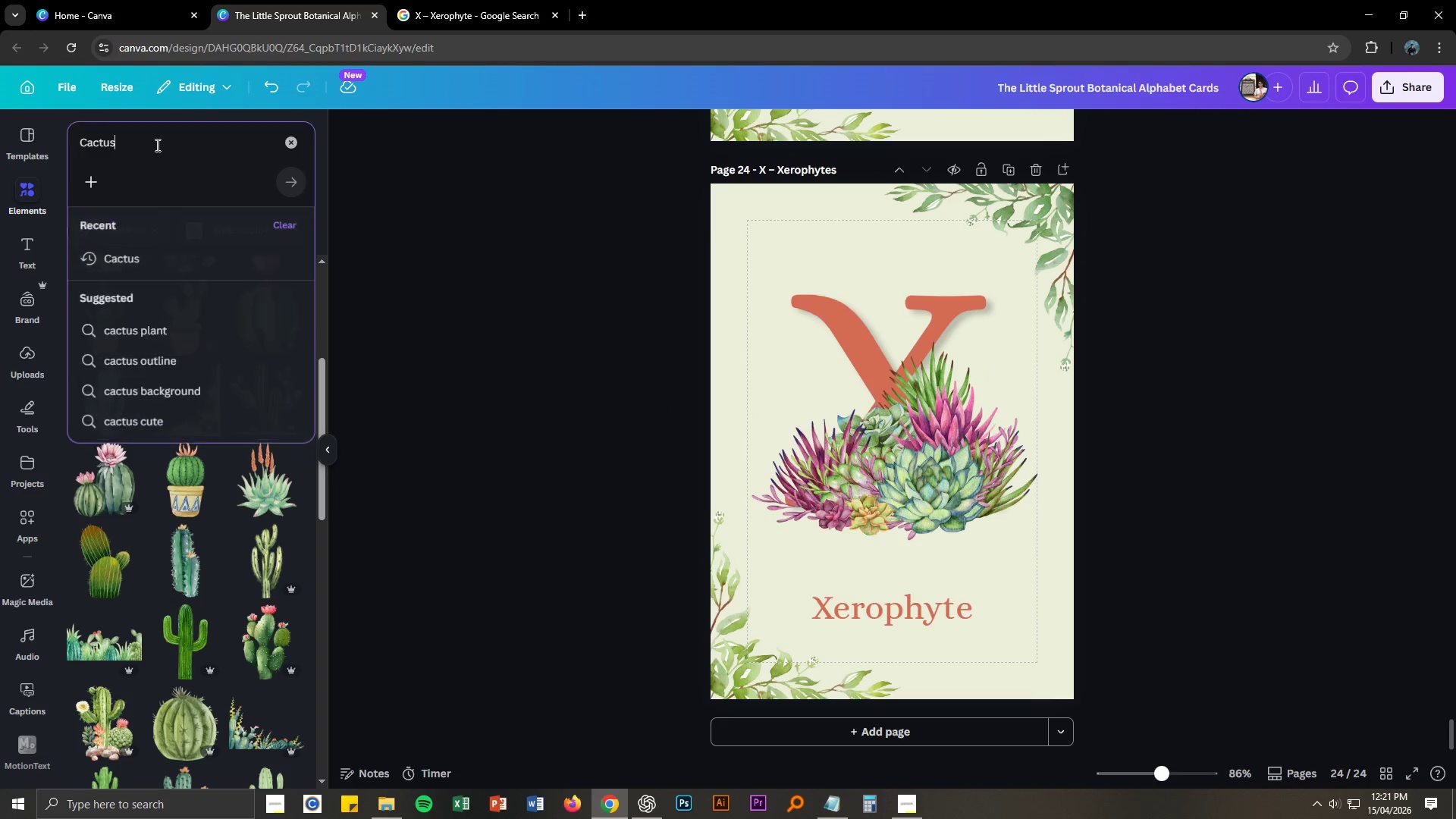 
scroll: coordinate [157, 322], scroll_direction: up, amount: 9.0
 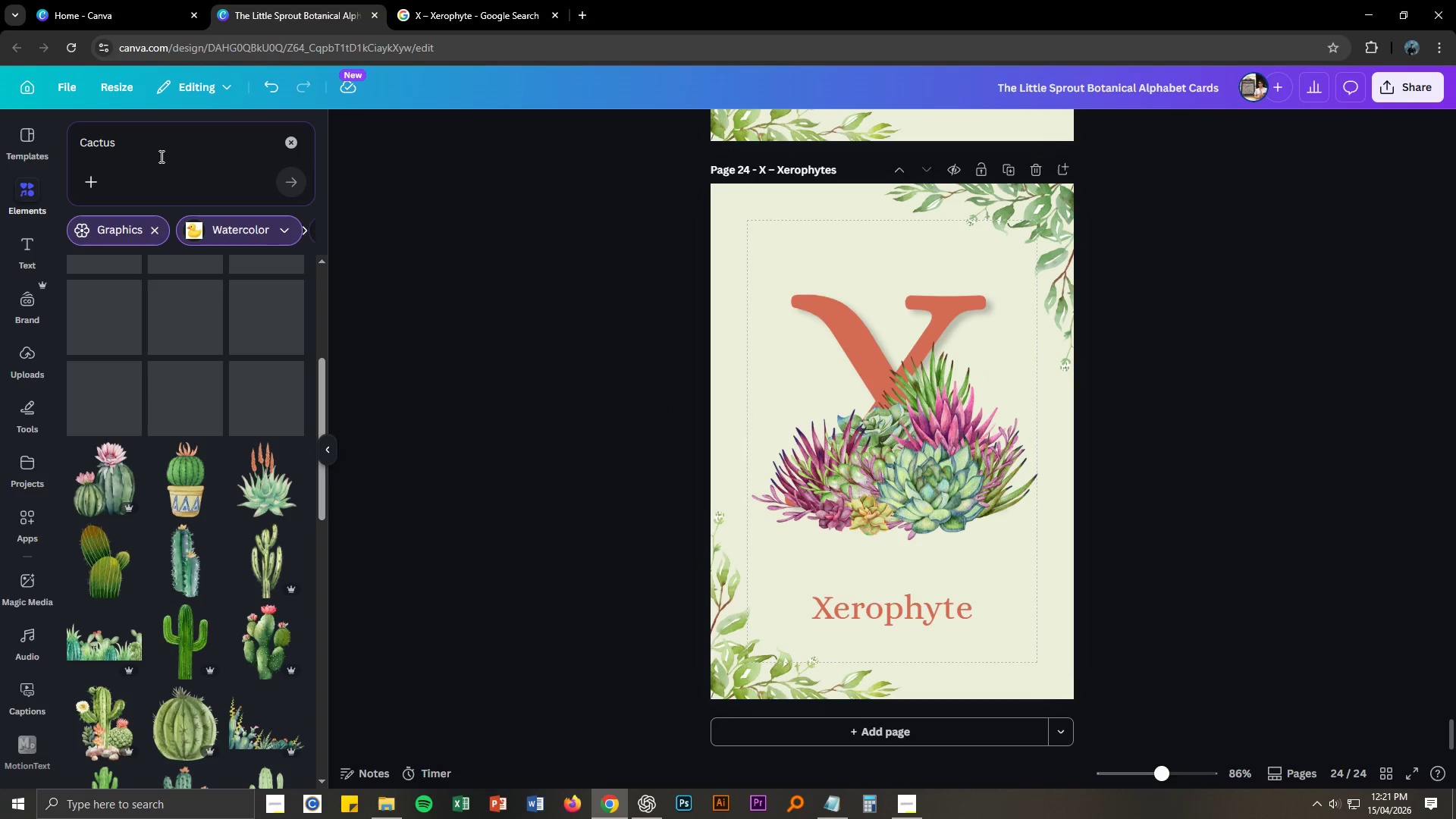 
type( 7 Succulents)
 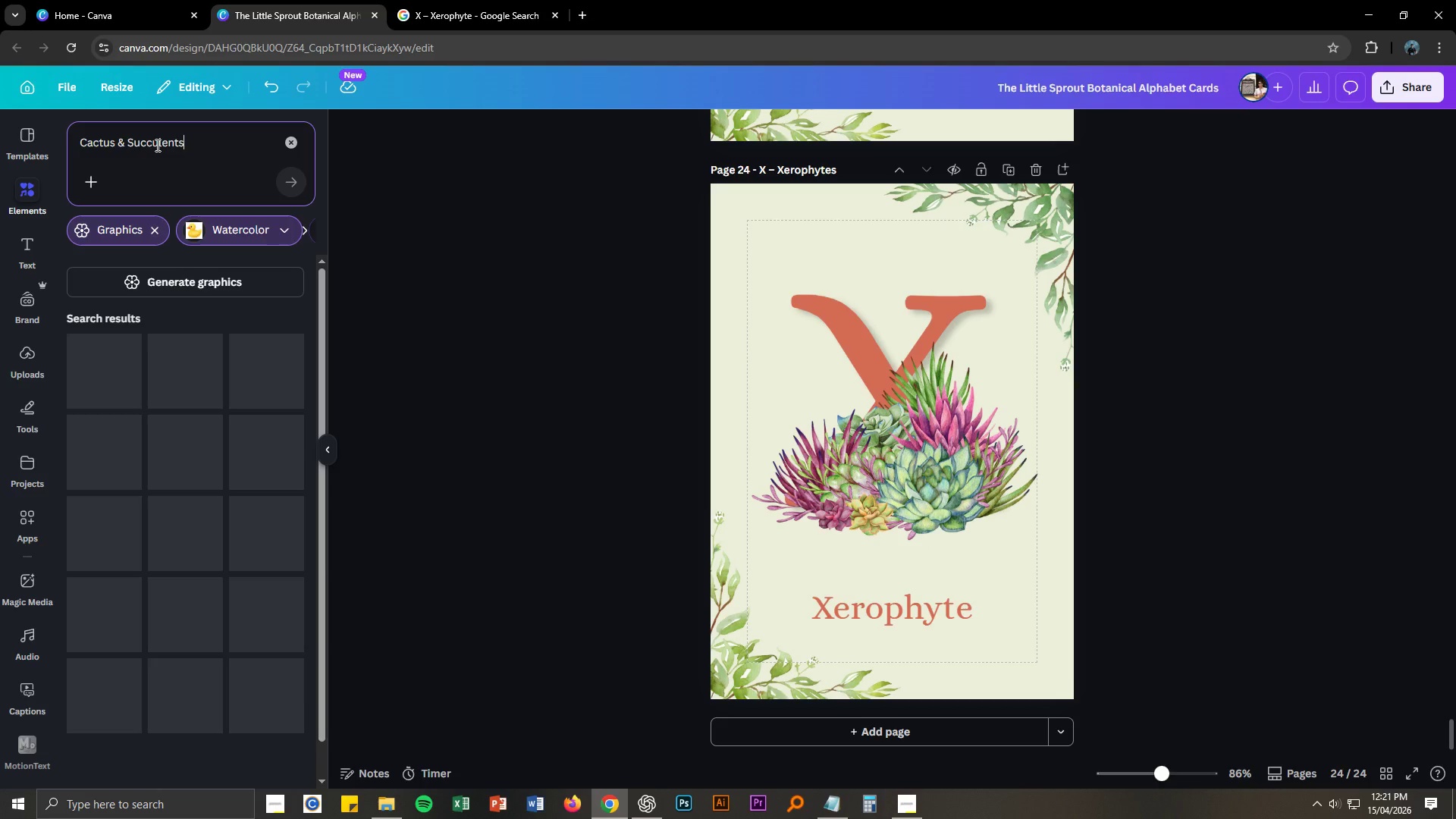 
 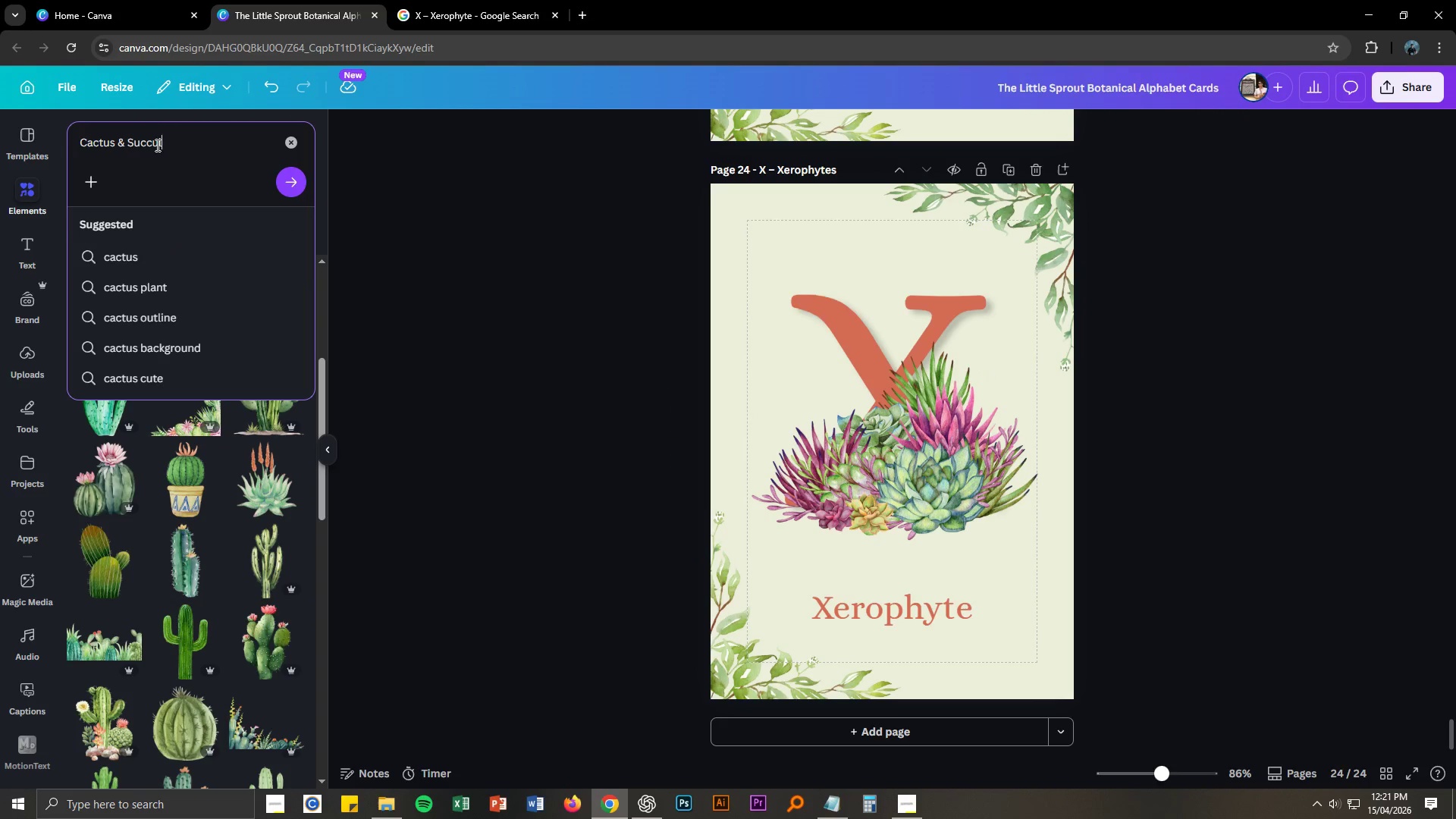 
key(Enter)
 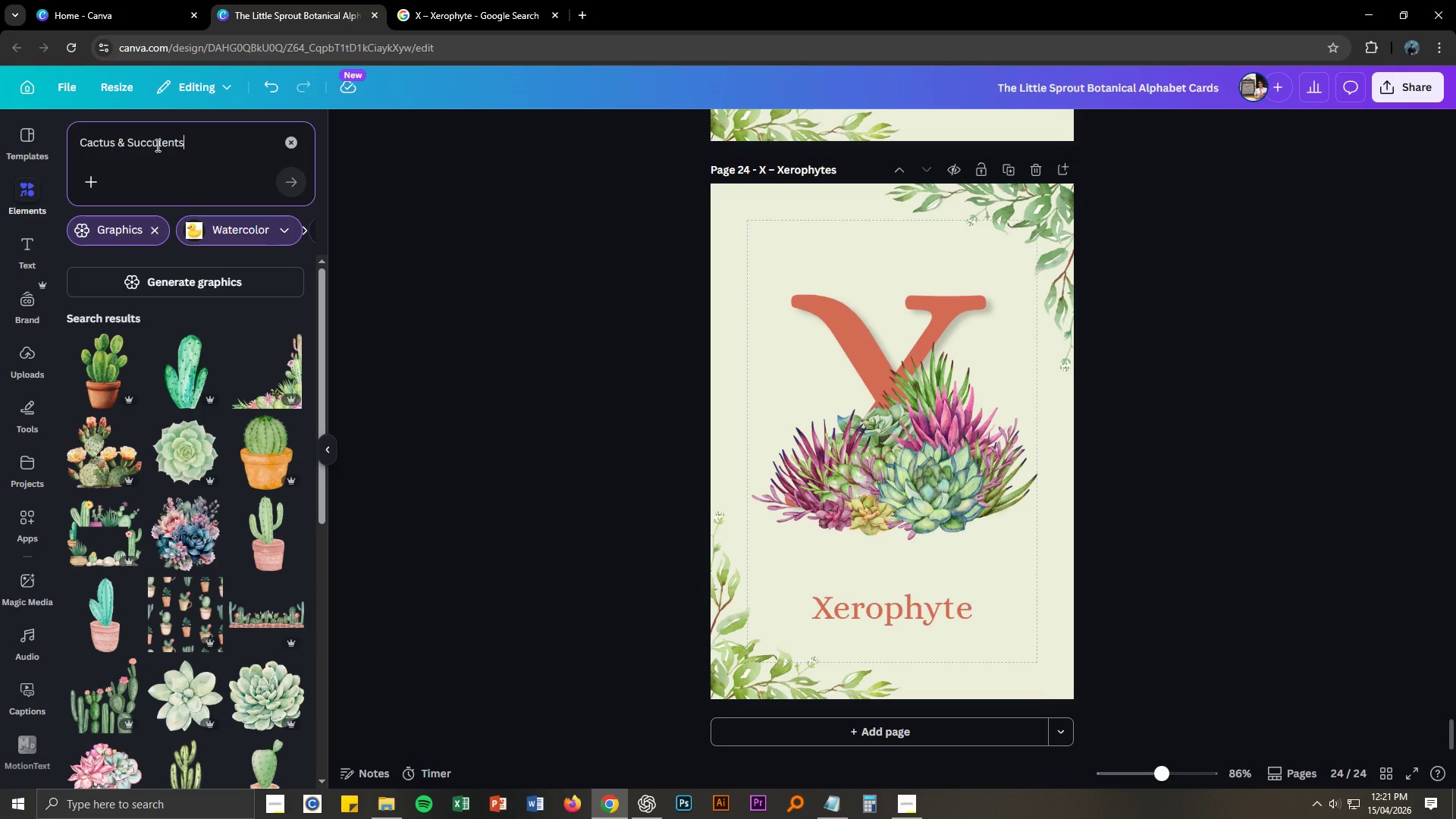 
scroll: coordinate [241, 485], scroll_direction: down, amount: 3.0
 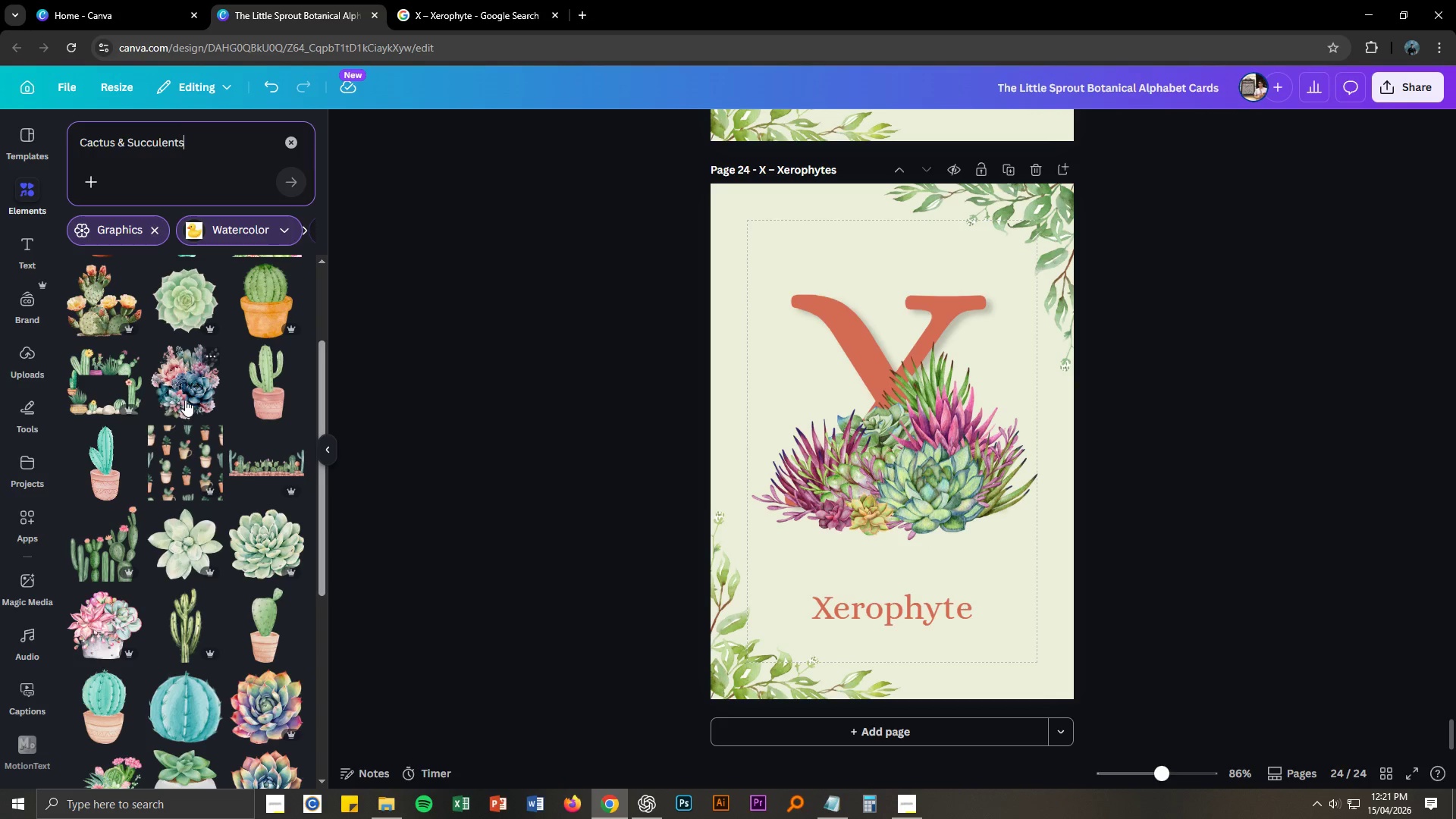 
wait(5.32)
 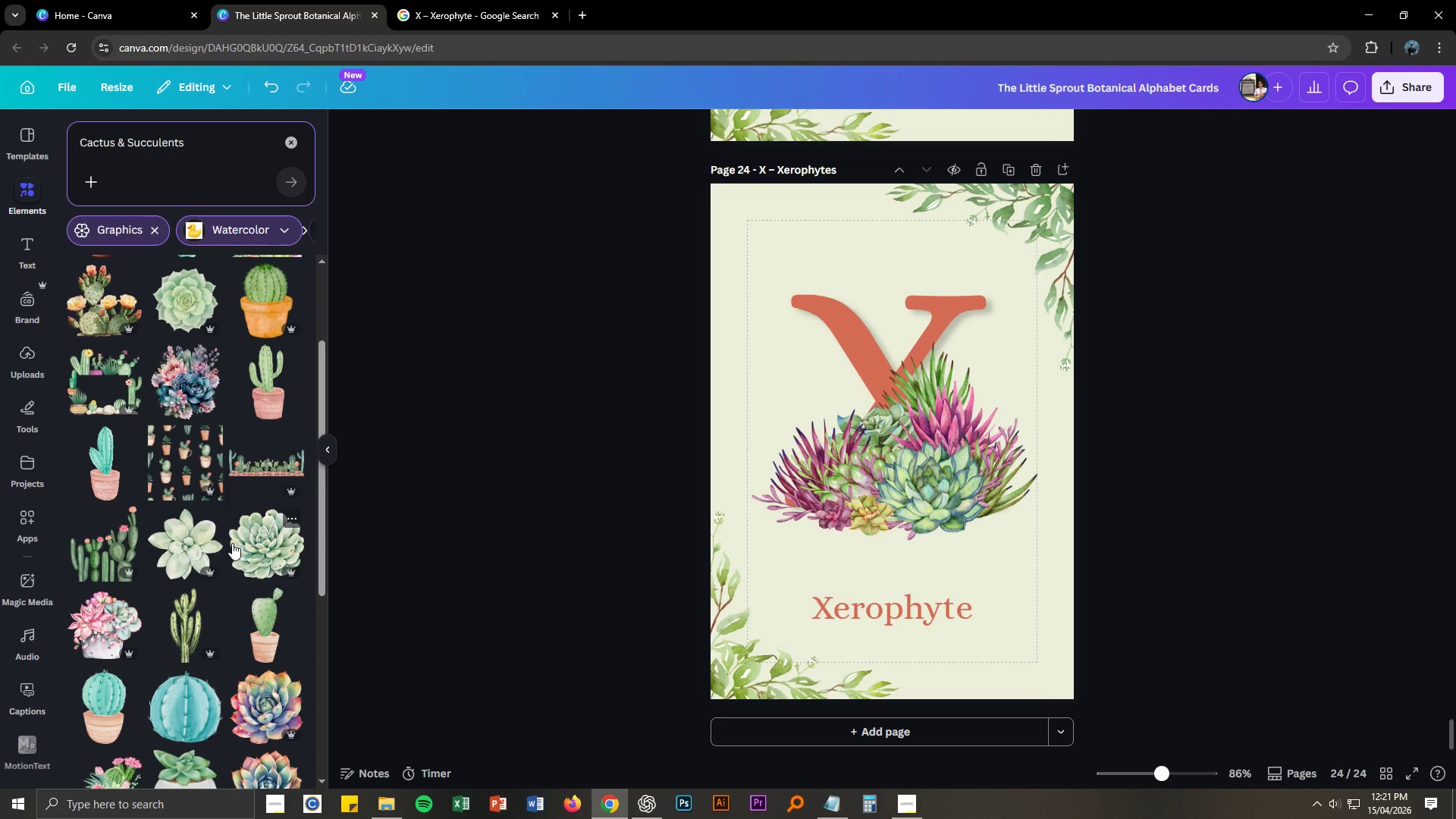 
scroll: coordinate [148, 450], scroll_direction: up, amount: 2.0
 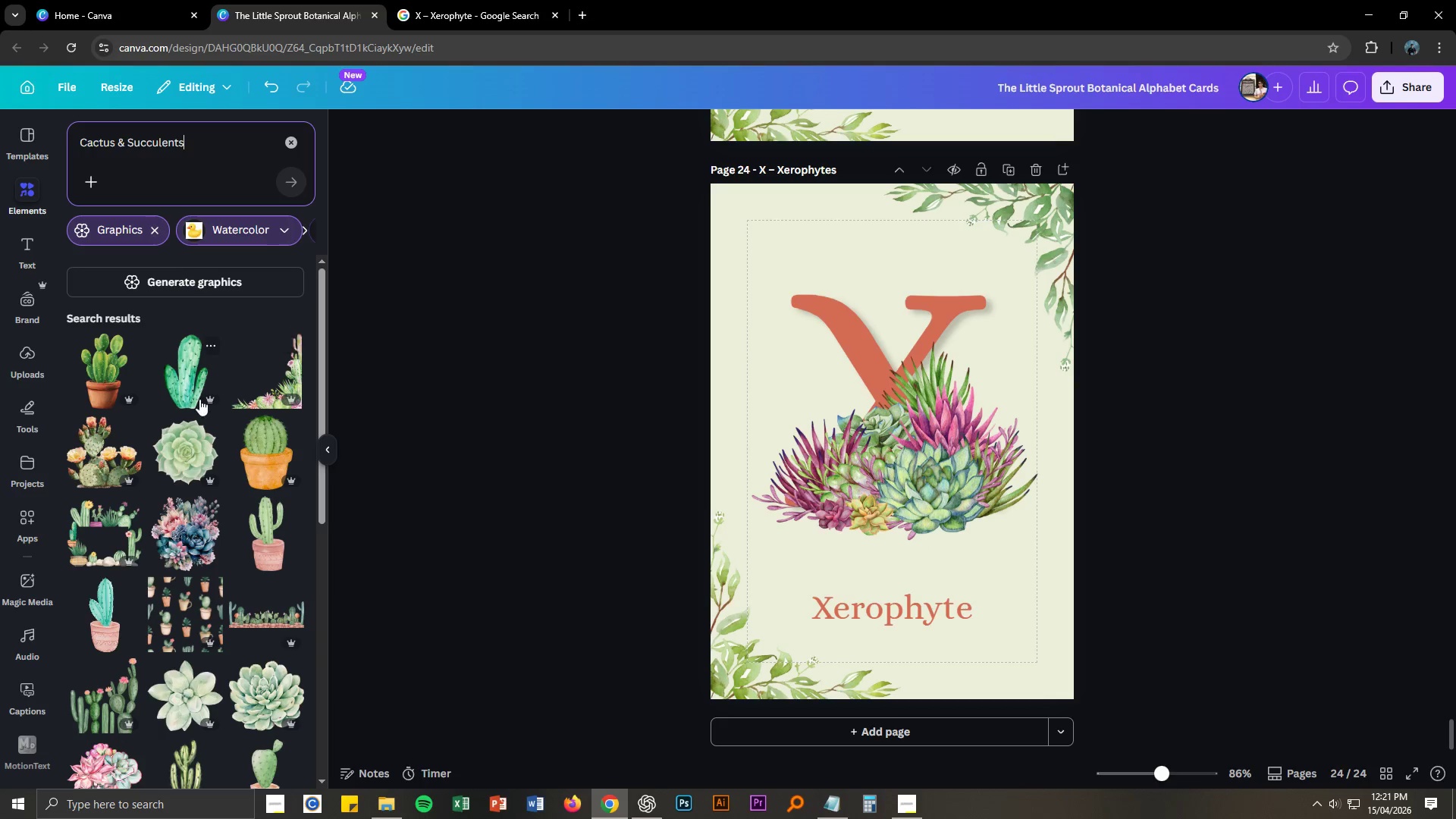 
double_click([204, 377])
 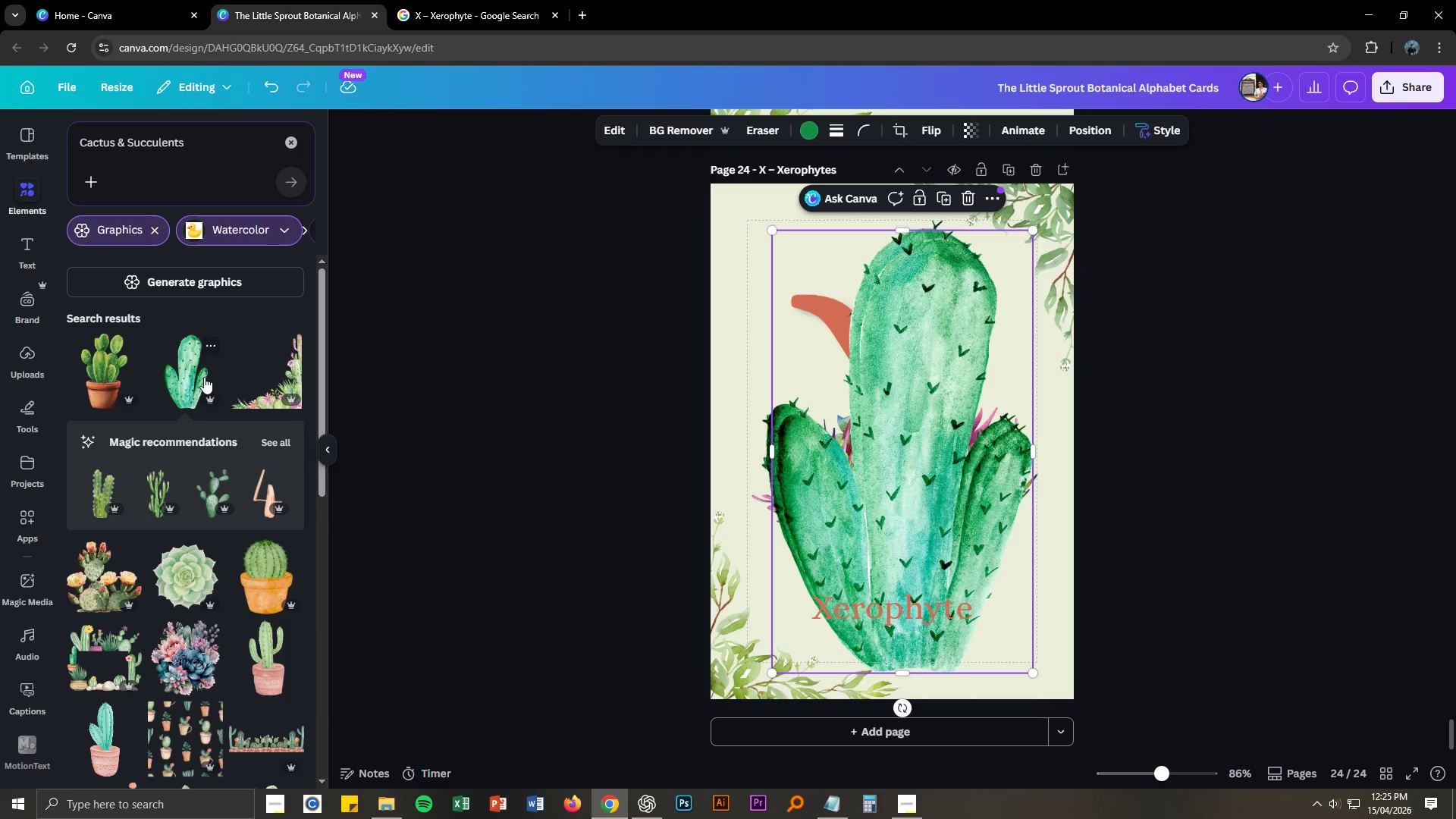 
wait(202.88)
 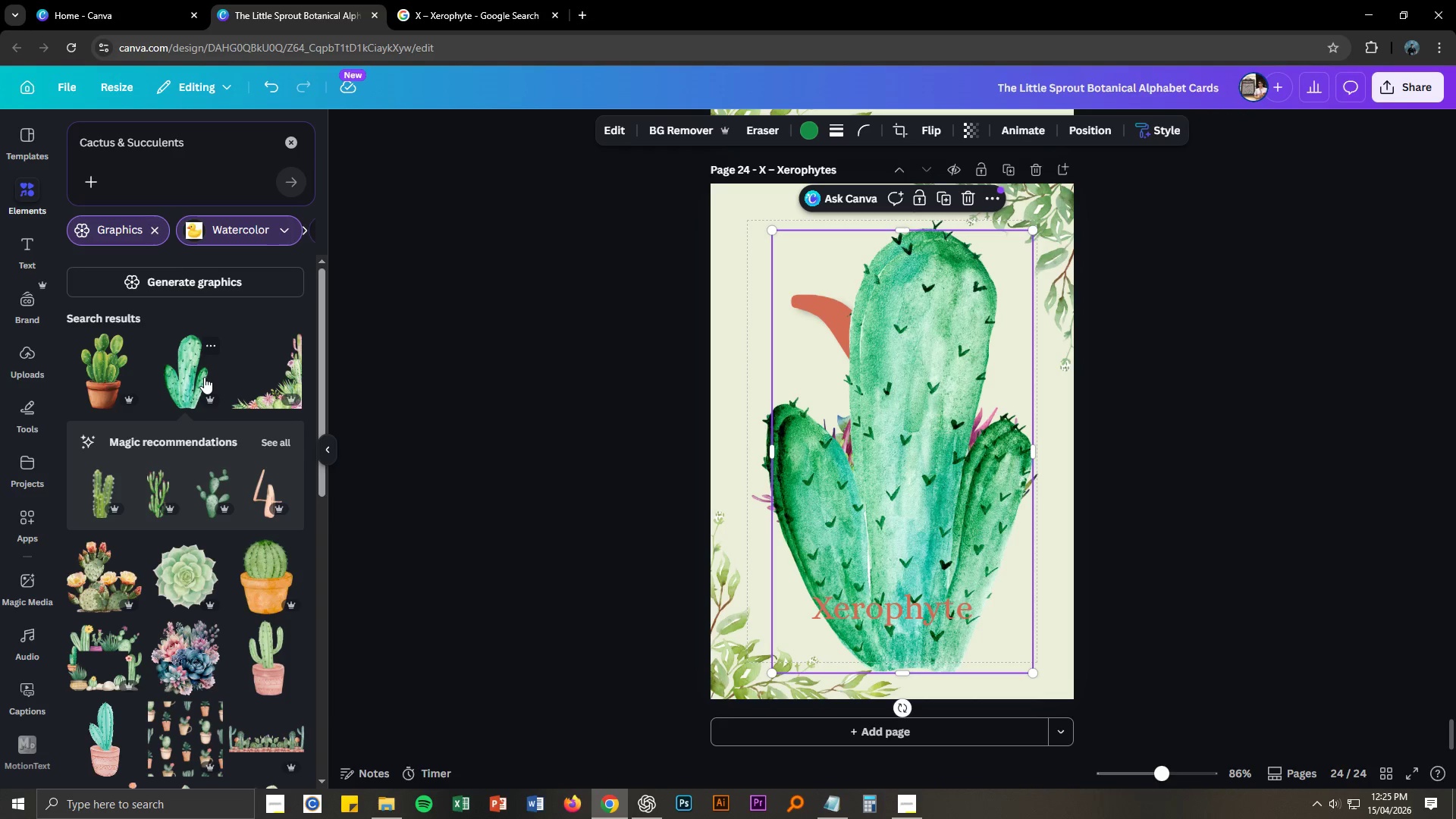 
key(Delete)
 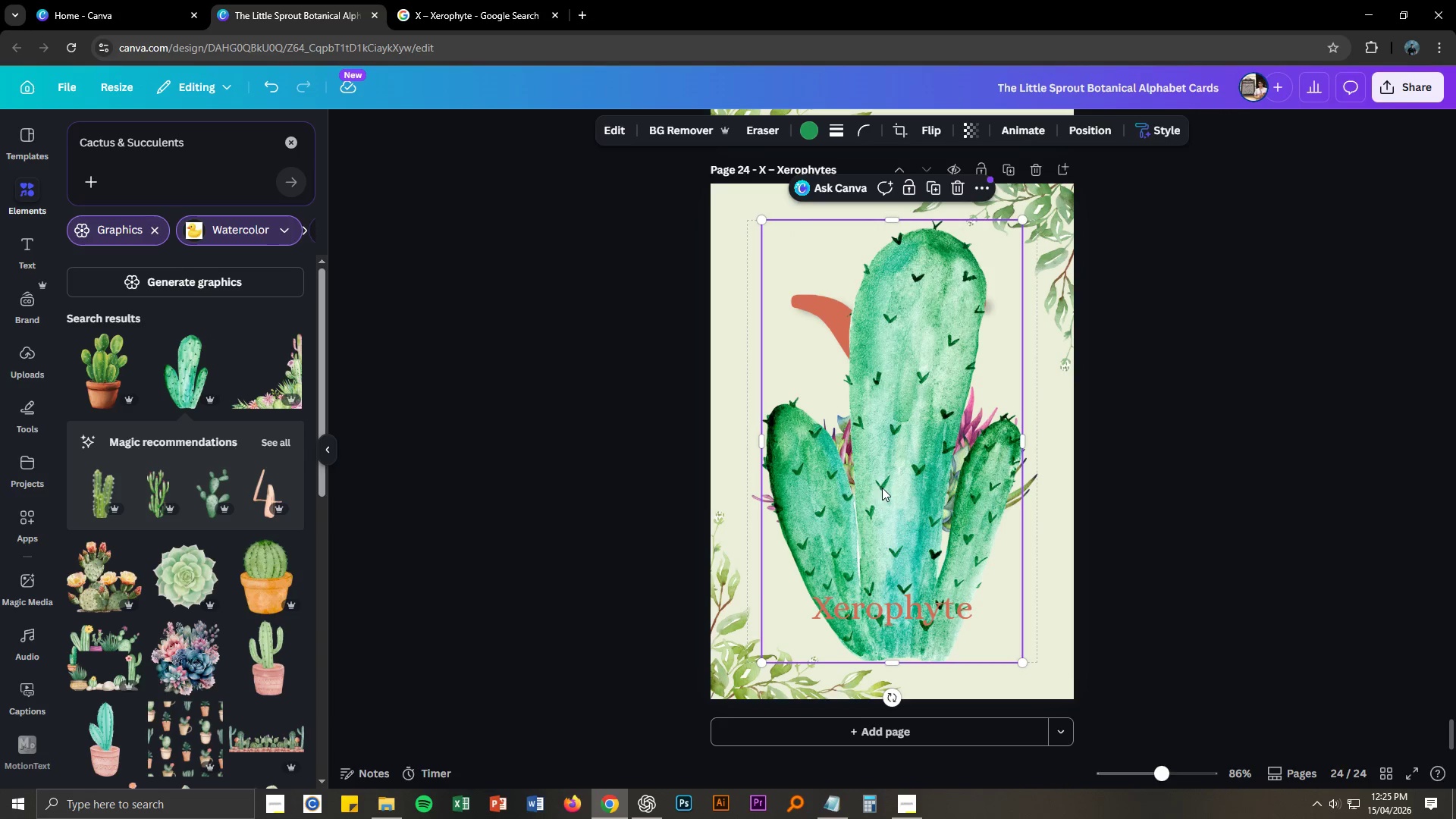 
key(Delete)
 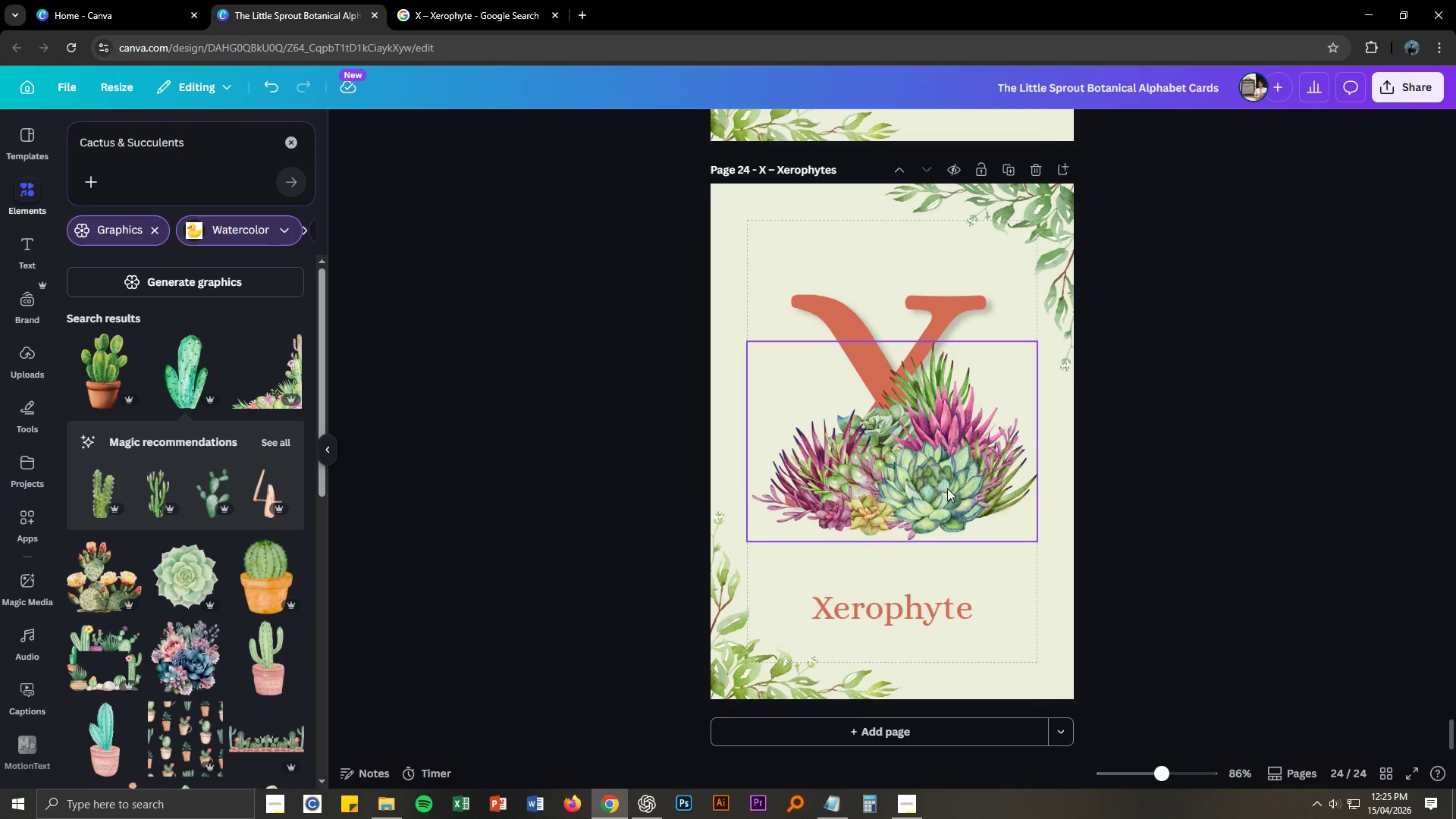 
left_click([947, 486])
 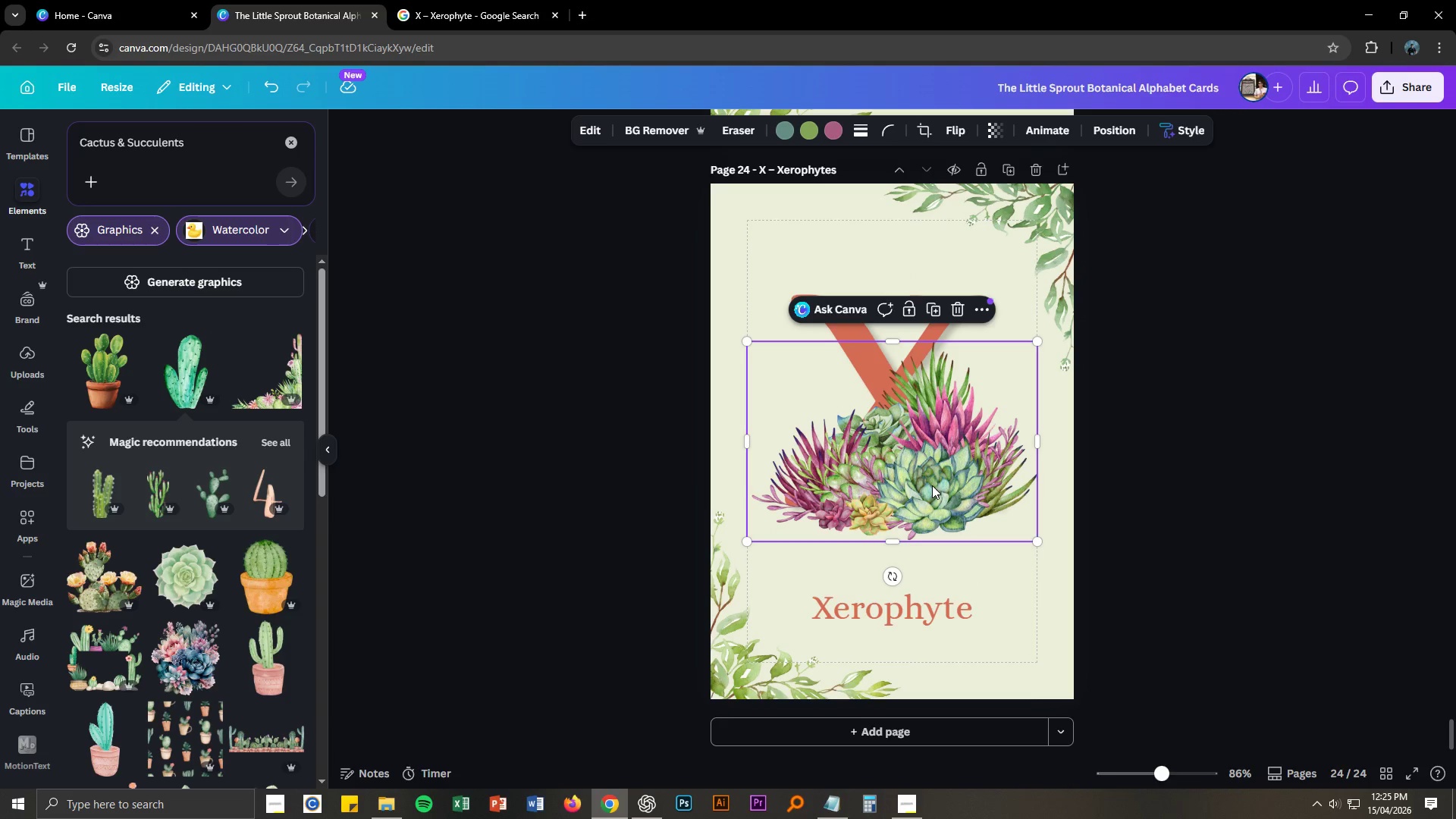 
key(Delete)
 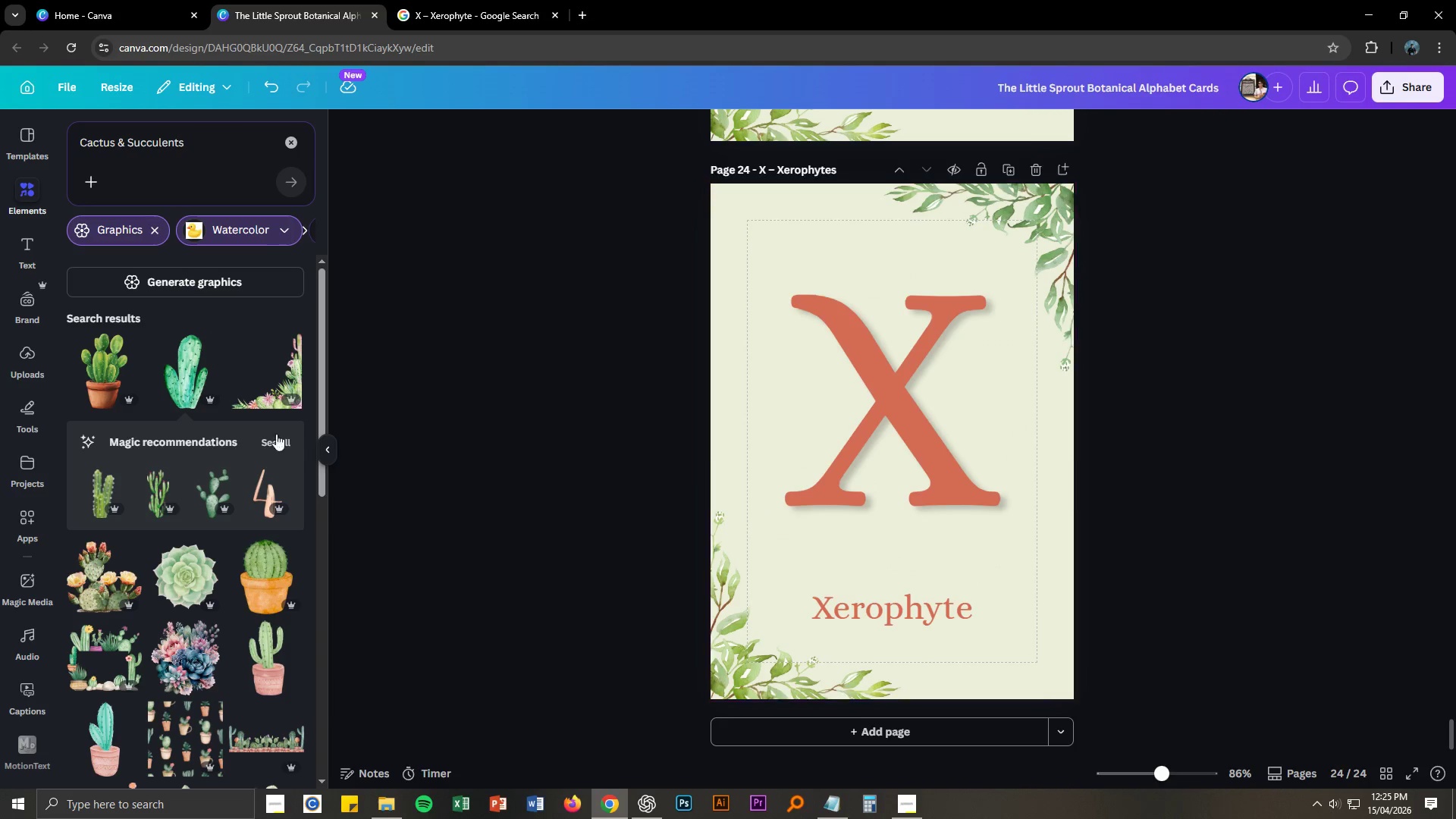 
scroll: coordinate [217, 423], scroll_direction: down, amount: 3.0
 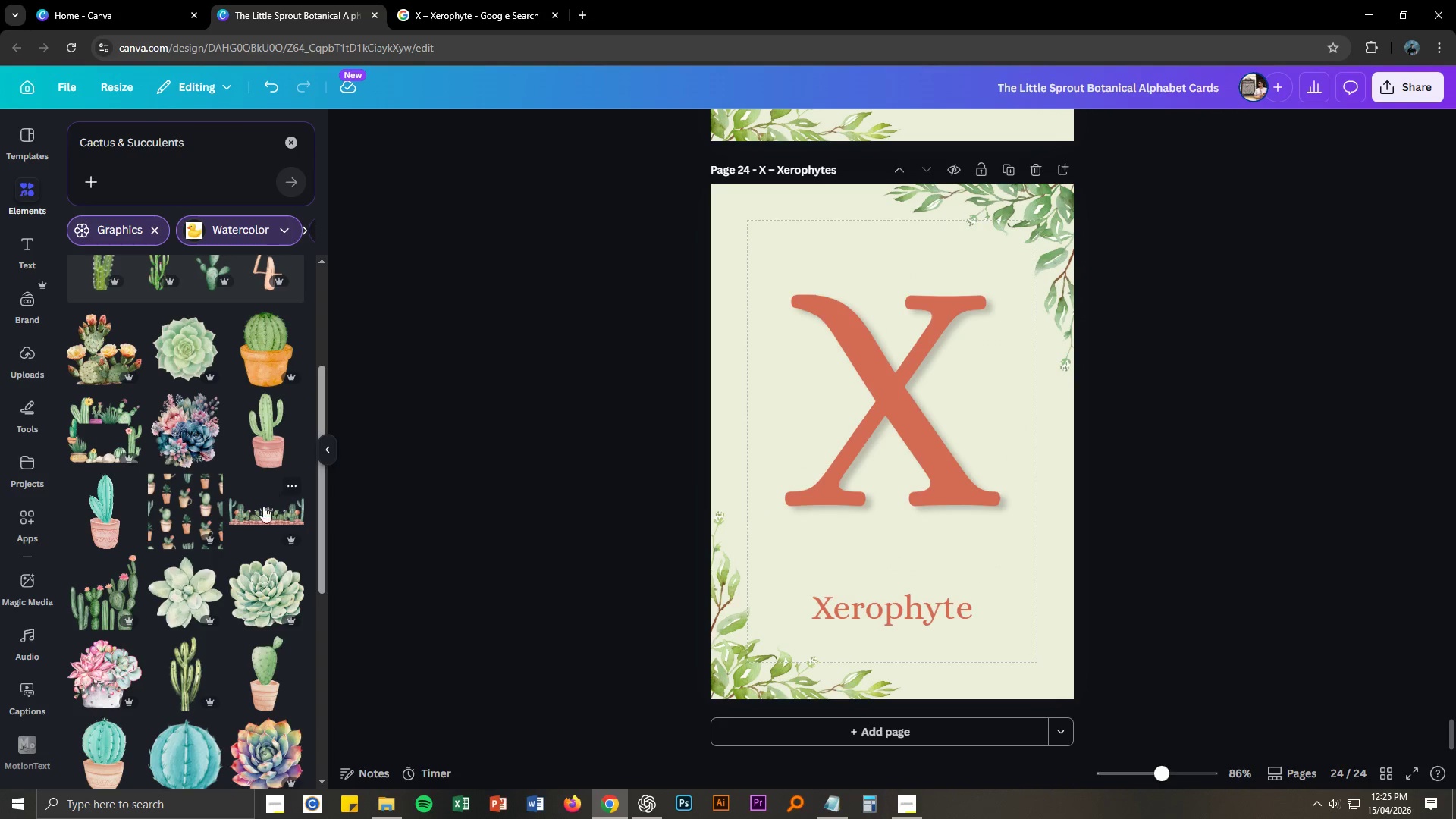 
scroll: coordinate [133, 325], scroll_direction: up, amount: 2.0
 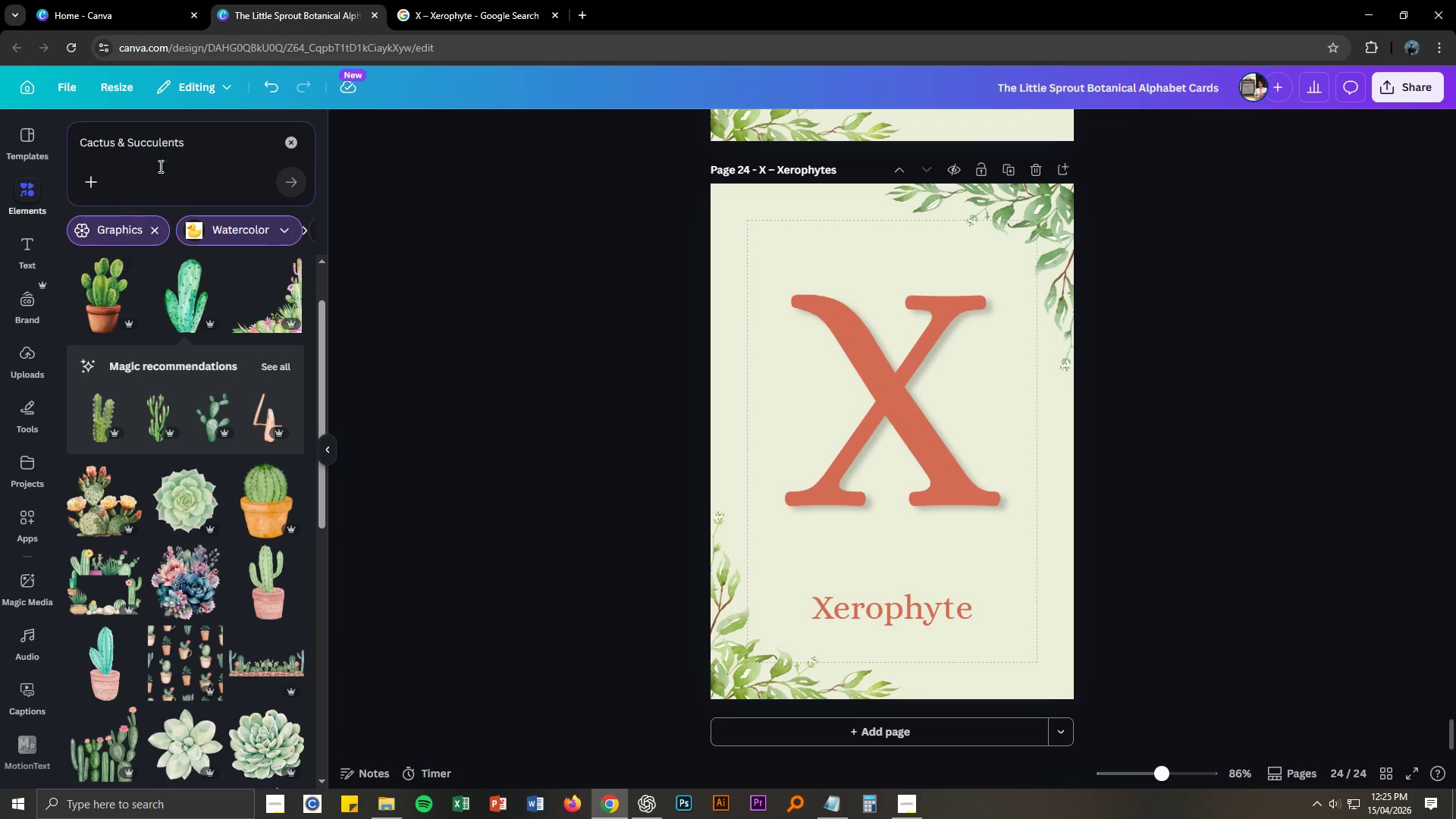 
left_click([193, 140])
 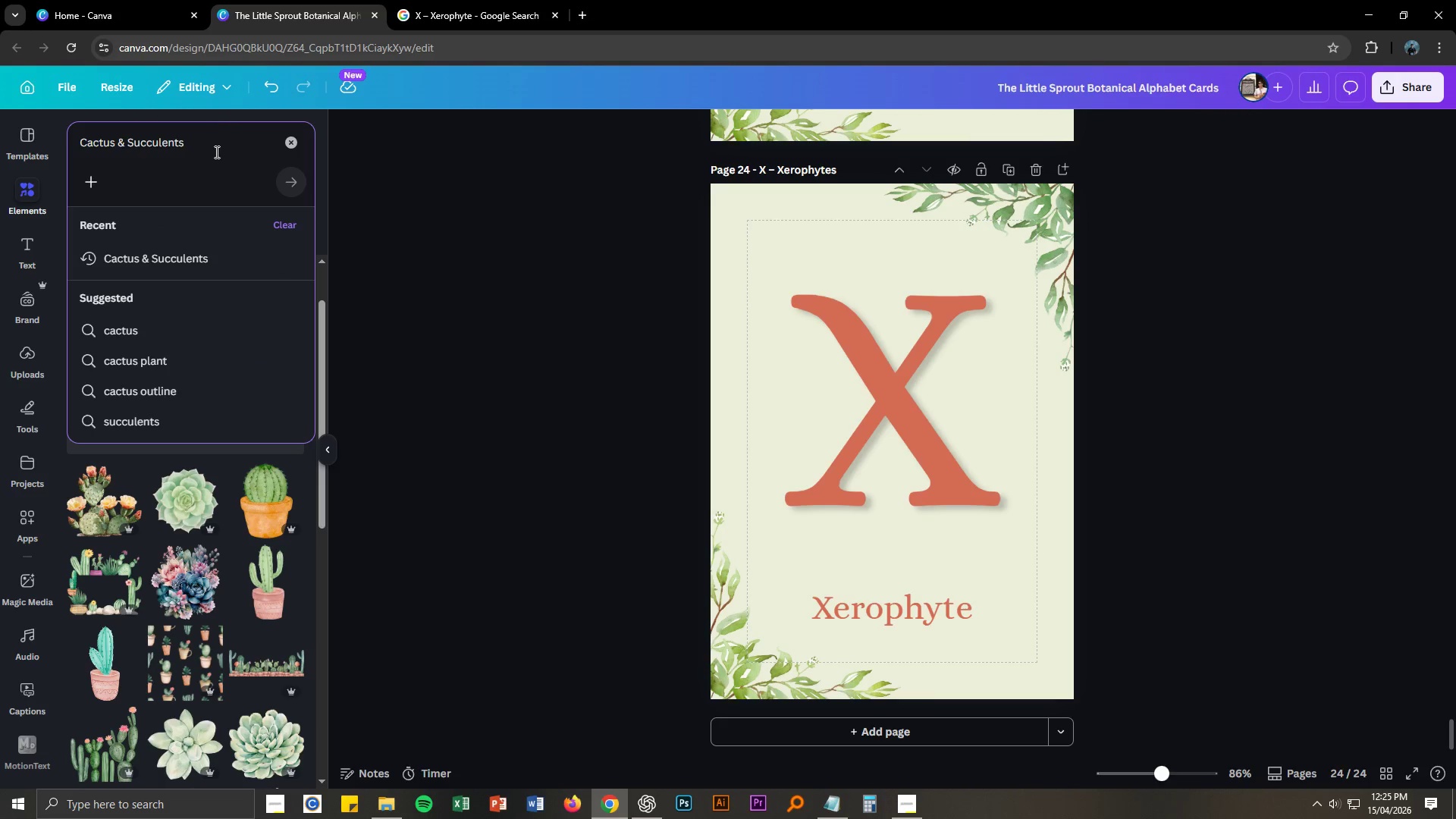 
left_click_drag(start_coordinate=[203, 148], to_coordinate=[121, 146])
 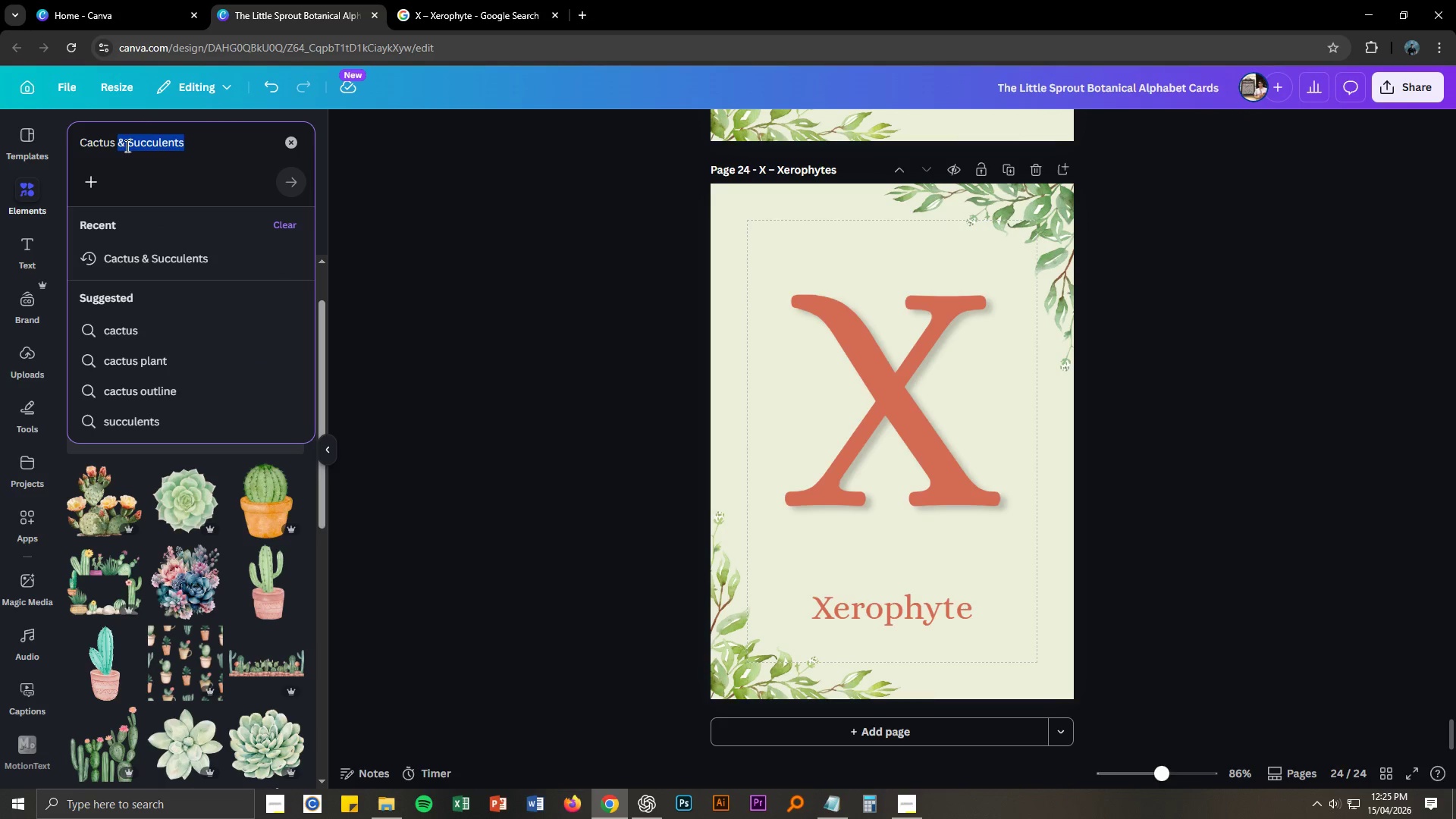 
key(Backspace)
 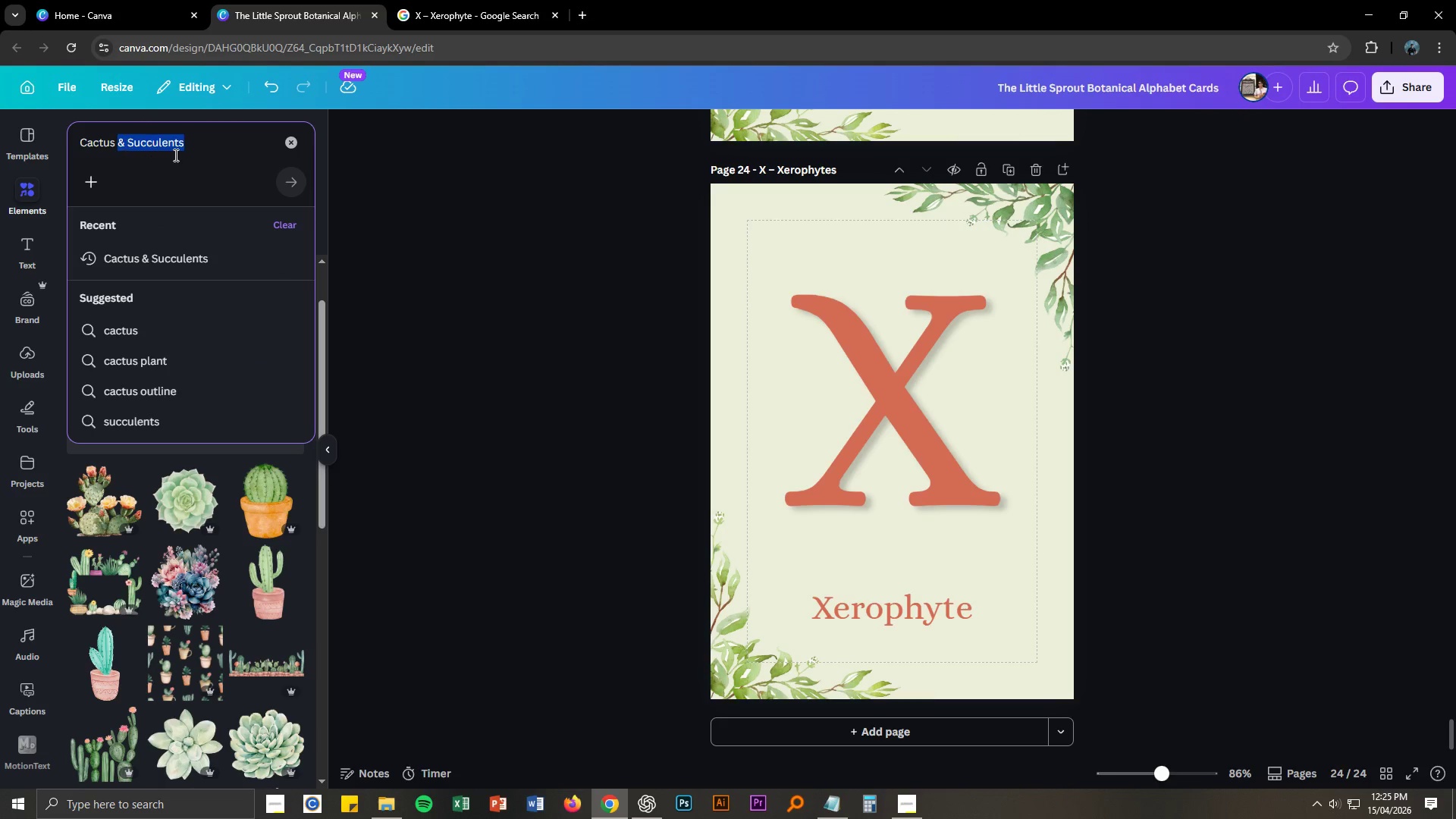 
key(Backspace)
 